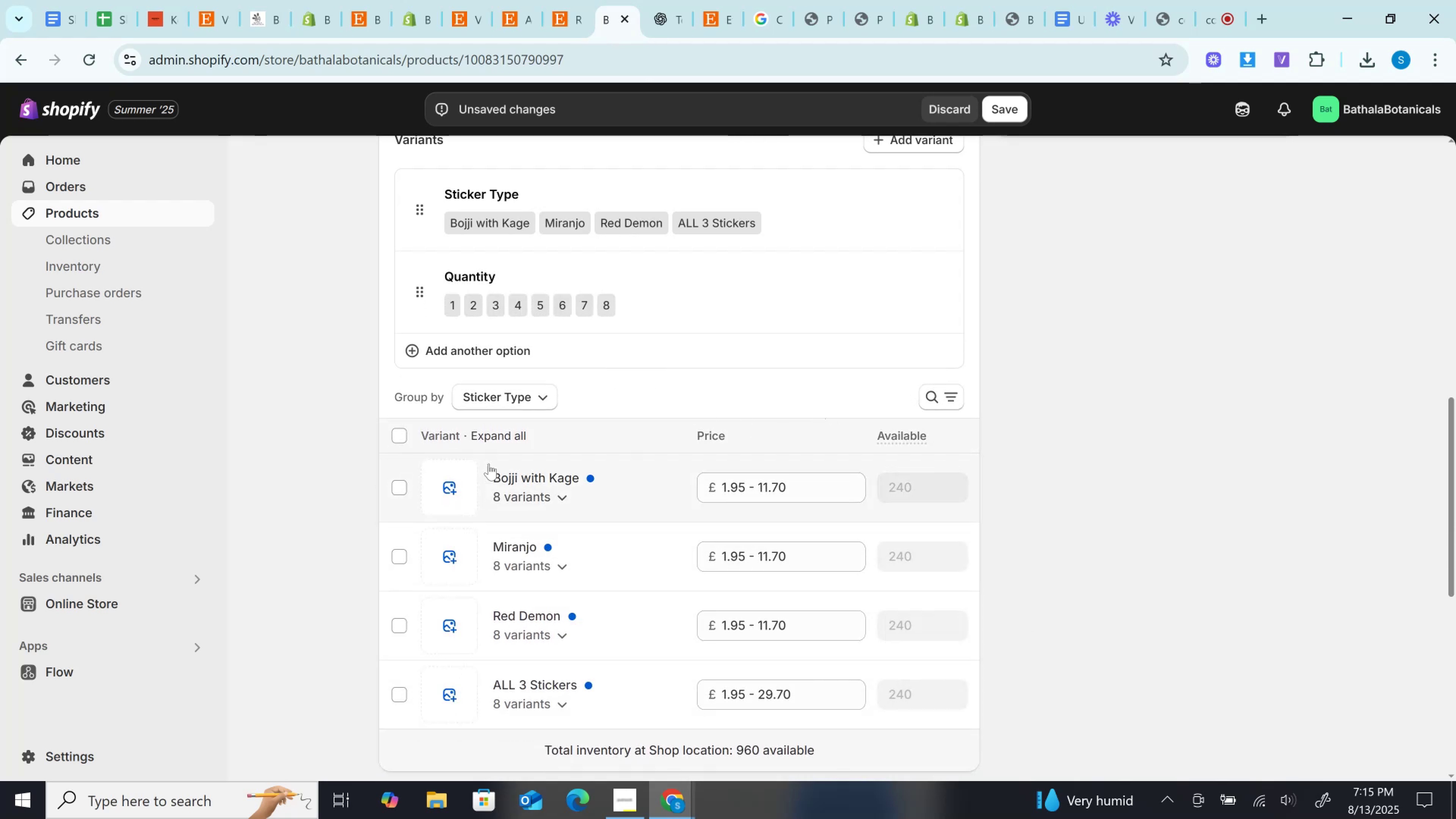 
left_click([556, 0])
 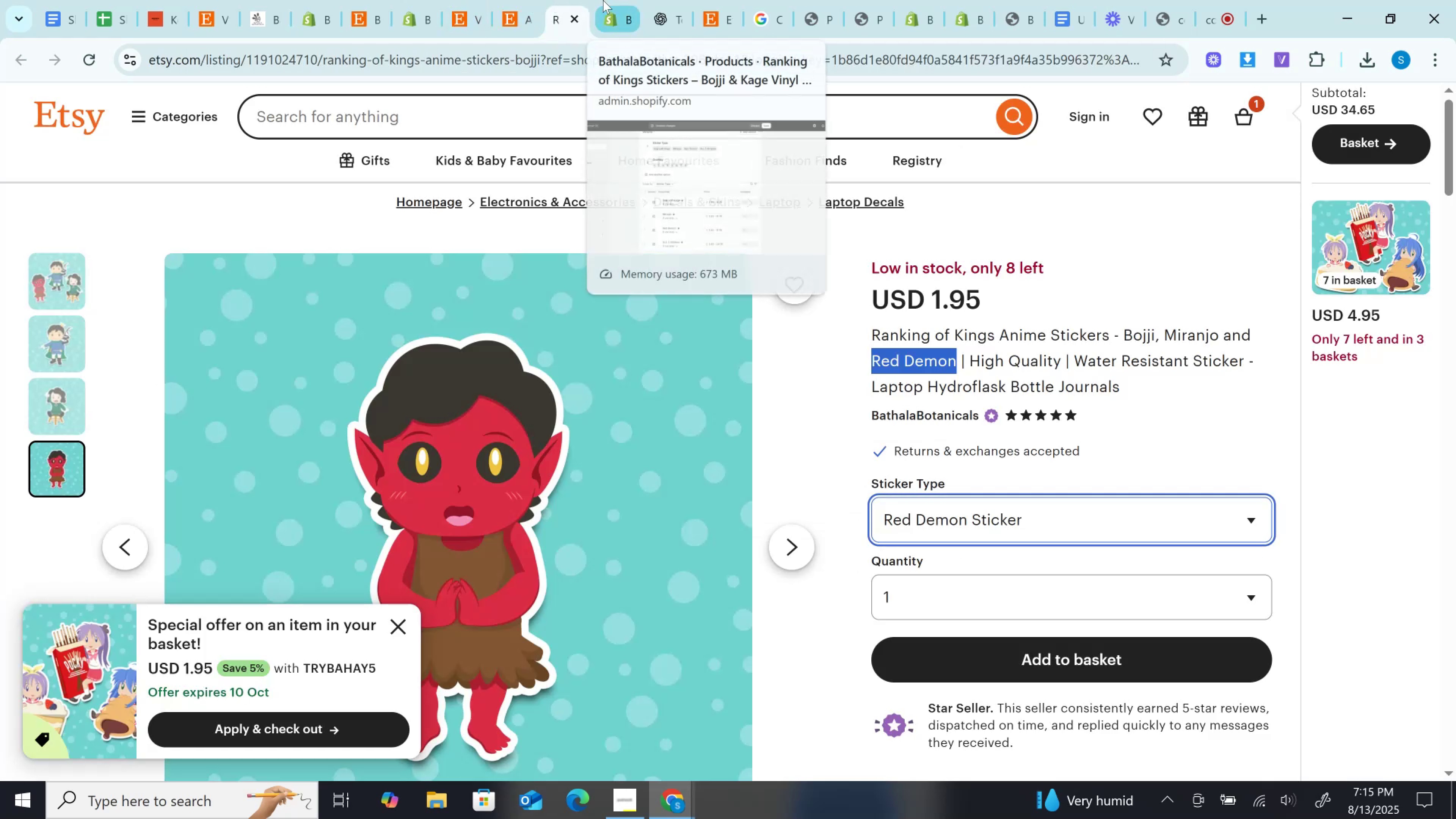 
left_click([603, 0])
 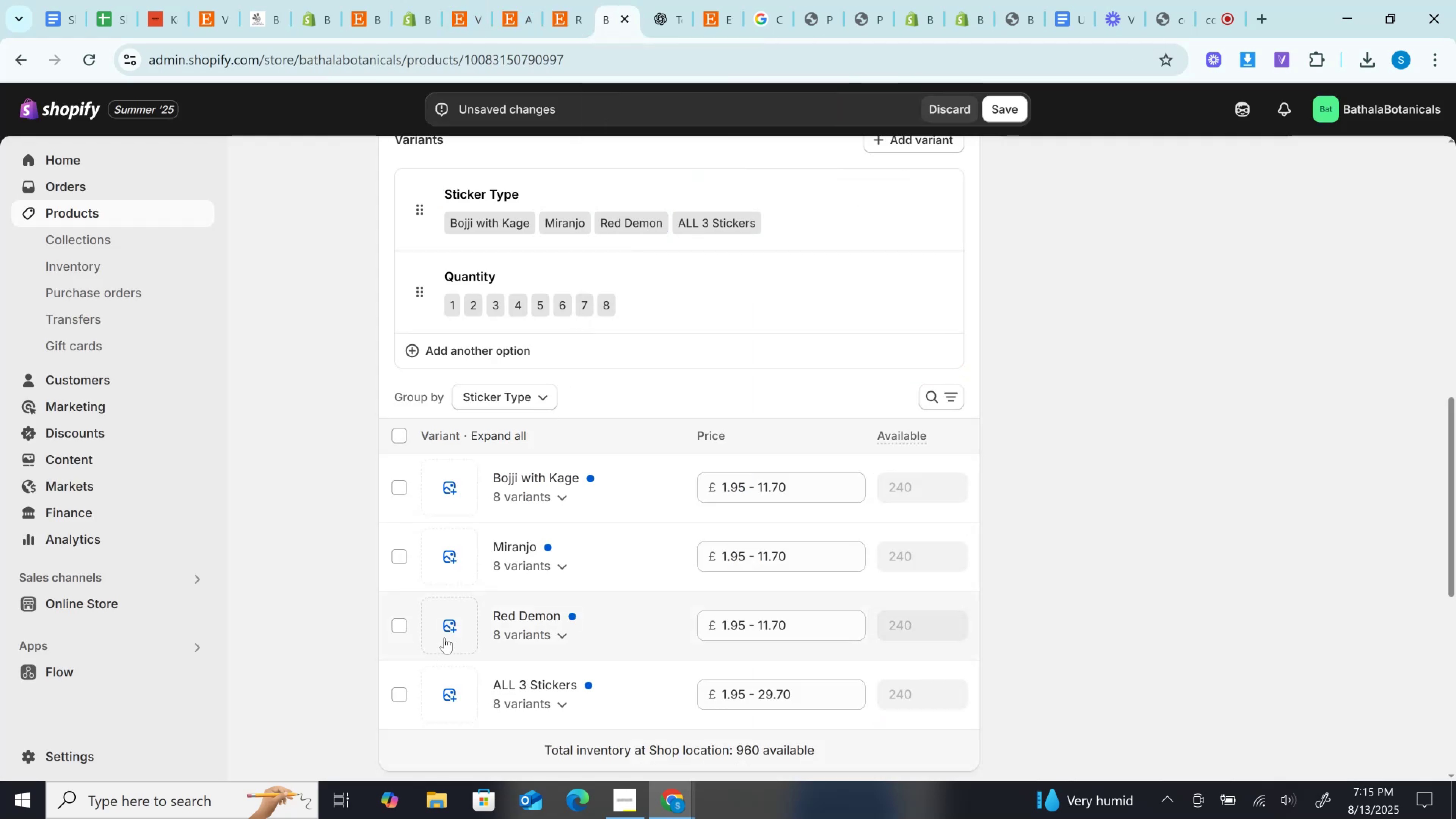 
left_click([446, 629])
 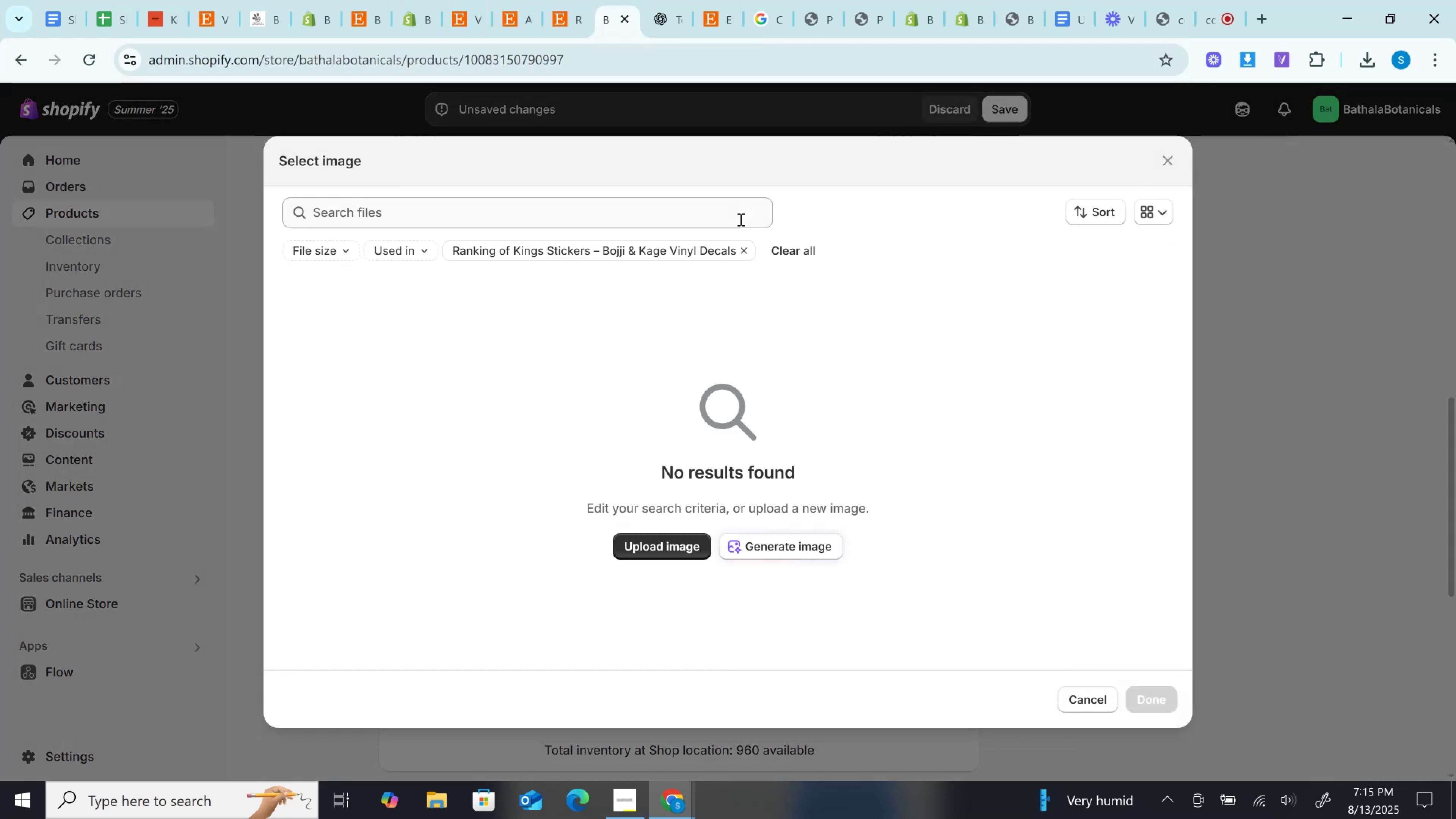 
left_click([738, 244])
 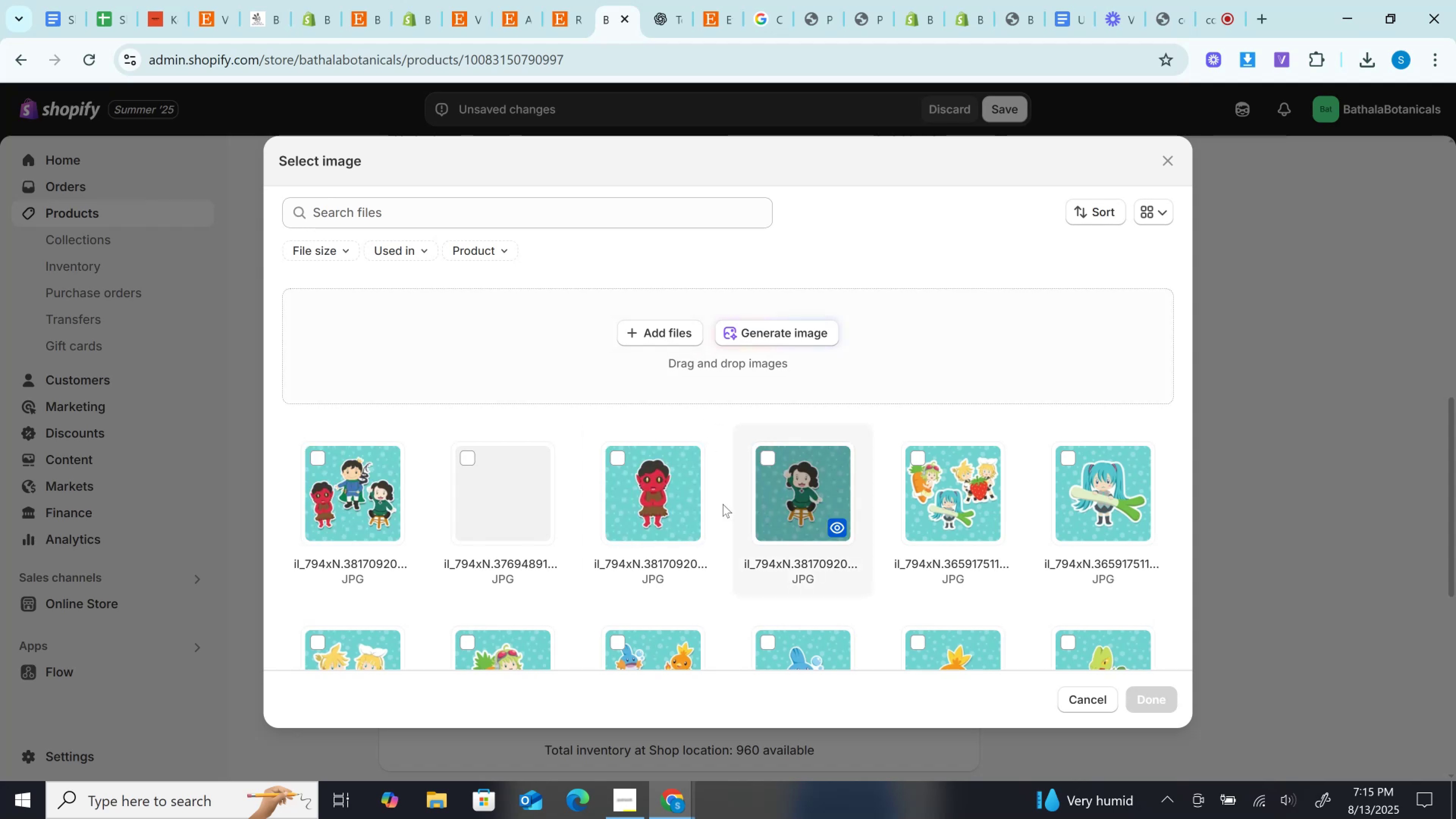 
left_click([676, 508])
 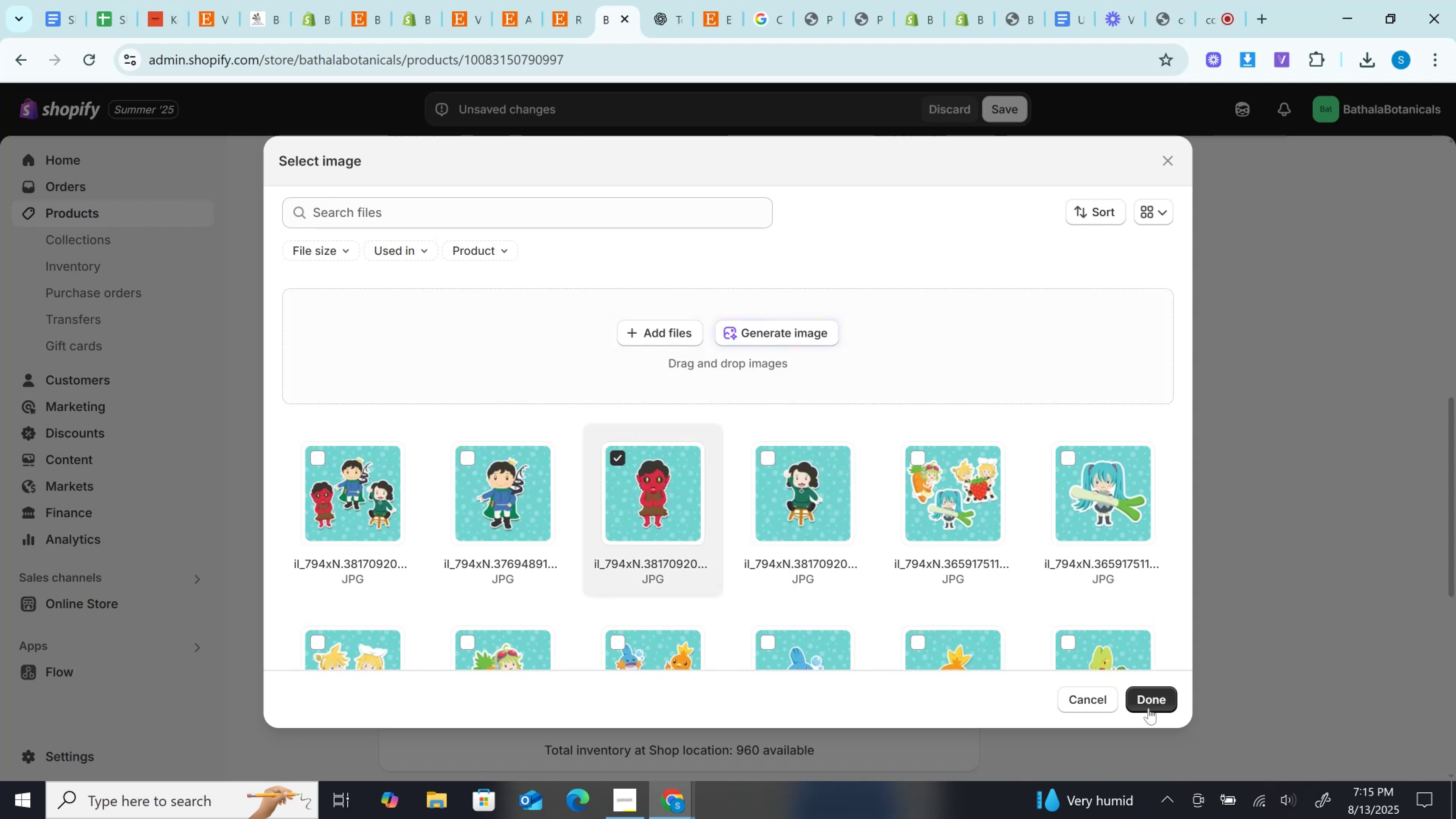 
left_click([1148, 708])
 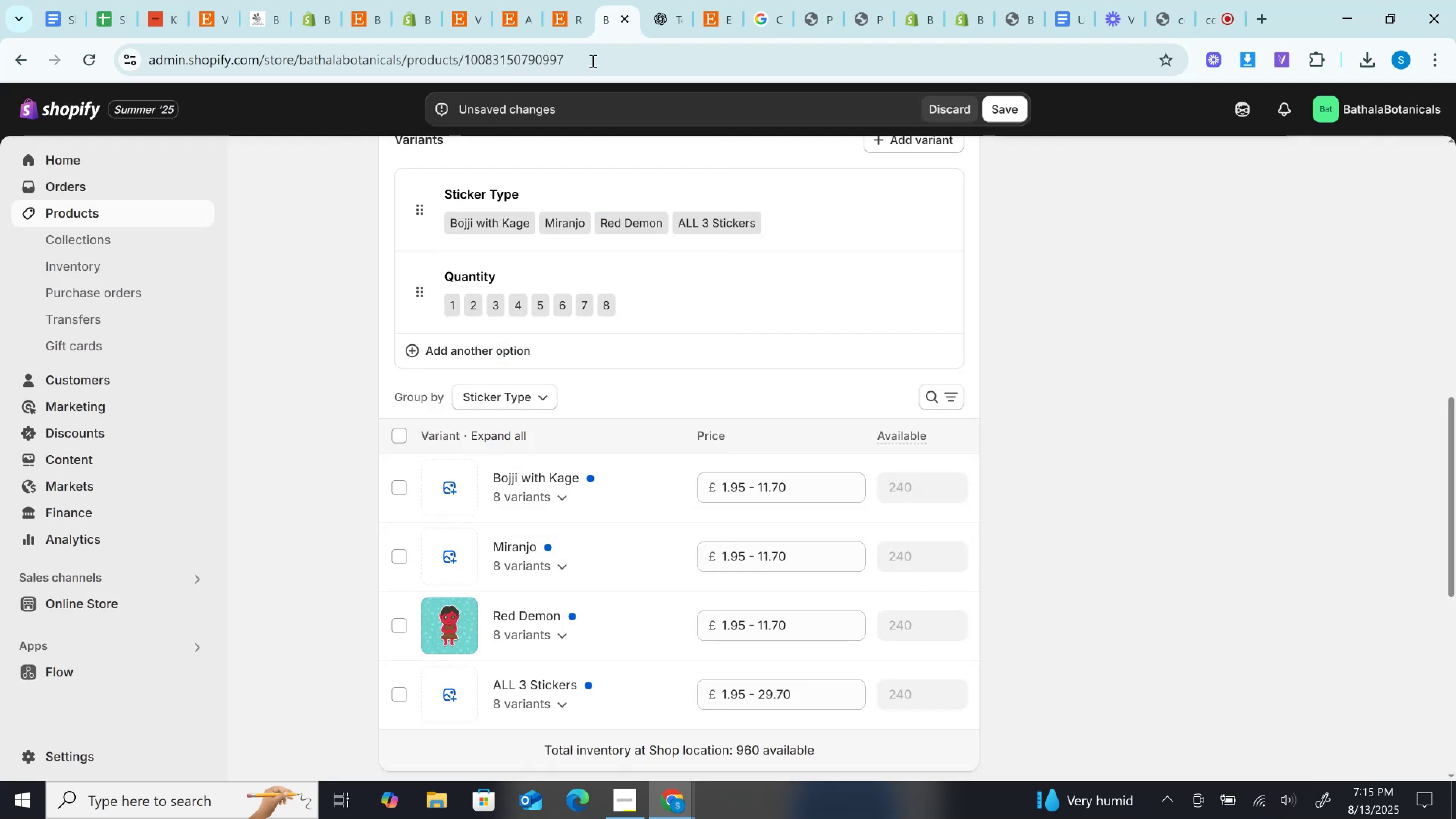 
left_click([575, 0])
 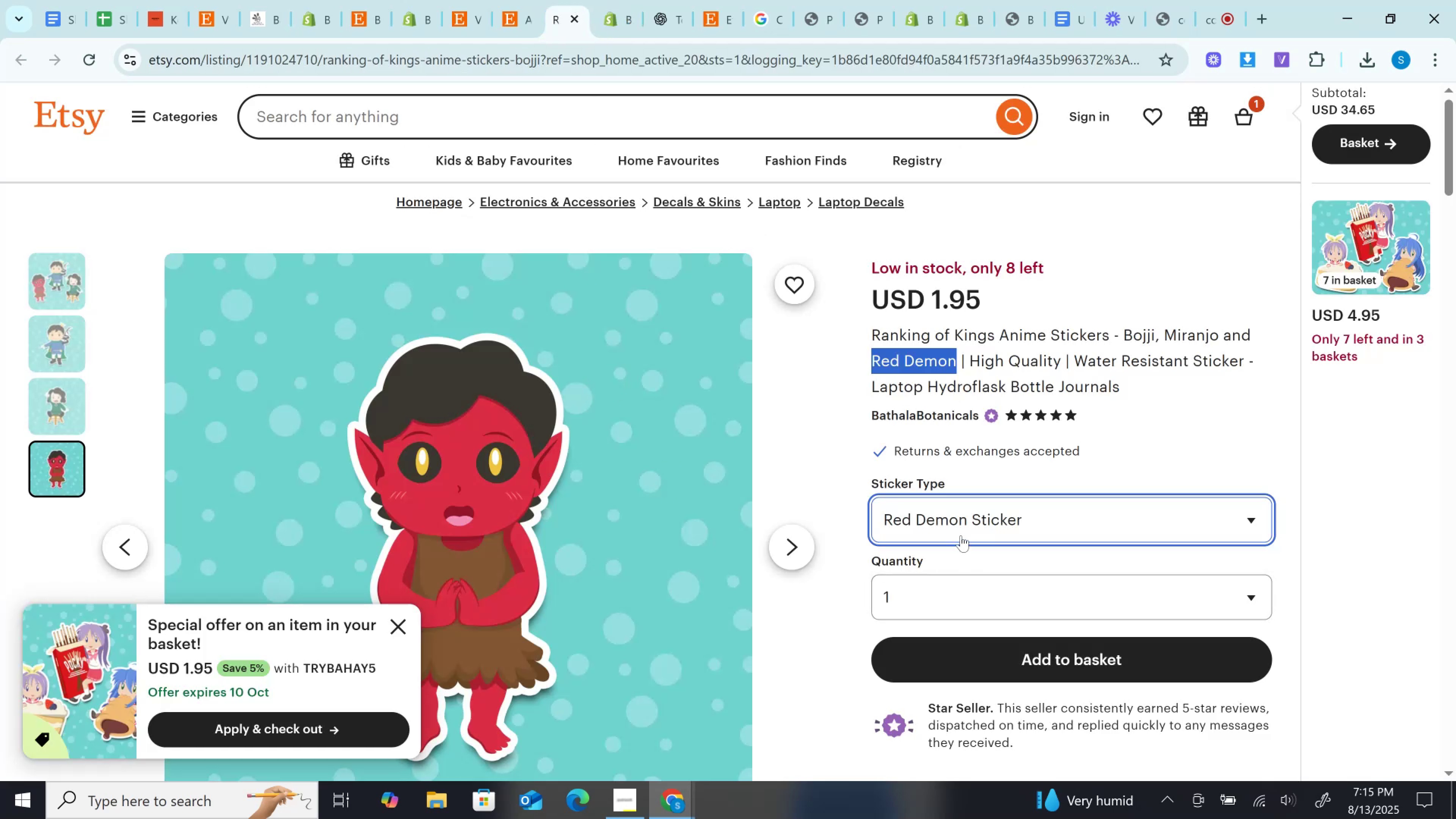 
left_click([961, 523])
 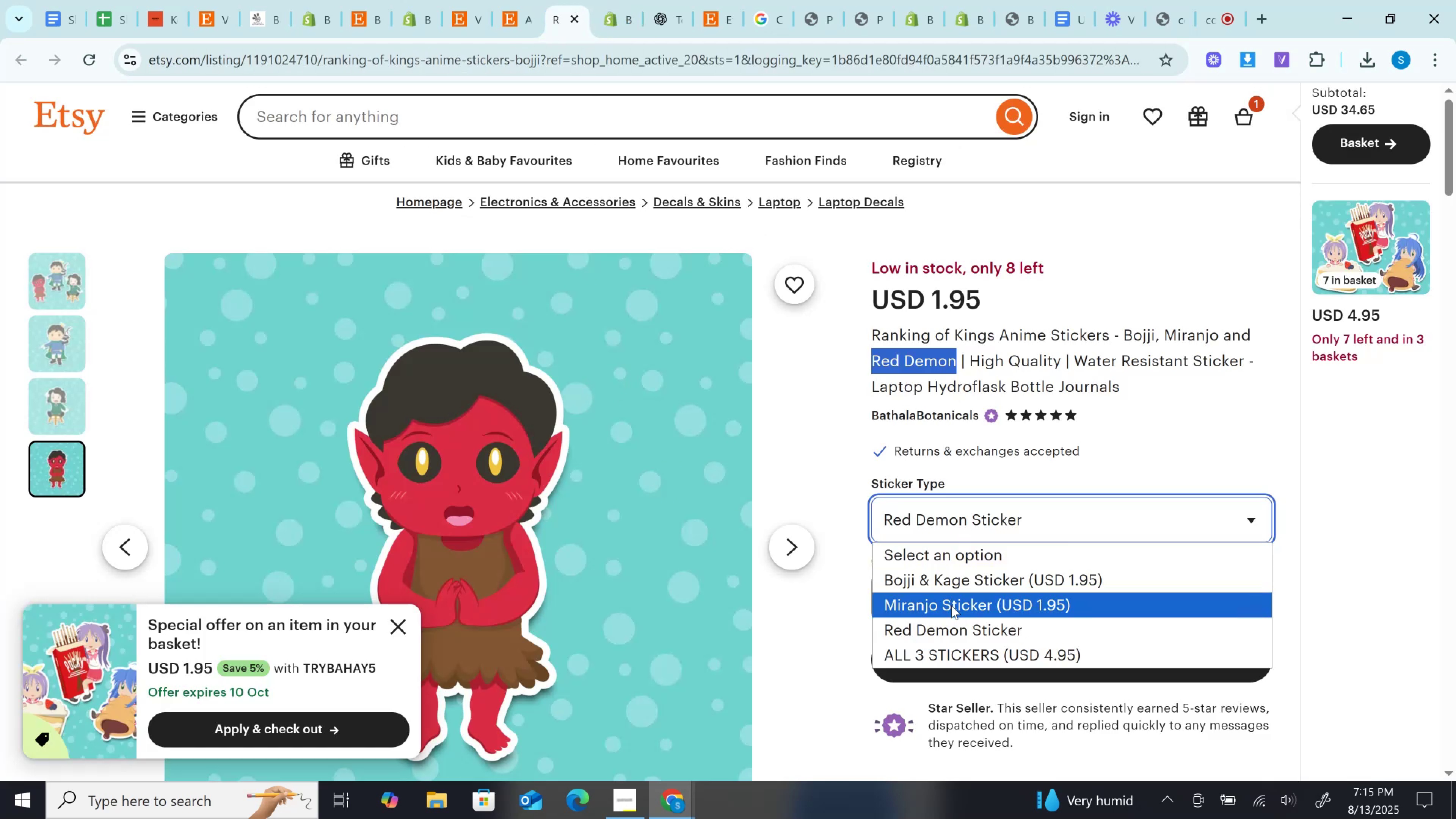 
left_click([951, 606])
 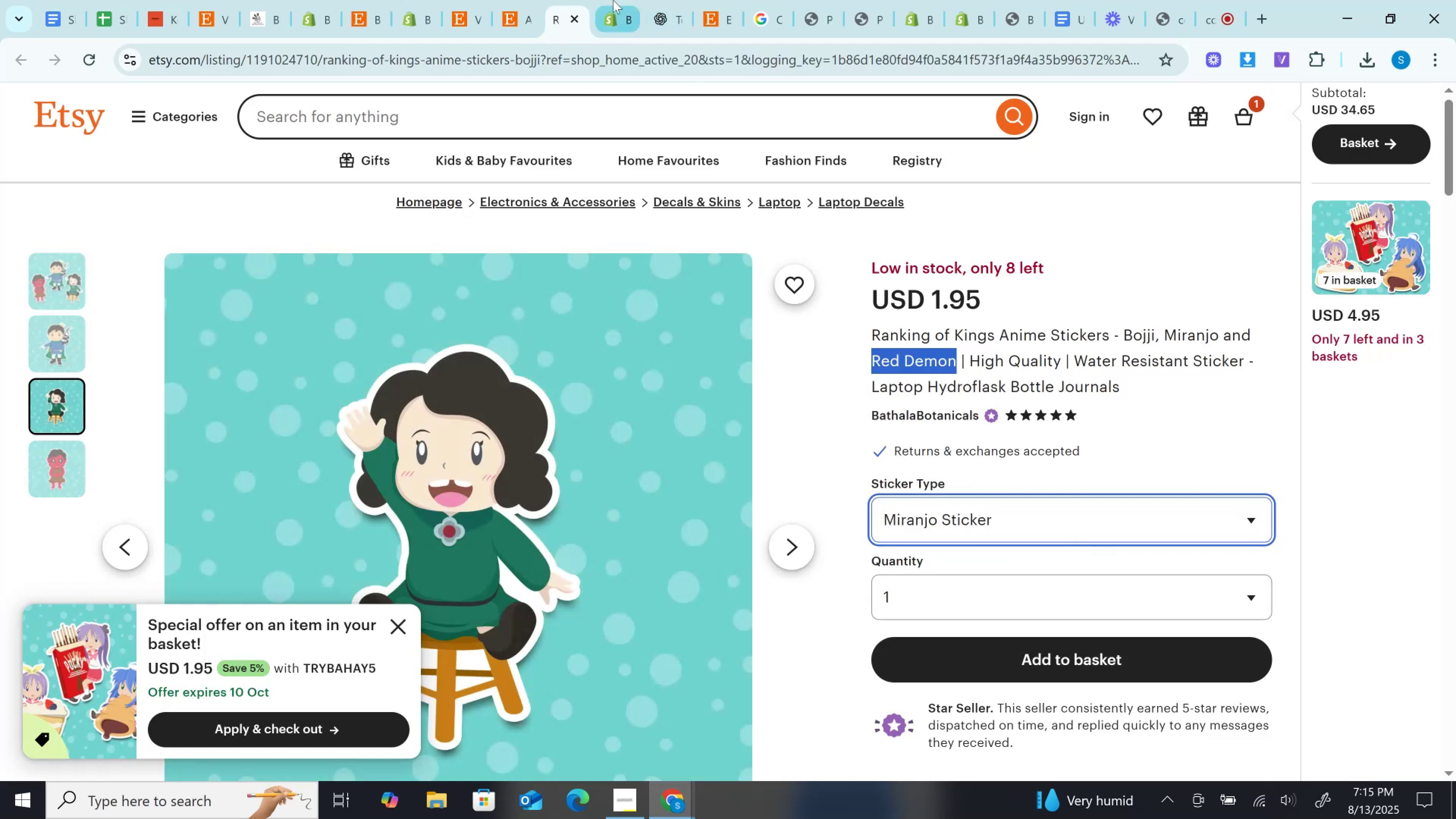 
left_click([613, 0])
 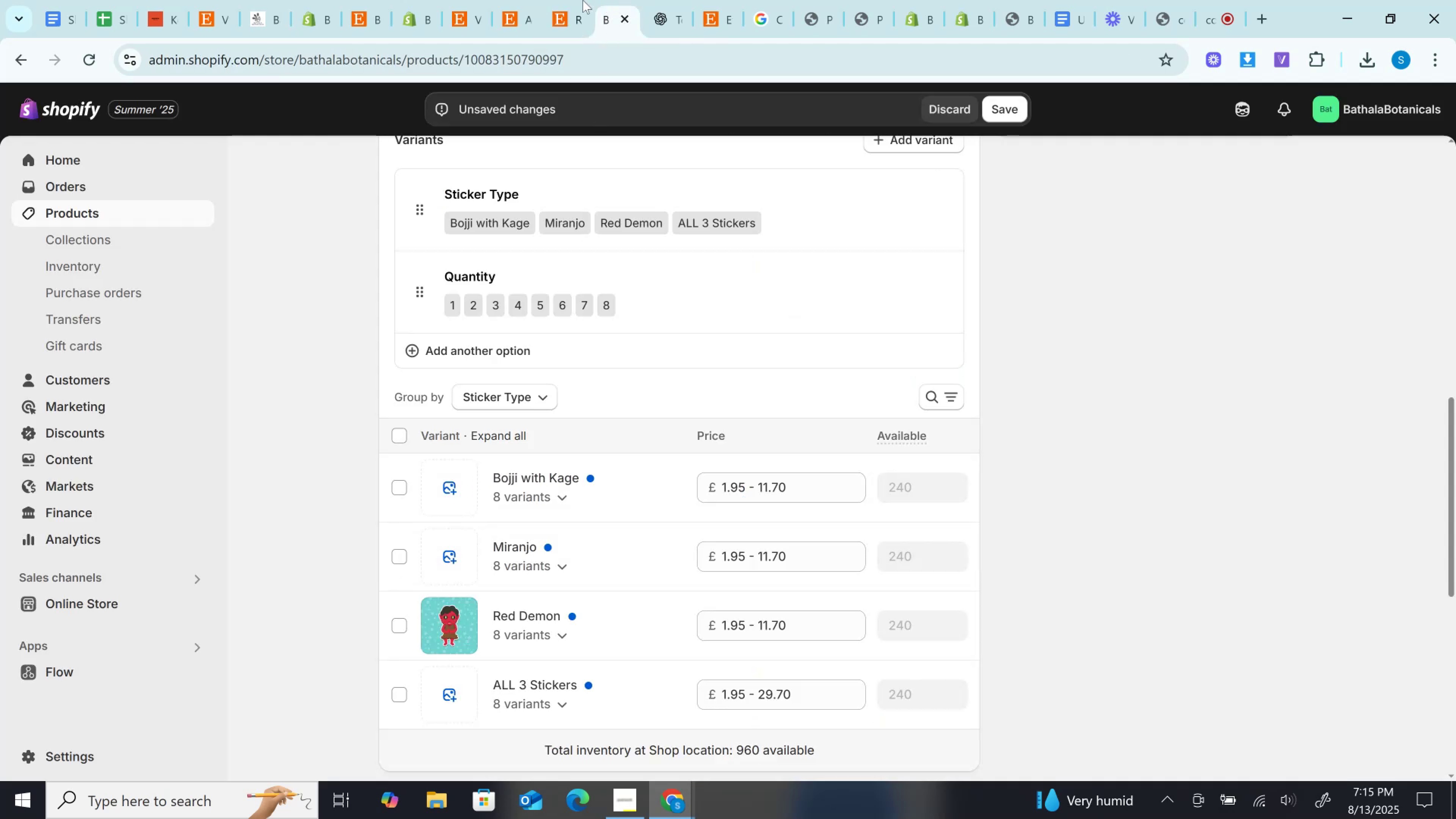 
left_click([575, 0])
 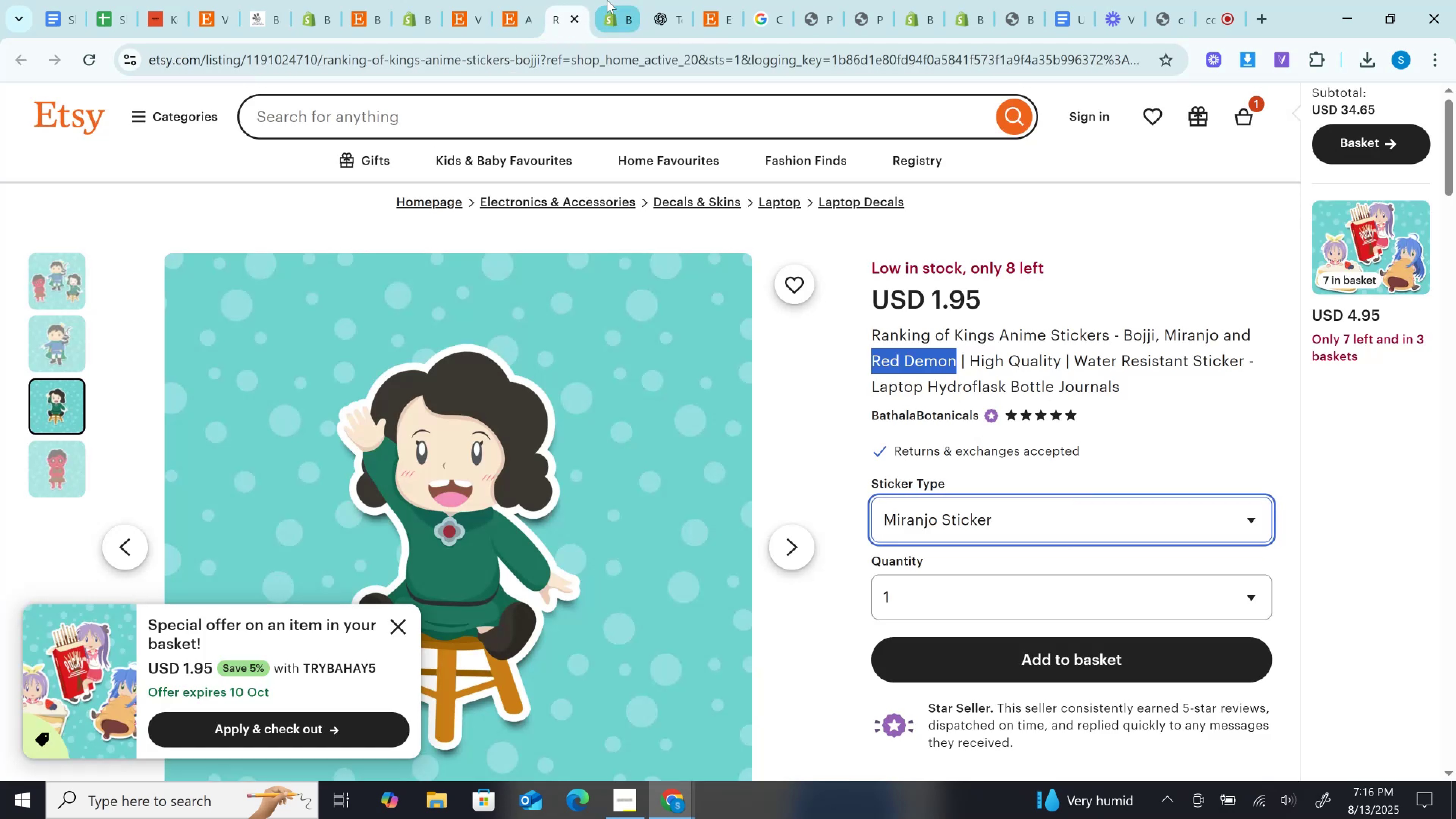 
left_click([607, 0])
 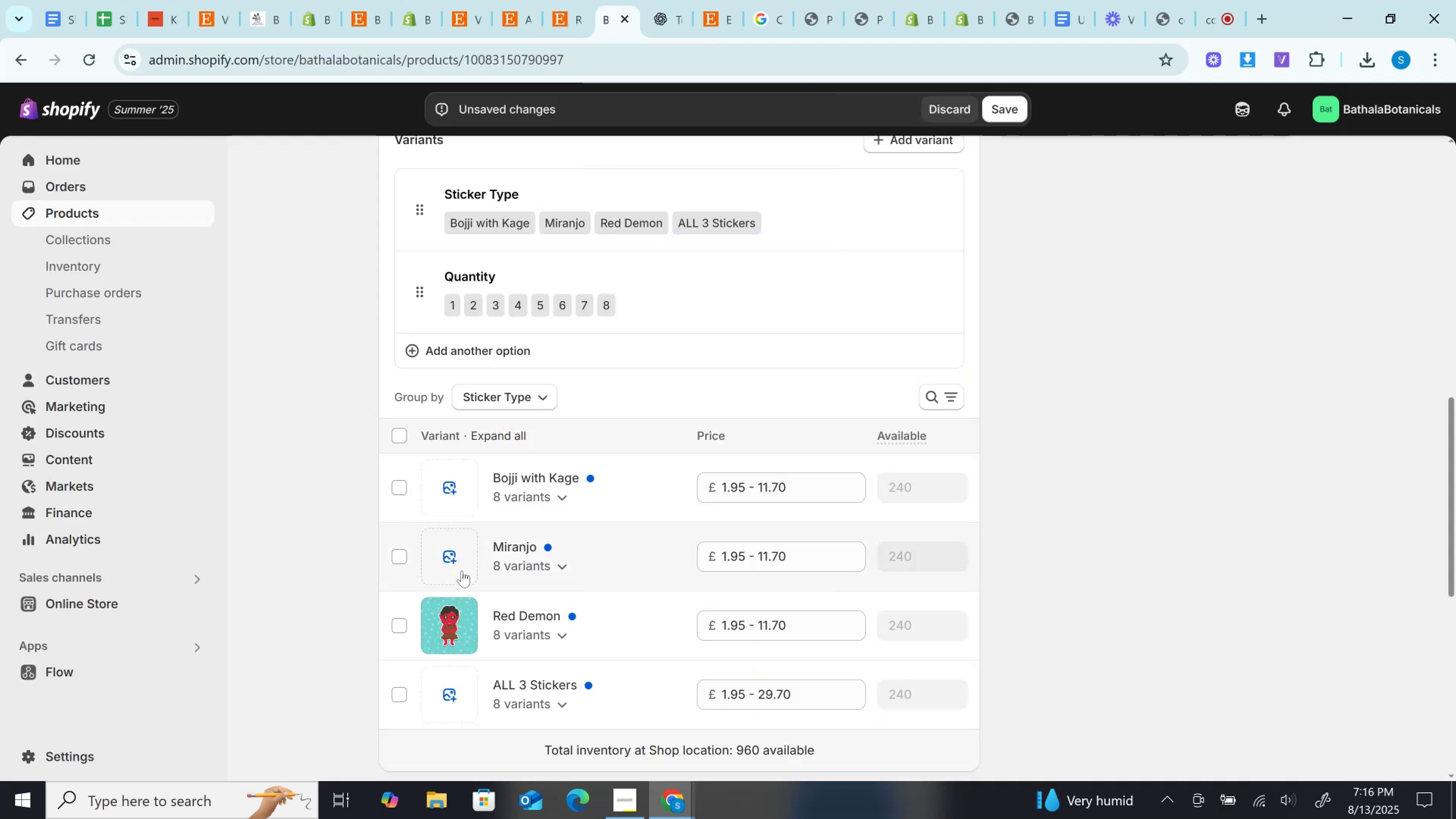 
left_click([462, 571])
 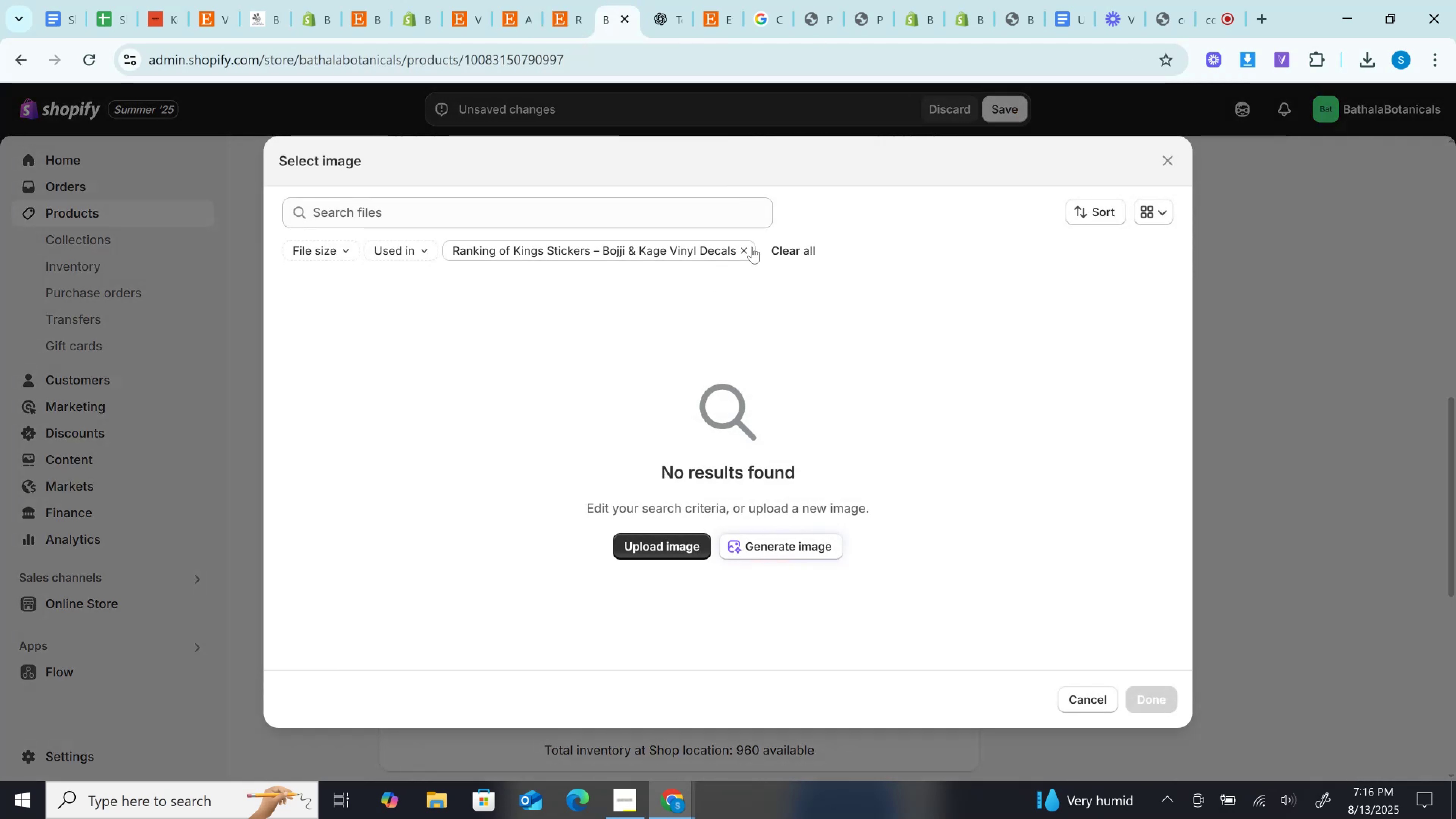 
left_click([744, 248])
 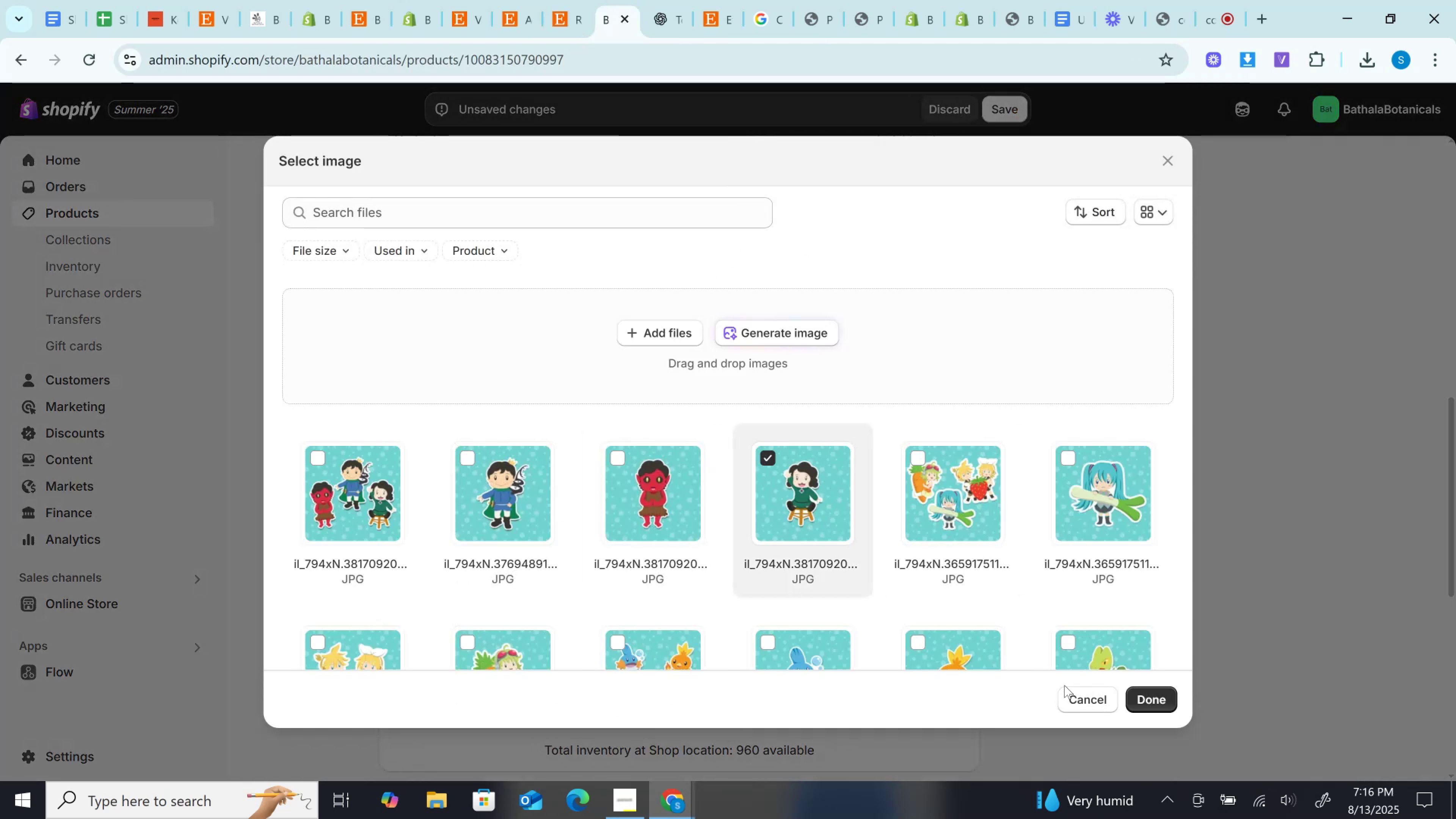 
left_click([1142, 694])
 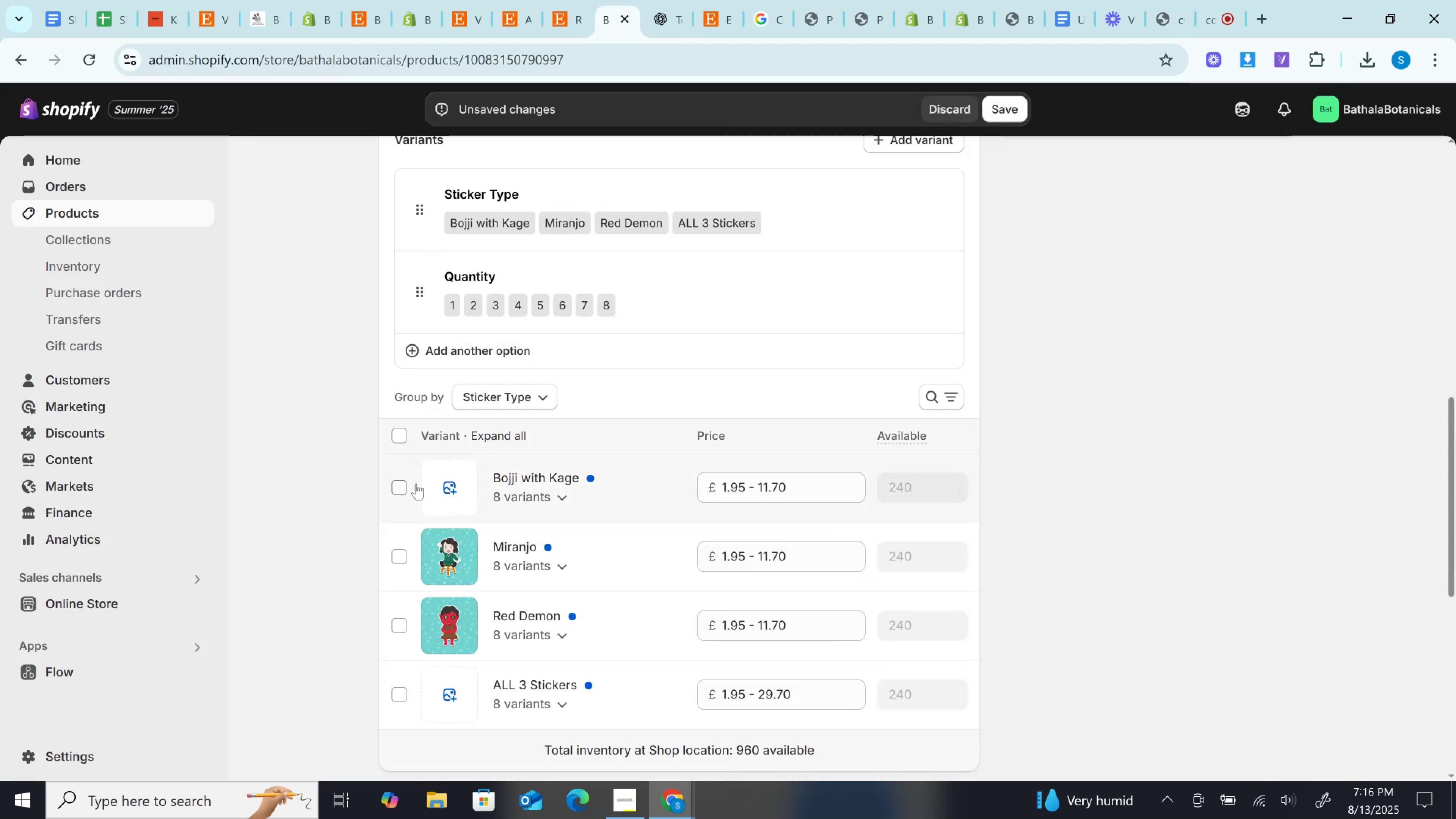 
left_click([449, 481])
 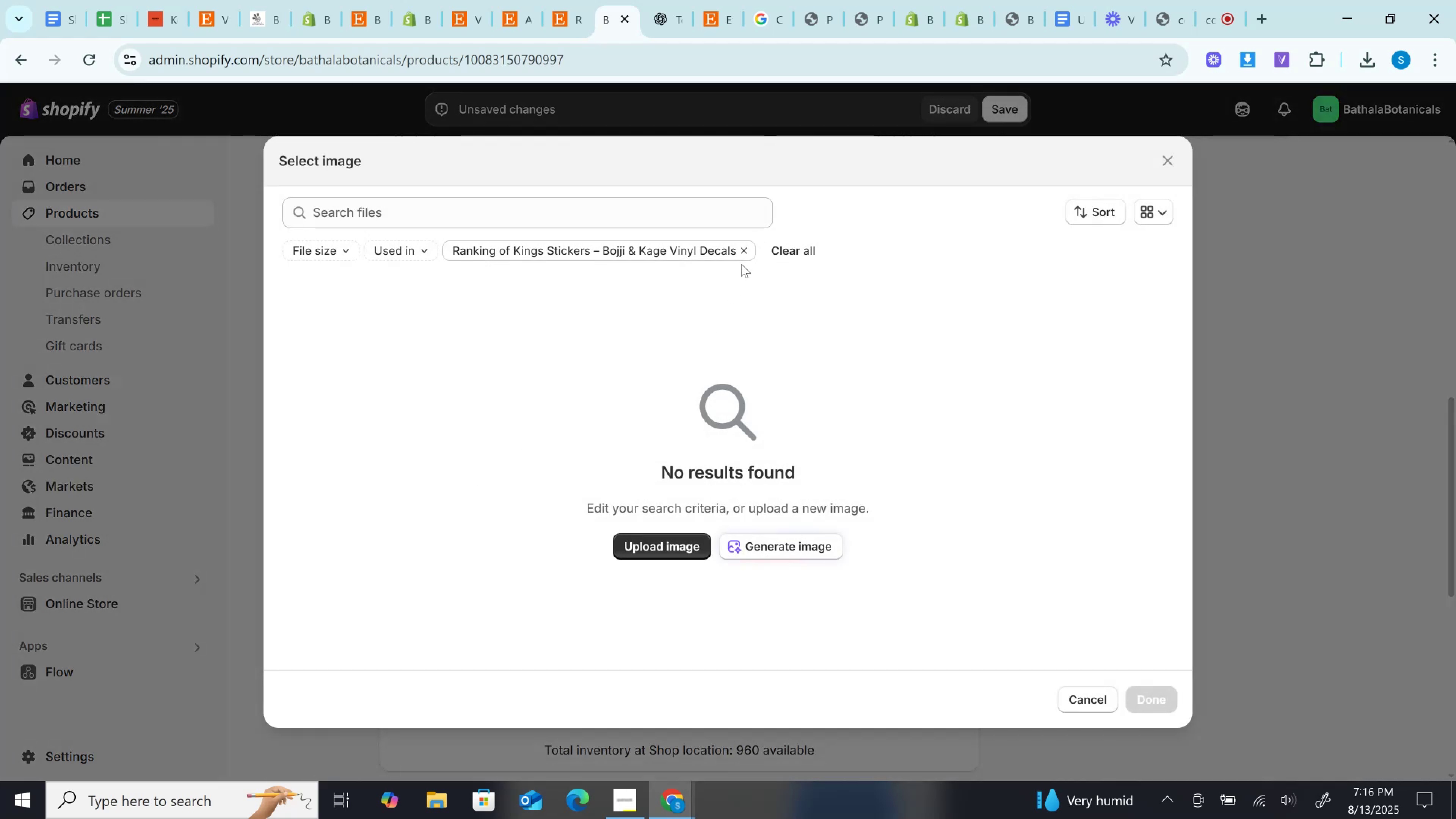 
left_click([748, 246])
 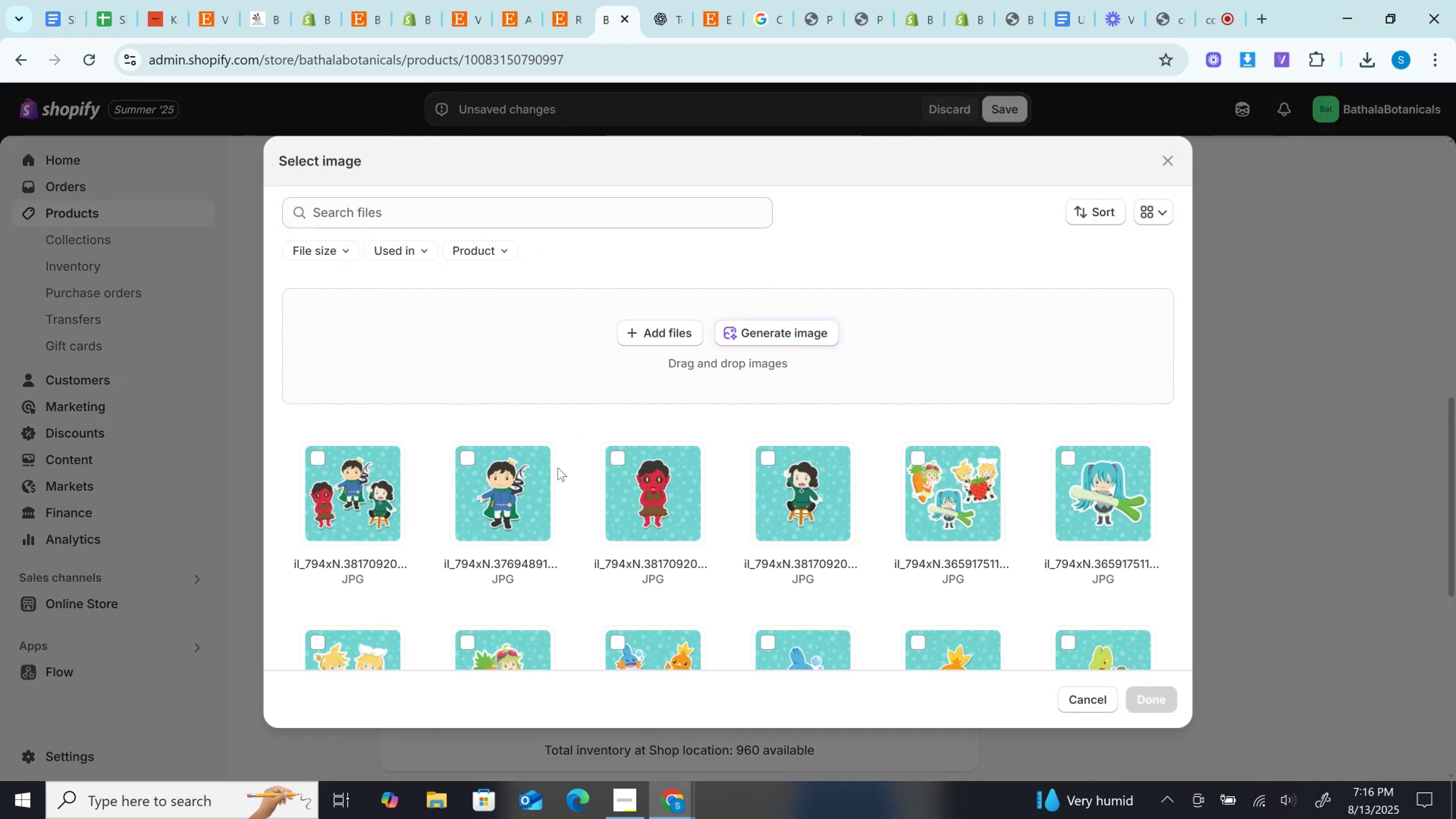 
left_click([520, 471])
 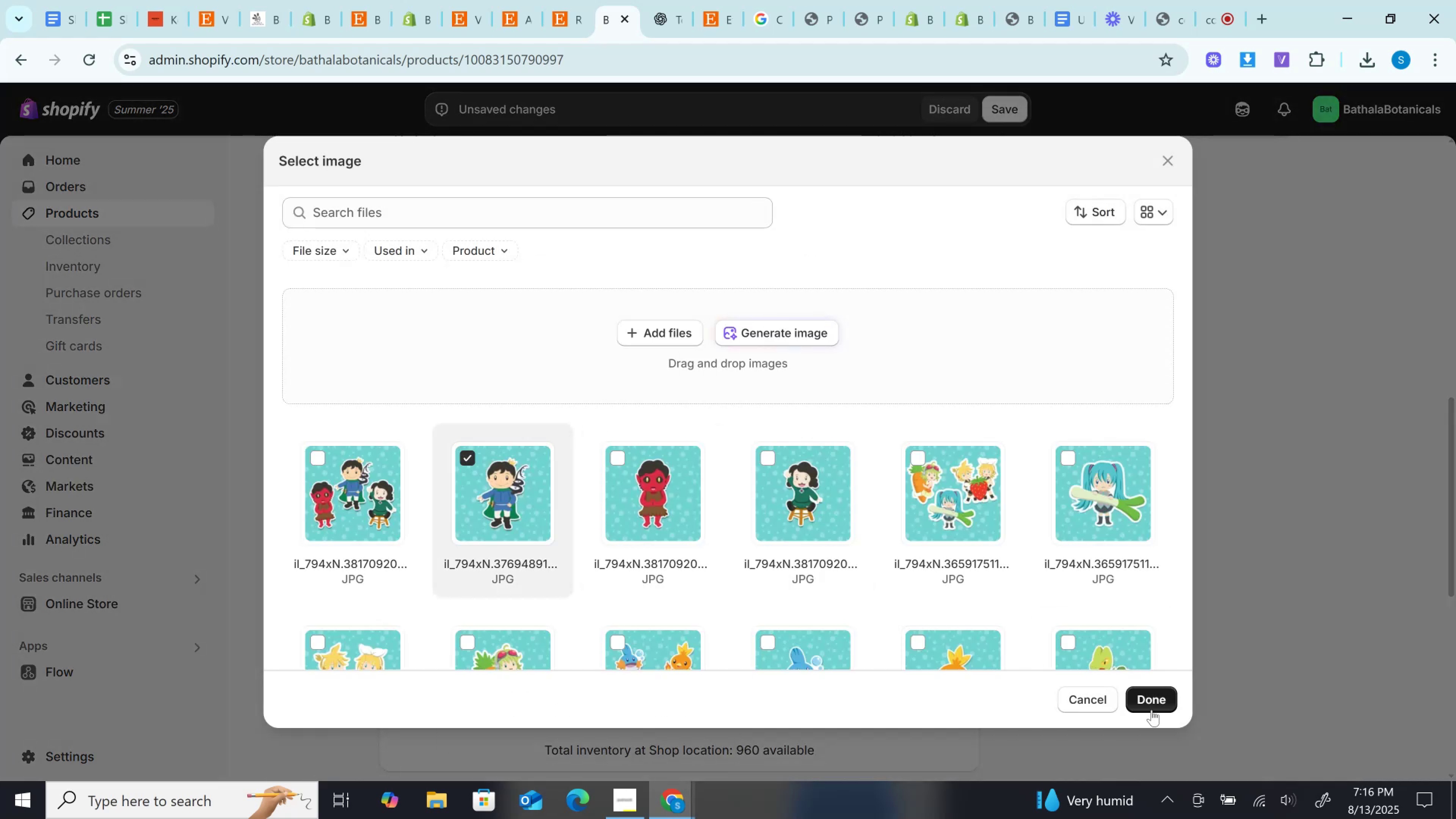 
left_click([1152, 701])
 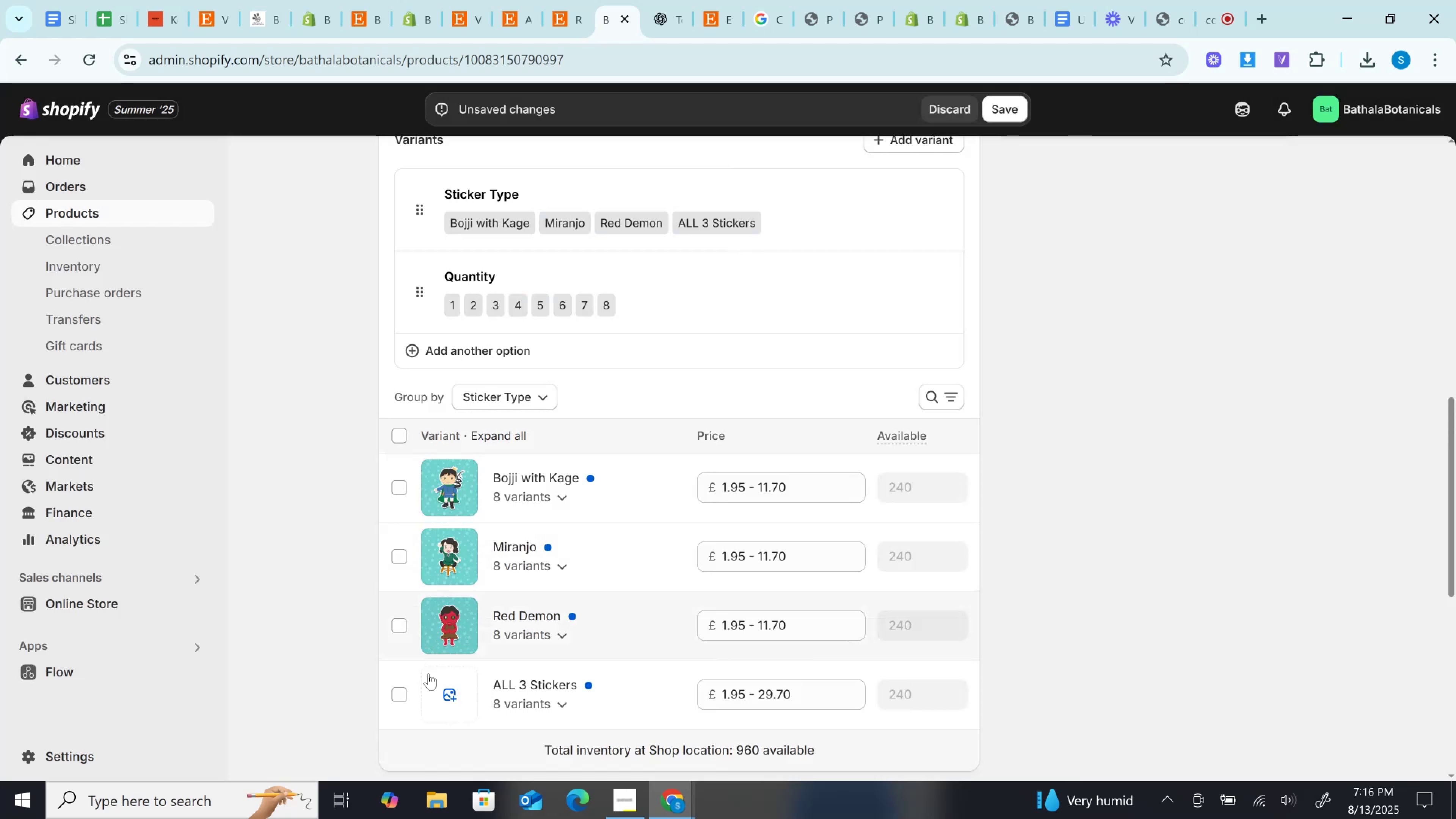 
left_click([439, 680])
 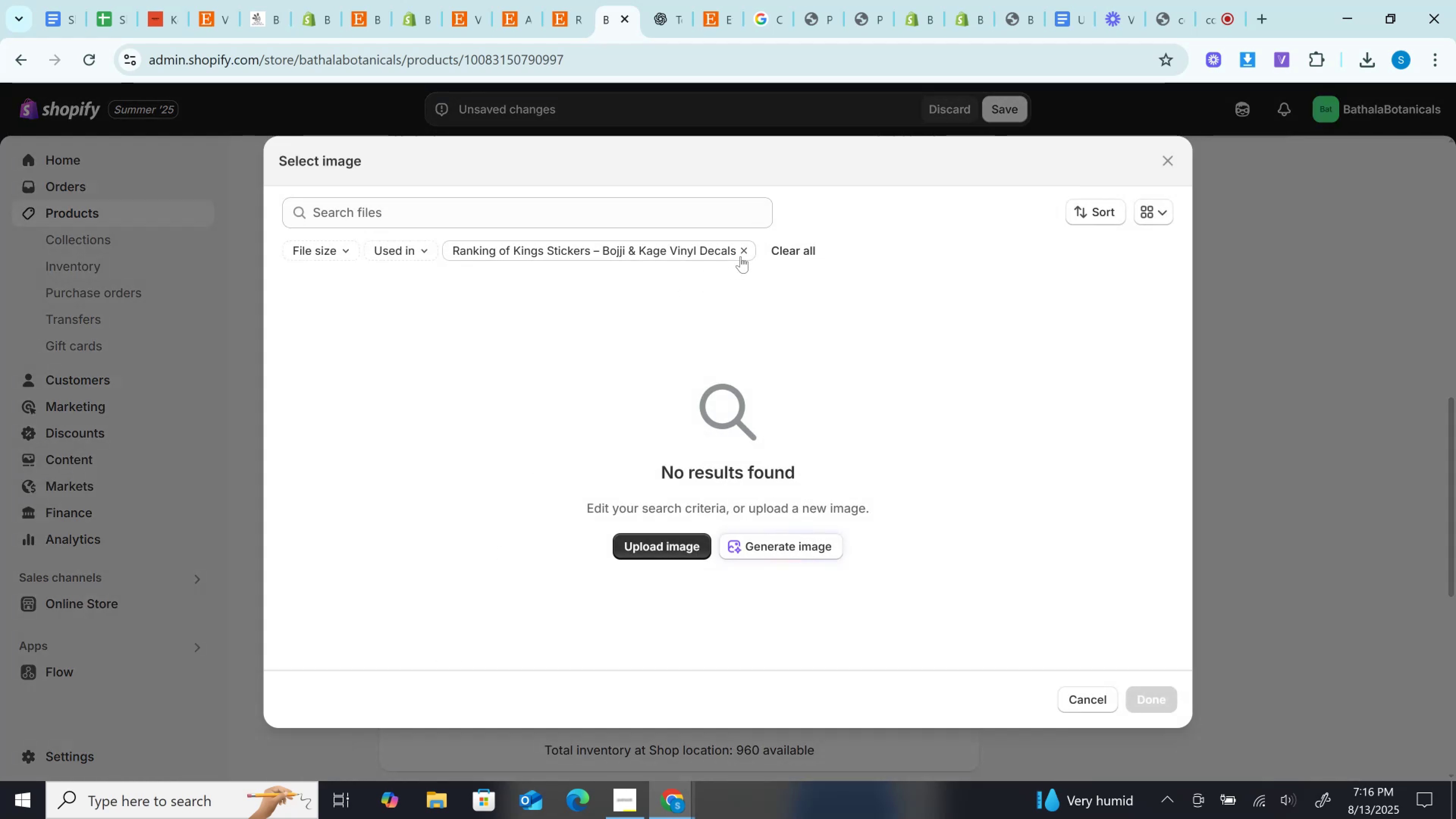 
left_click([748, 248])
 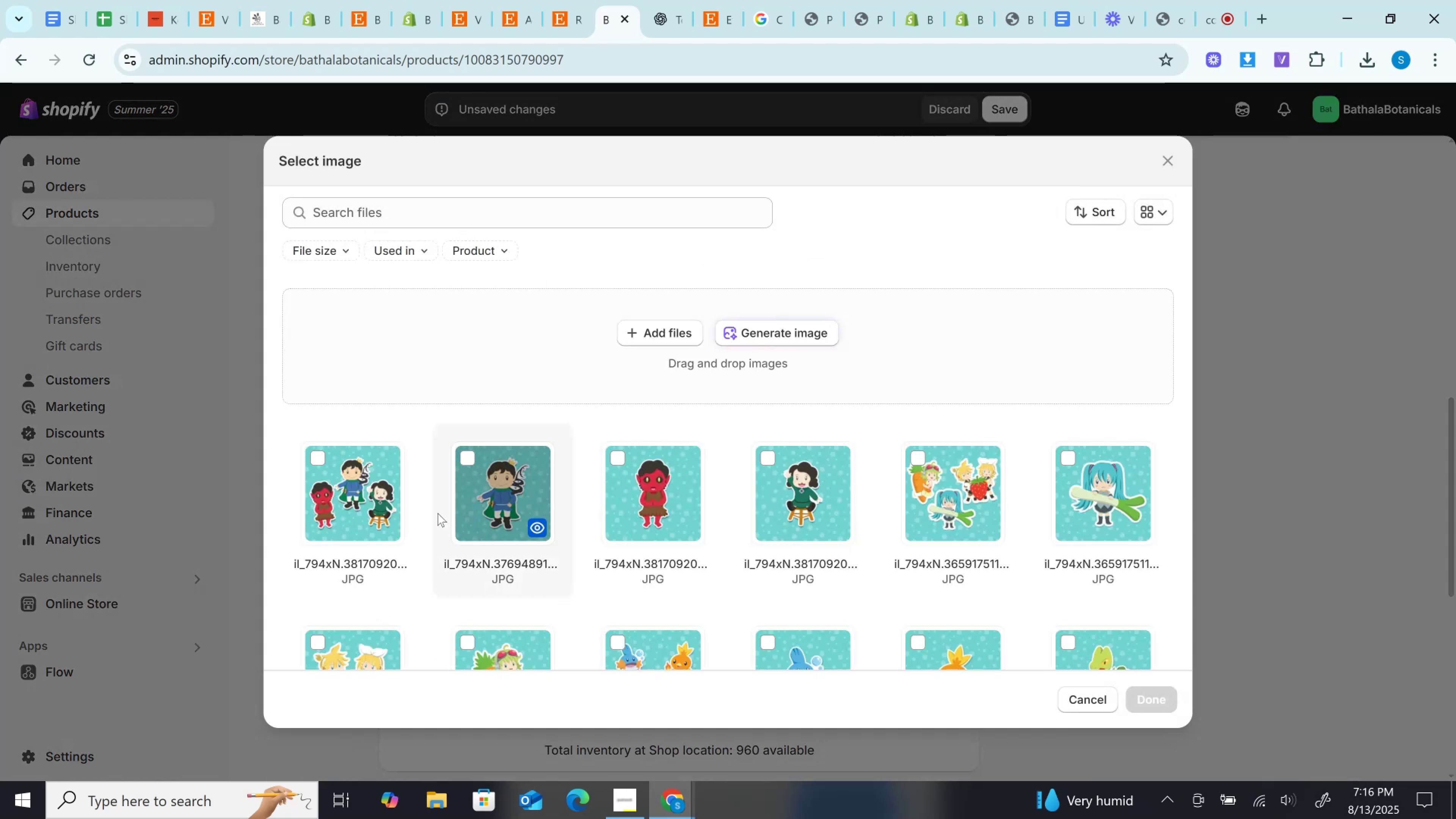 
left_click([391, 488])
 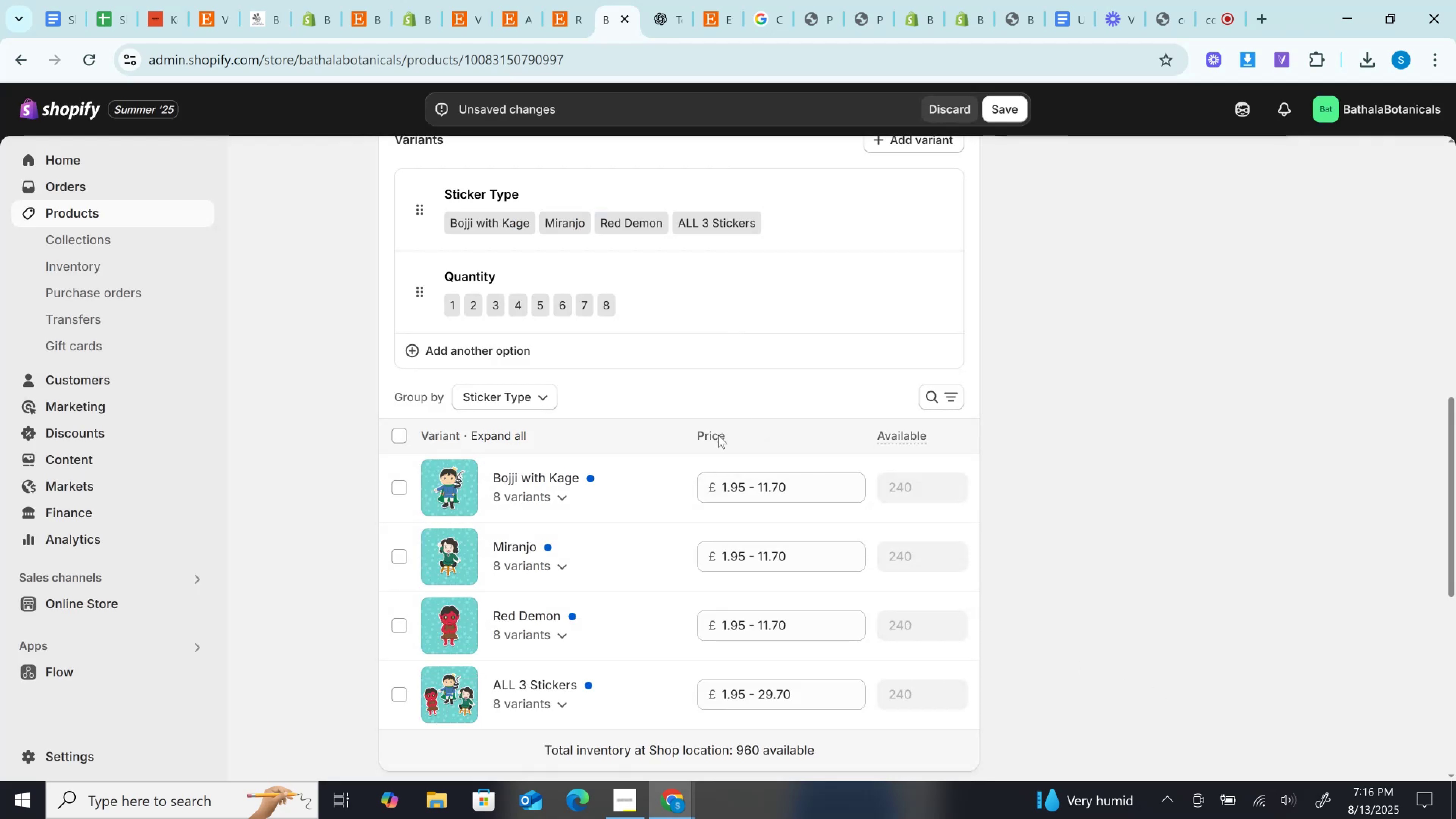 
wait(5.96)
 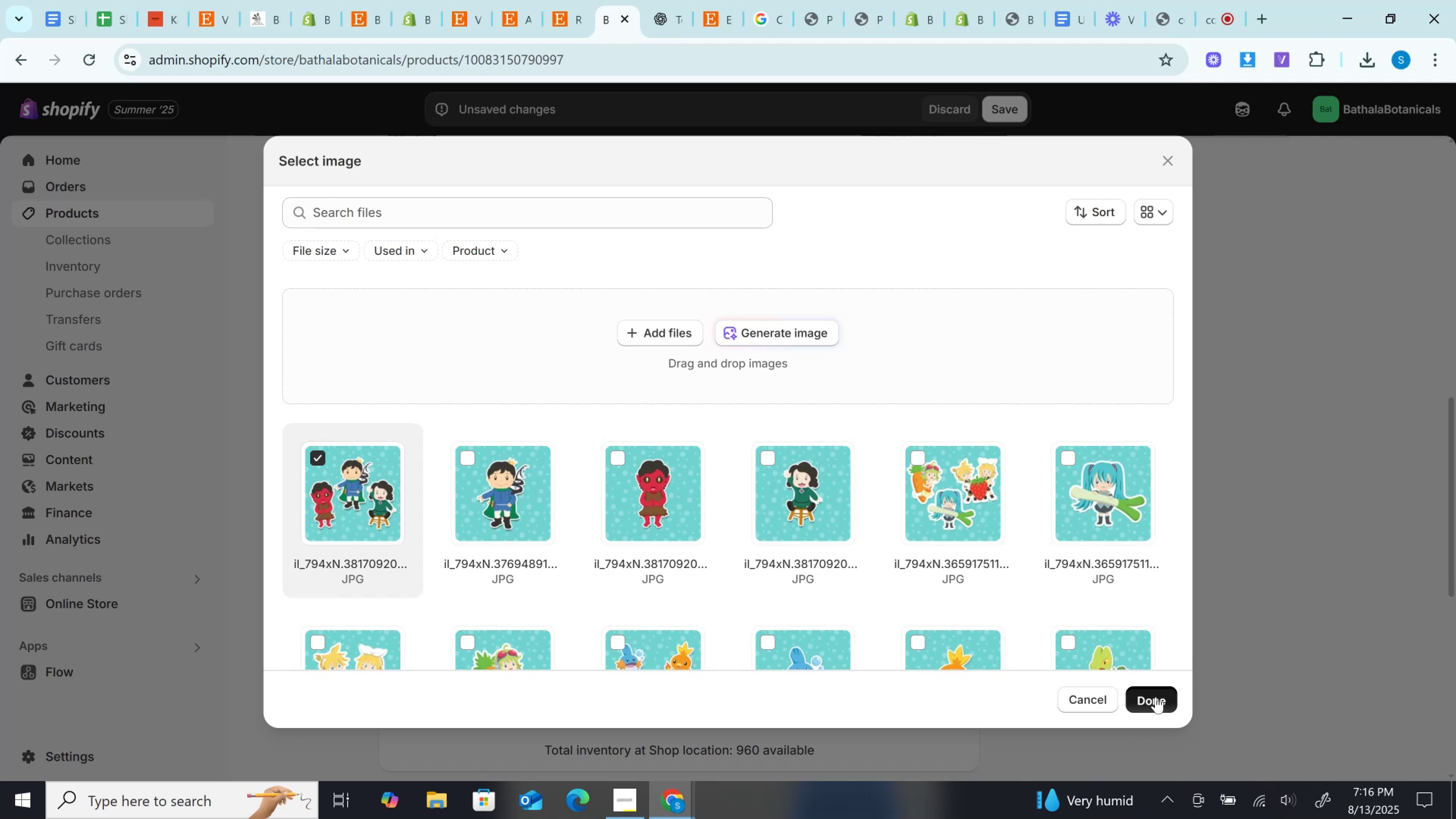 
left_click([568, 0])
 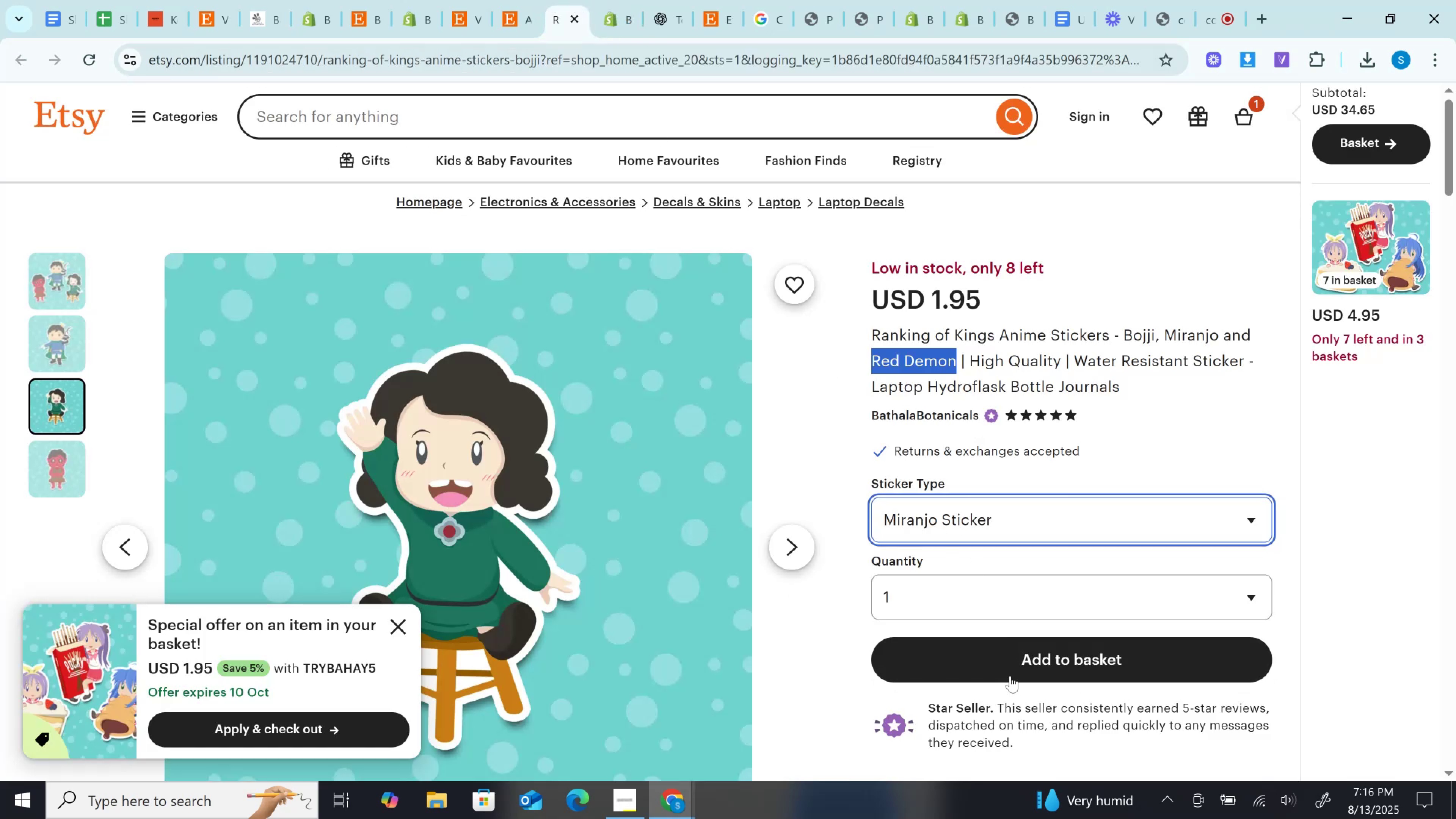 
left_click([1007, 660])
 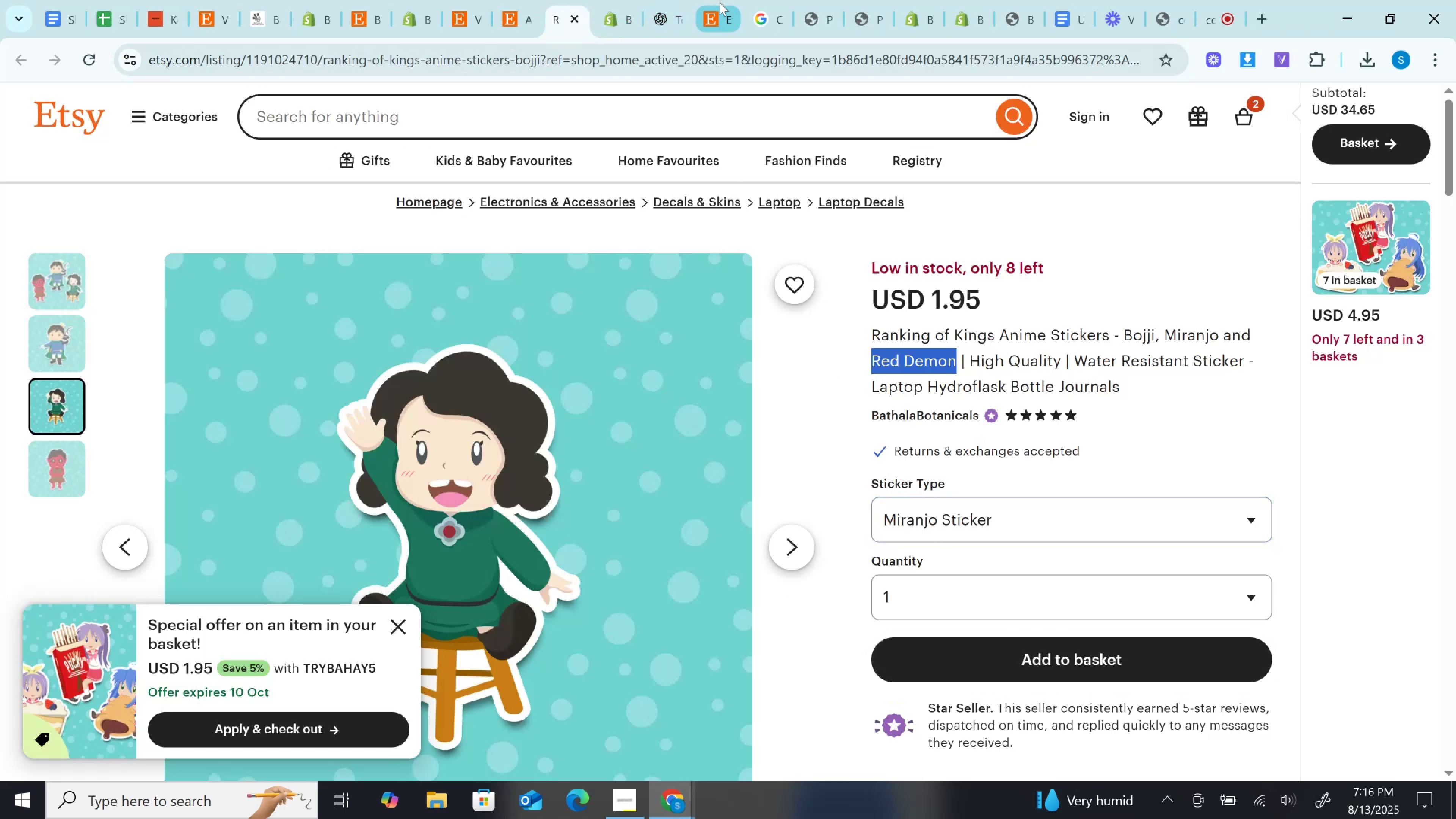 
left_click([721, 5])
 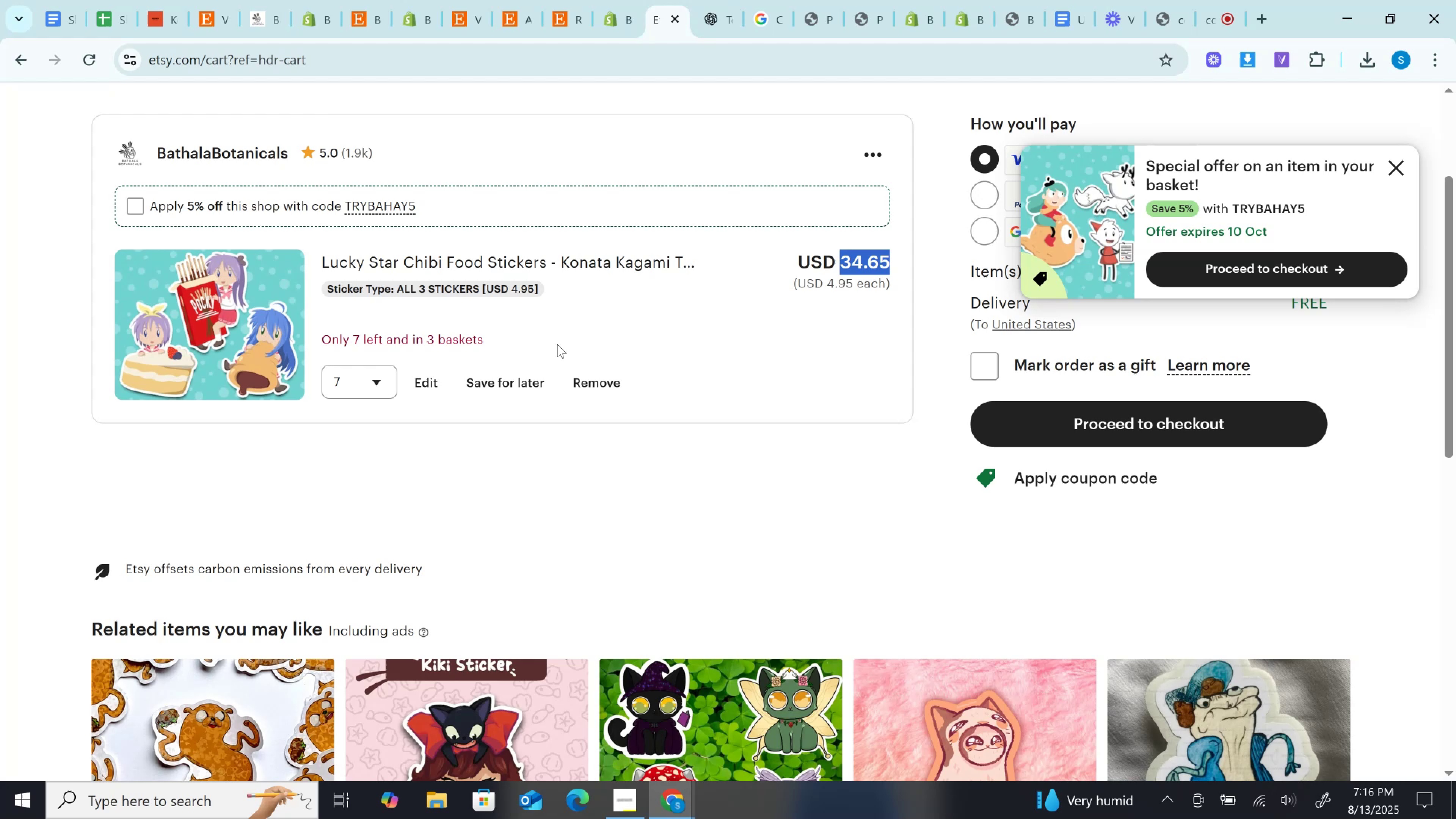 
left_click([587, 387])
 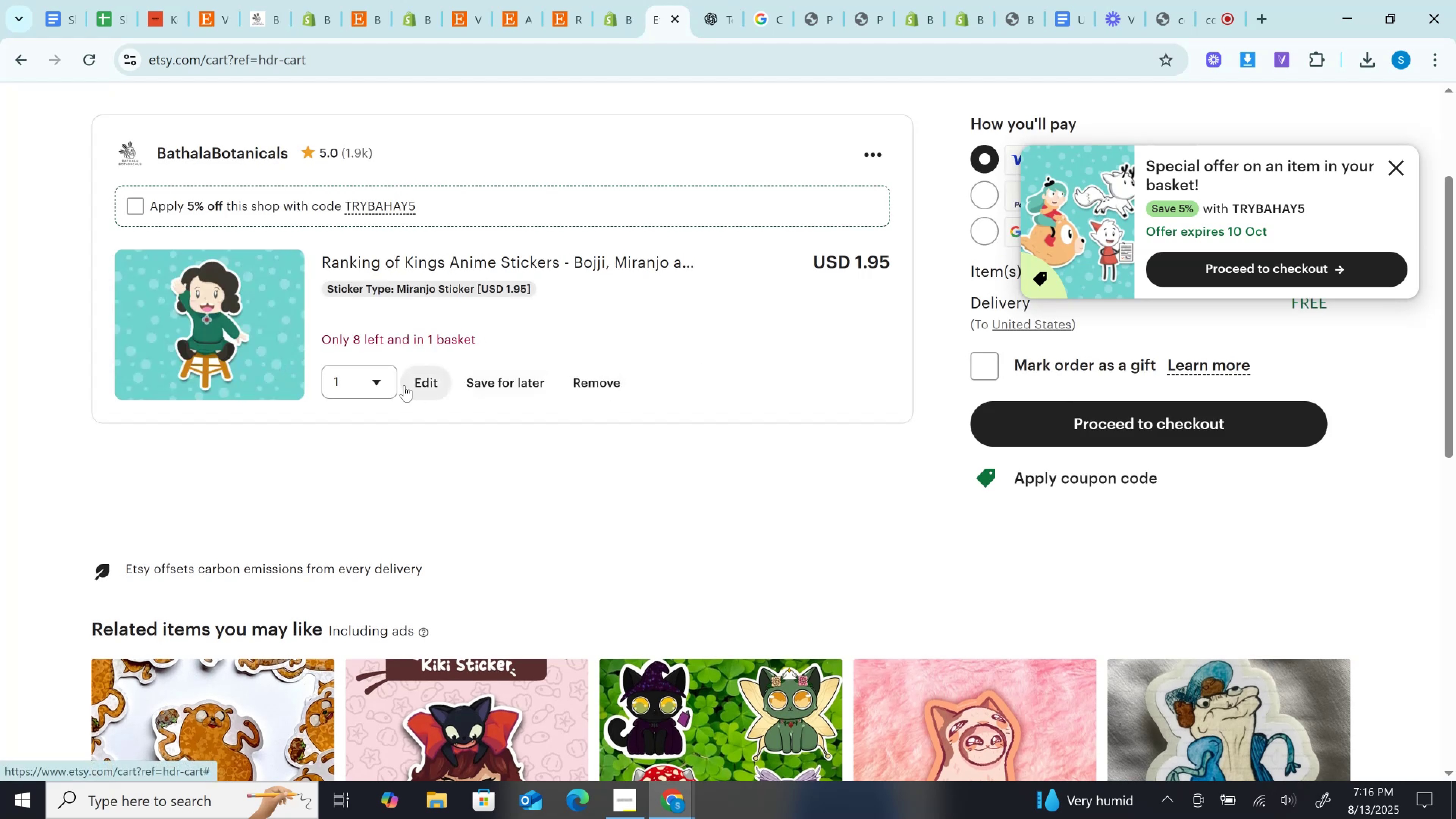 
left_click([370, 383])
 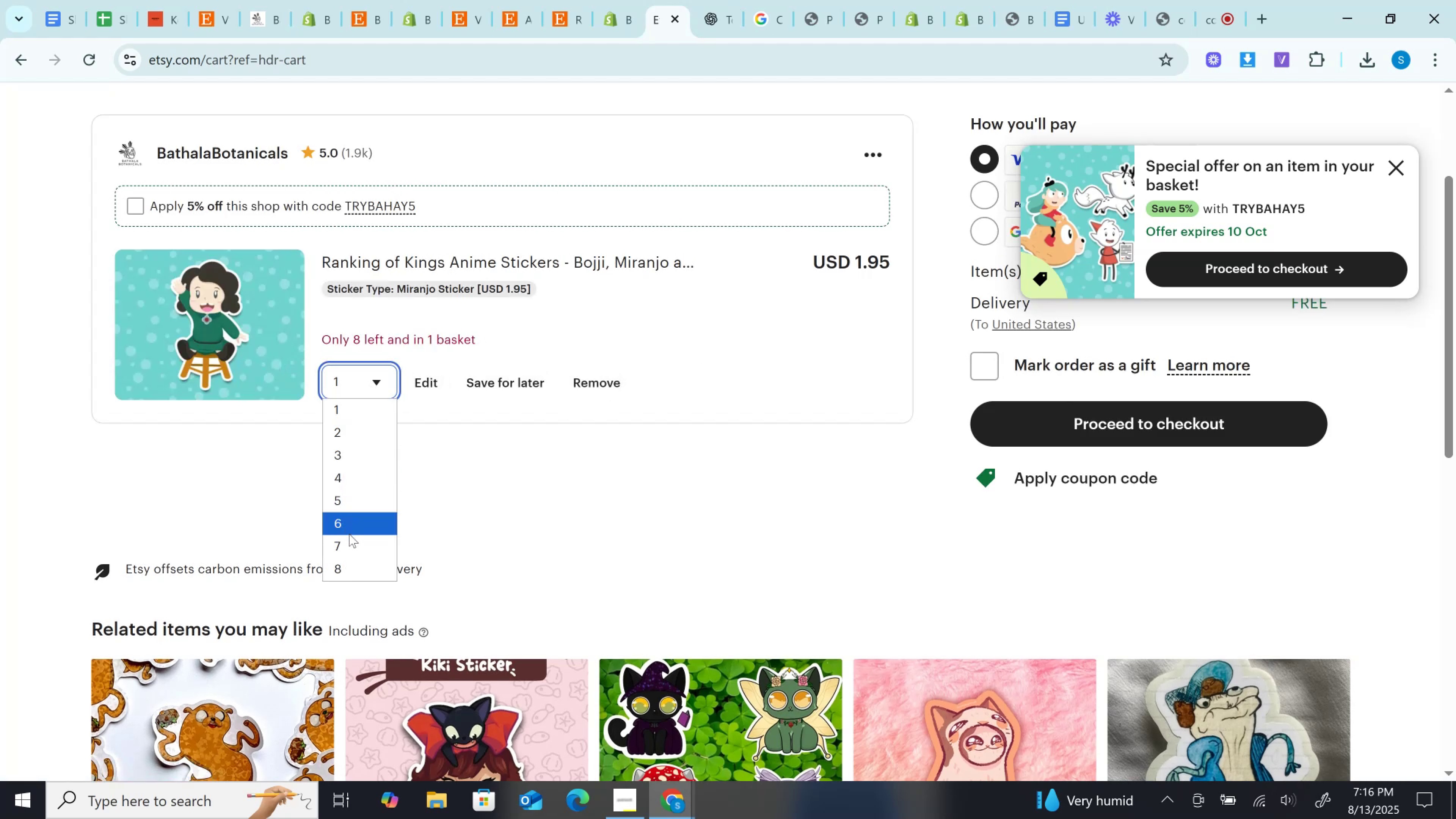 
left_click([349, 534])
 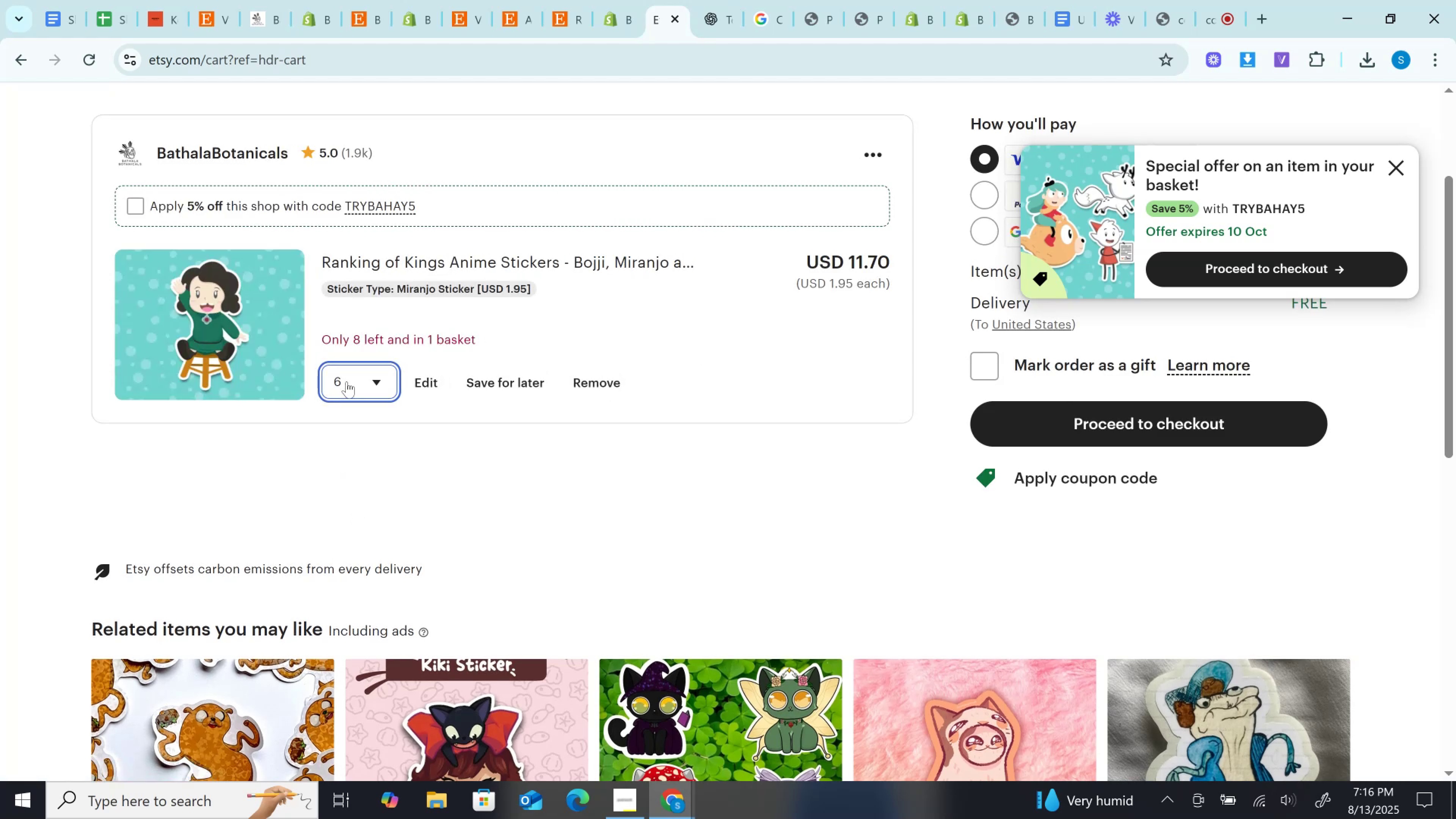 
left_click([347, 381])
 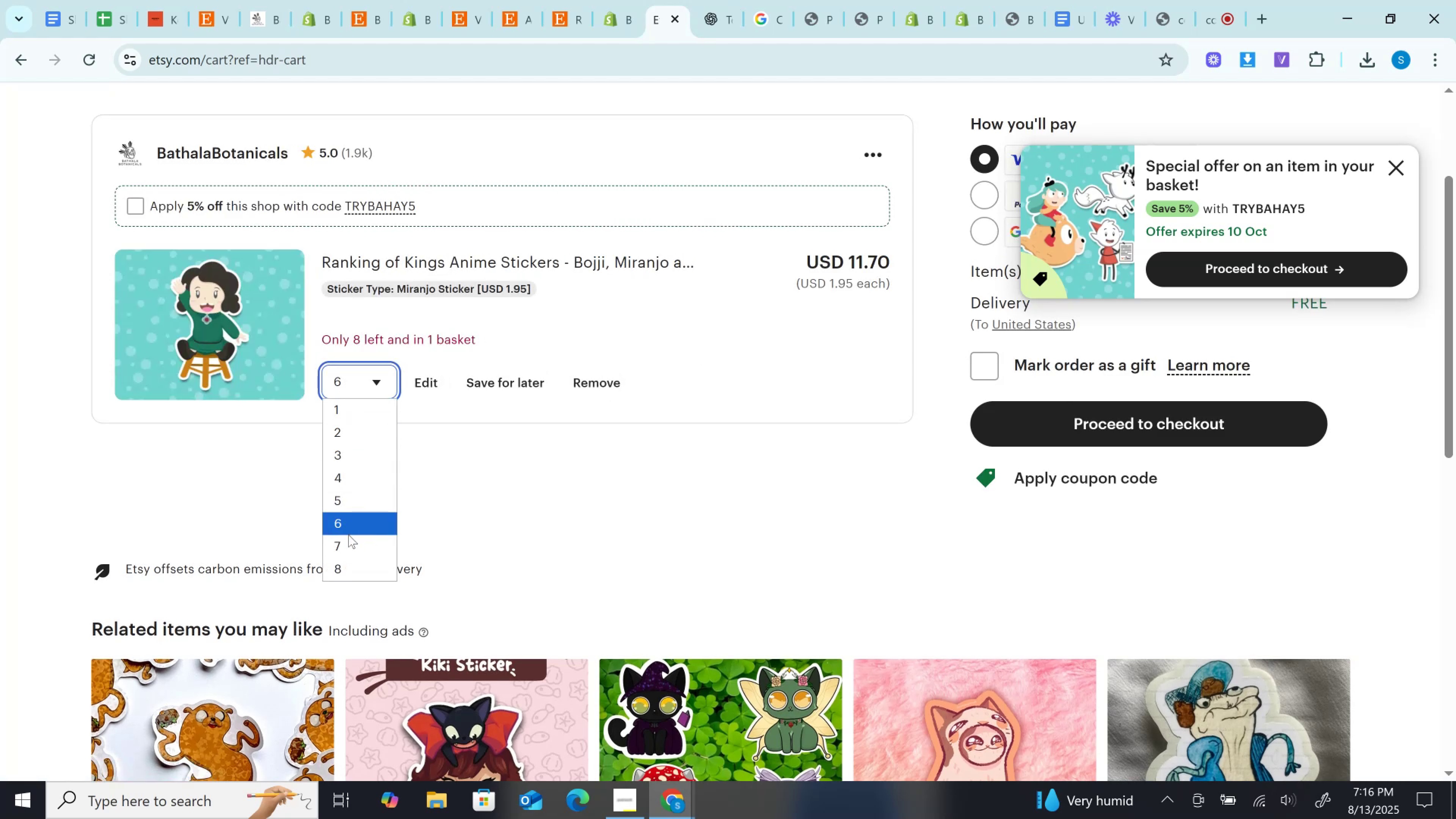 
left_click([348, 536])
 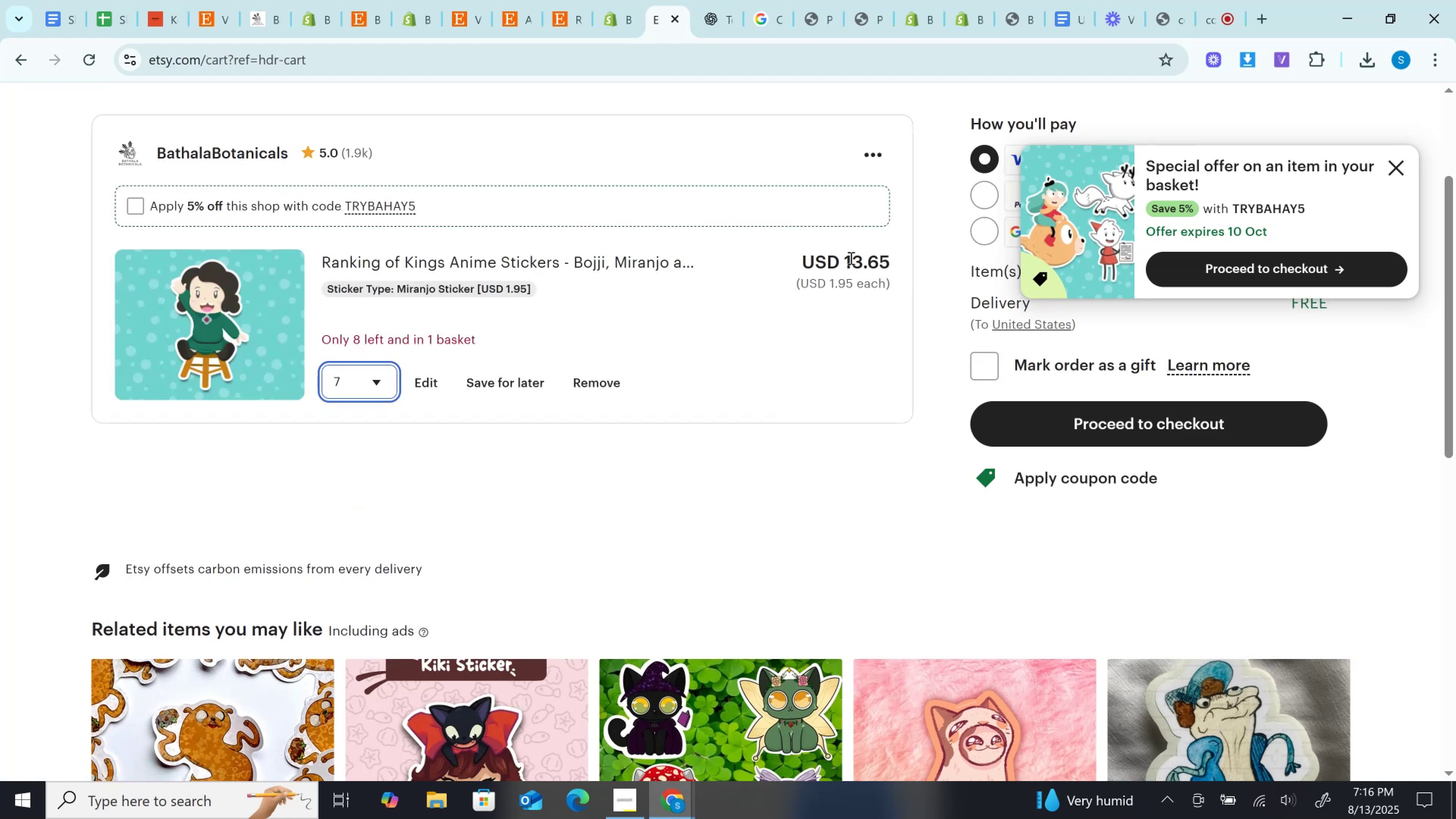 
double_click([850, 258])
 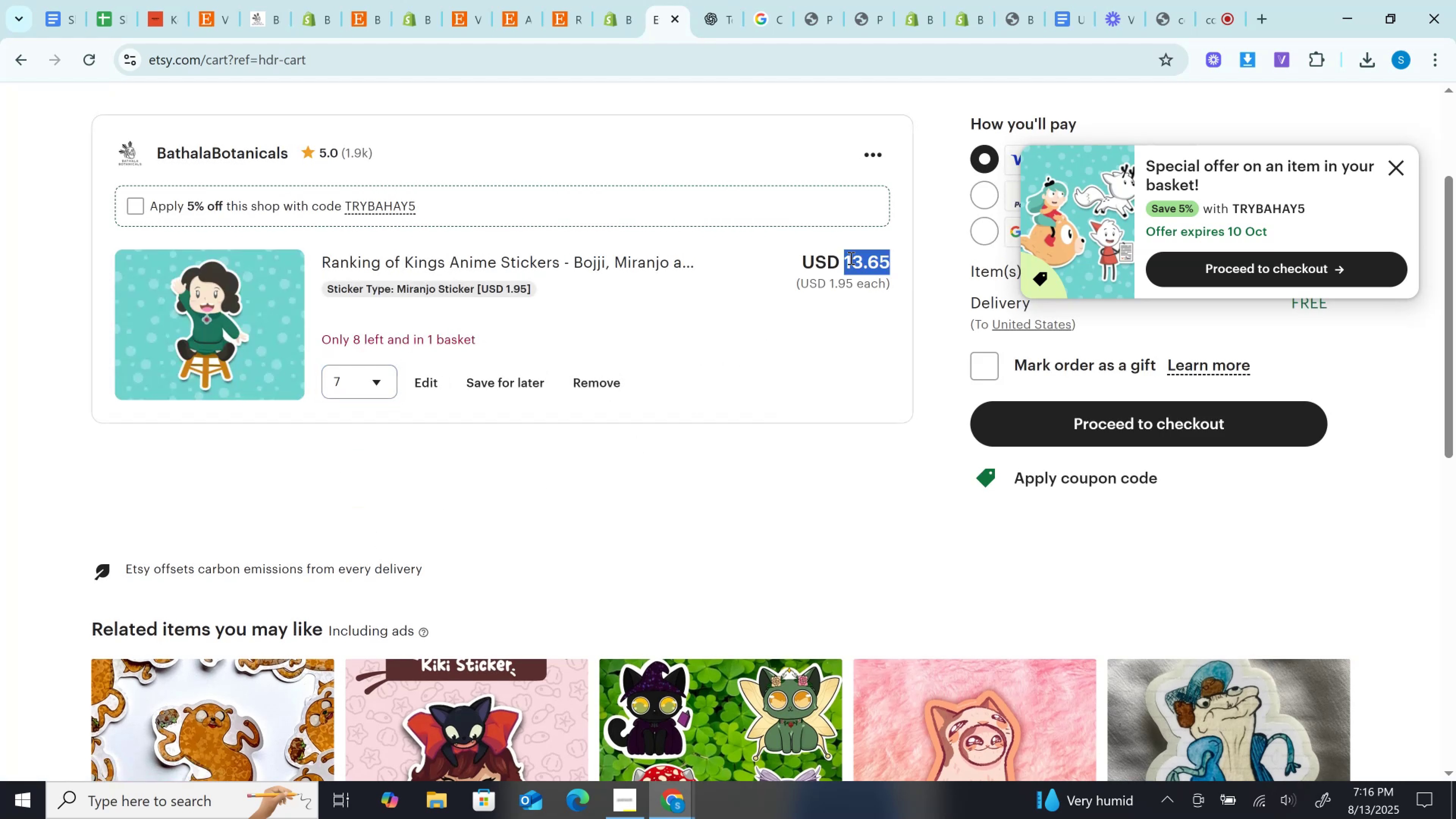 
key(Control+C)
 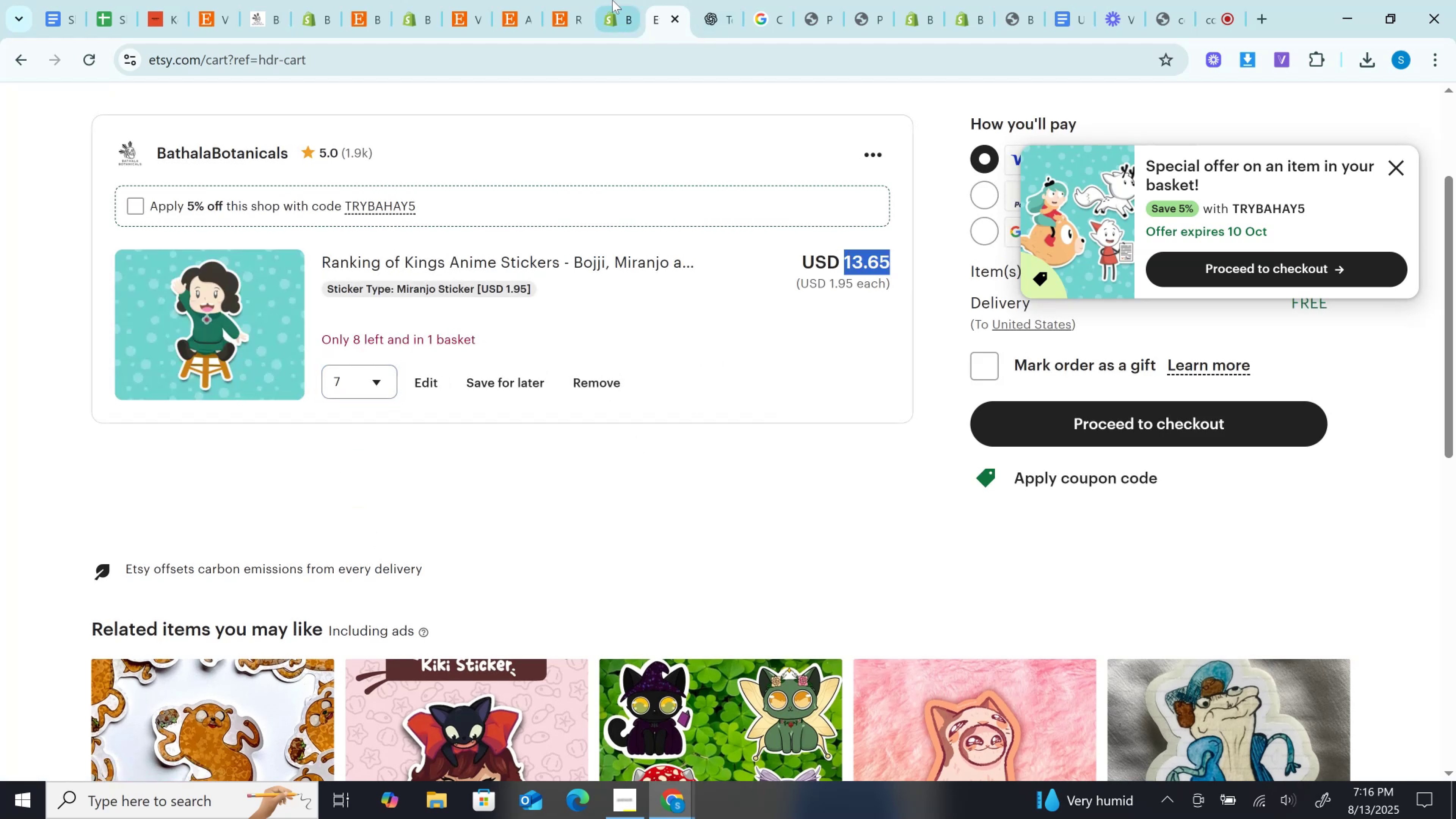 
left_click([612, 0])
 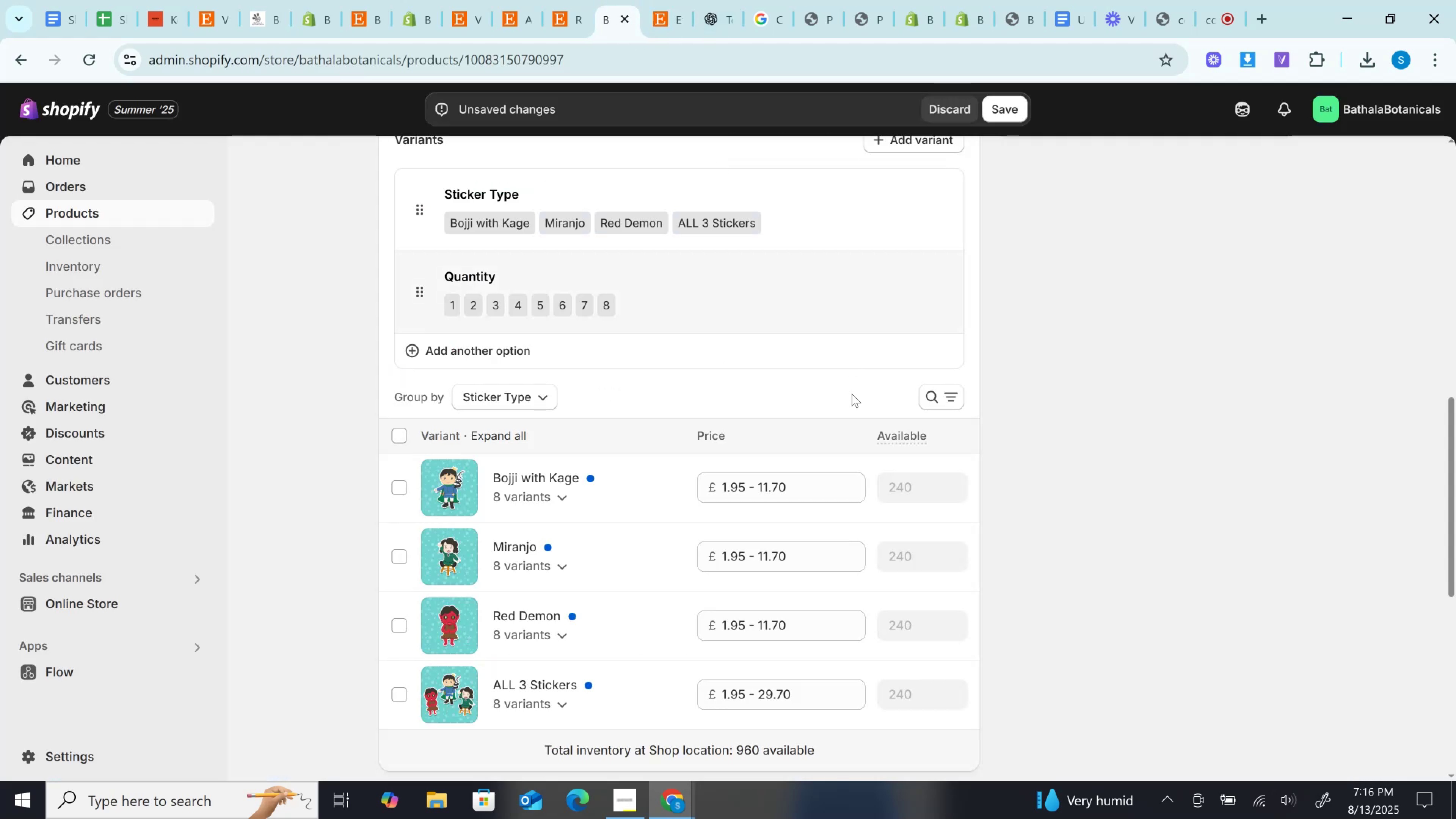 
scroll: coordinate [816, 456], scroll_direction: down, amount: 3.0
 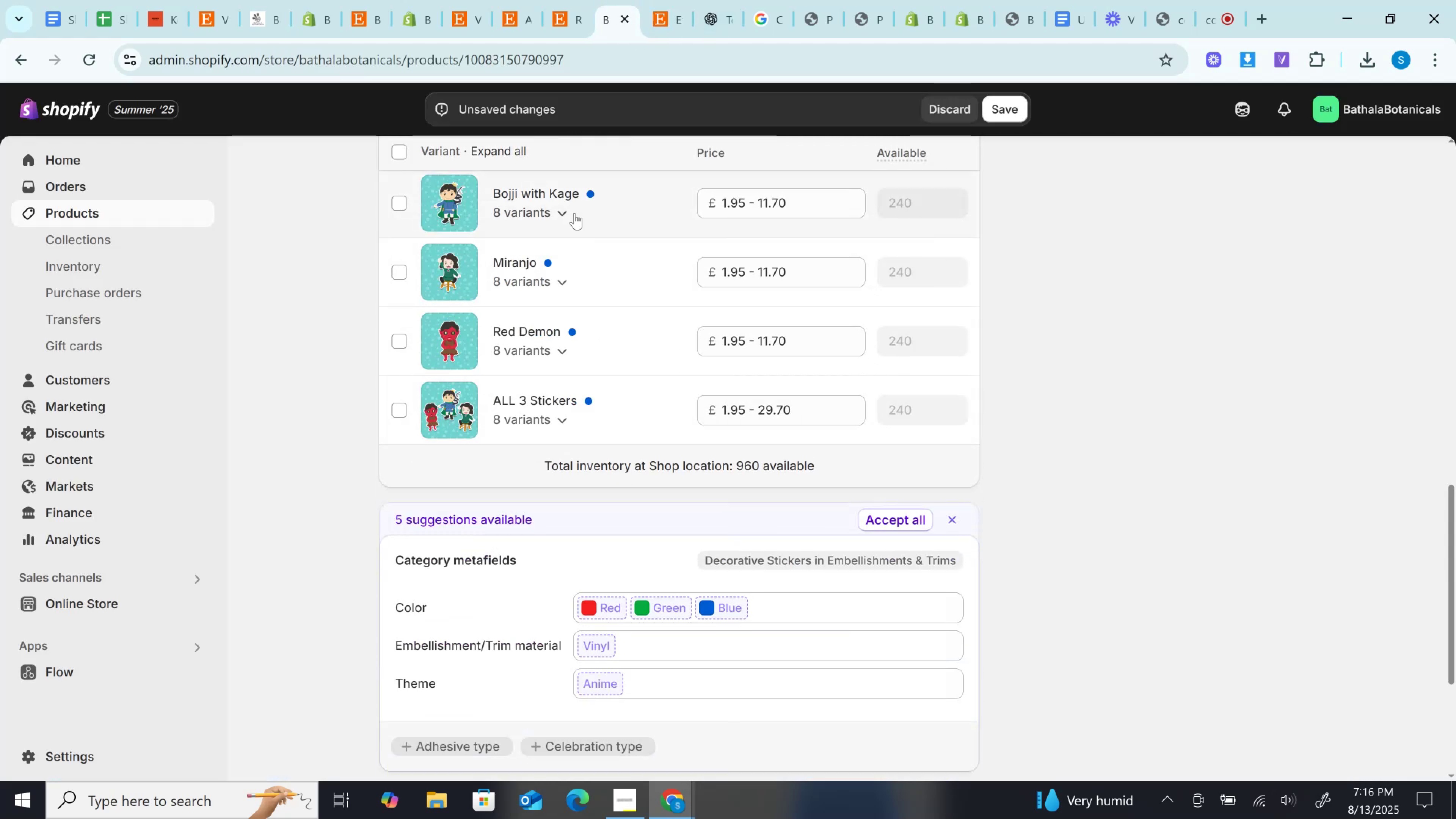 
left_click([573, 212])
 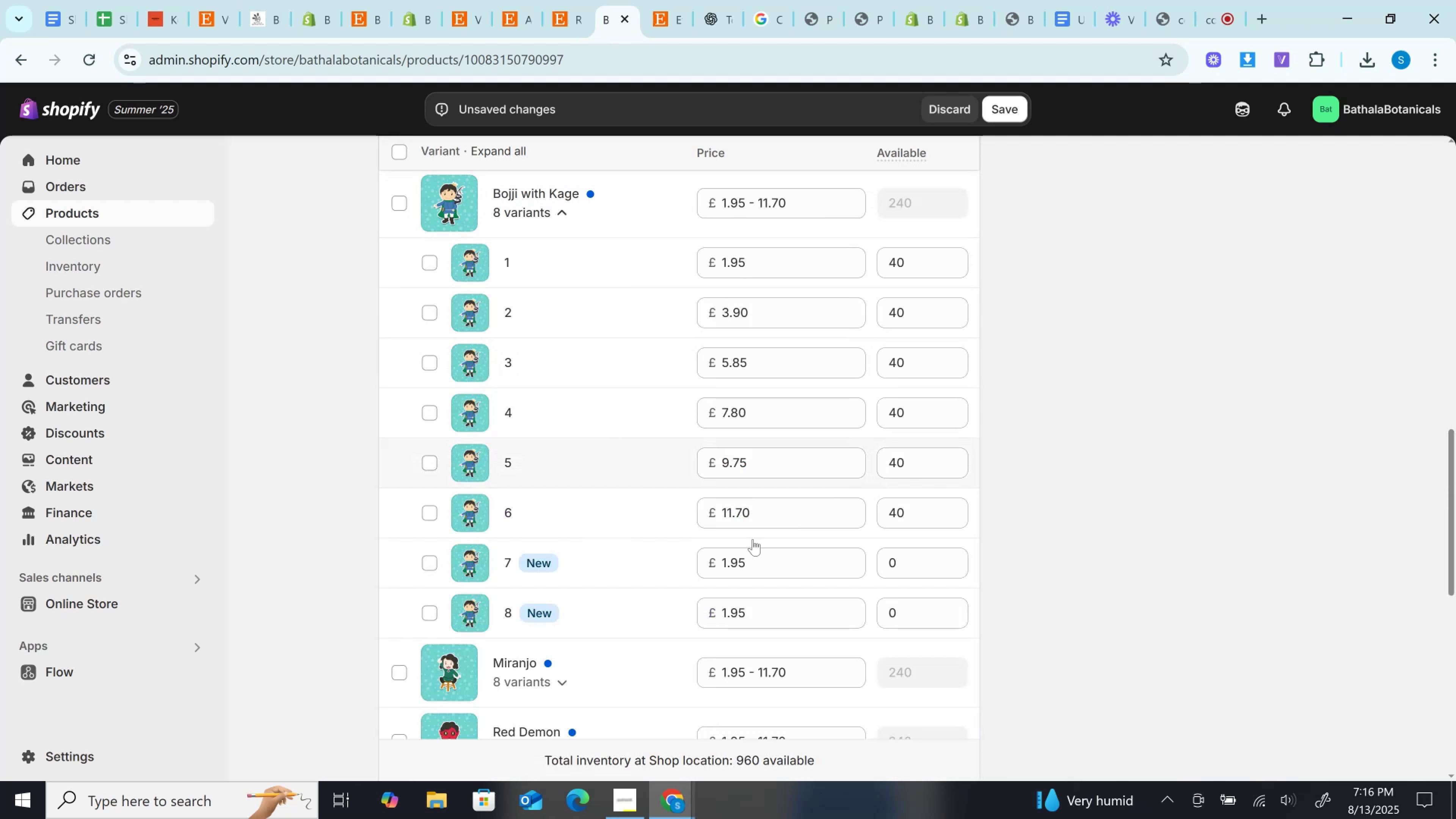 
left_click([756, 563])
 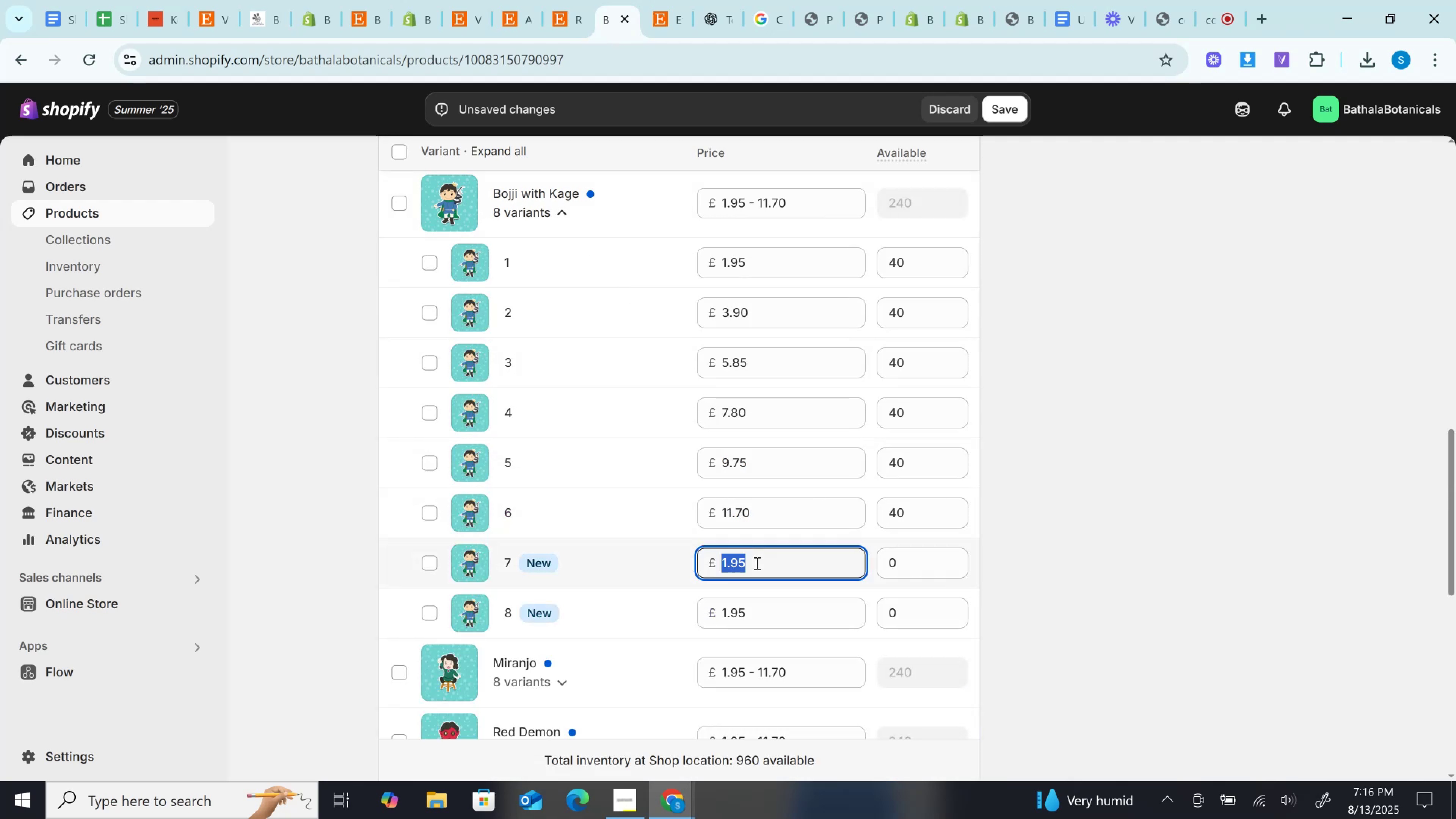 
key(Control+V)
 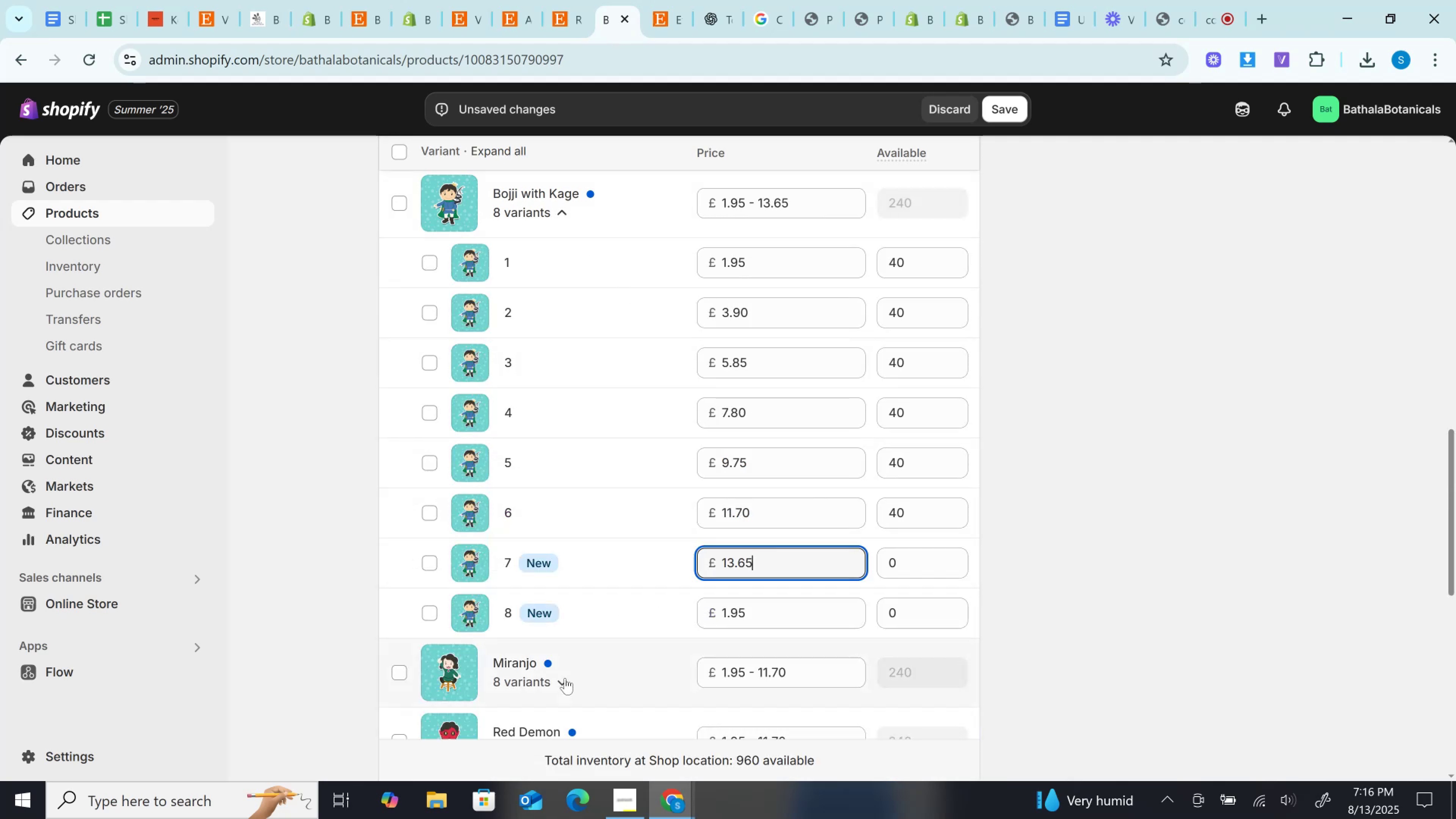 
left_click([564, 679])
 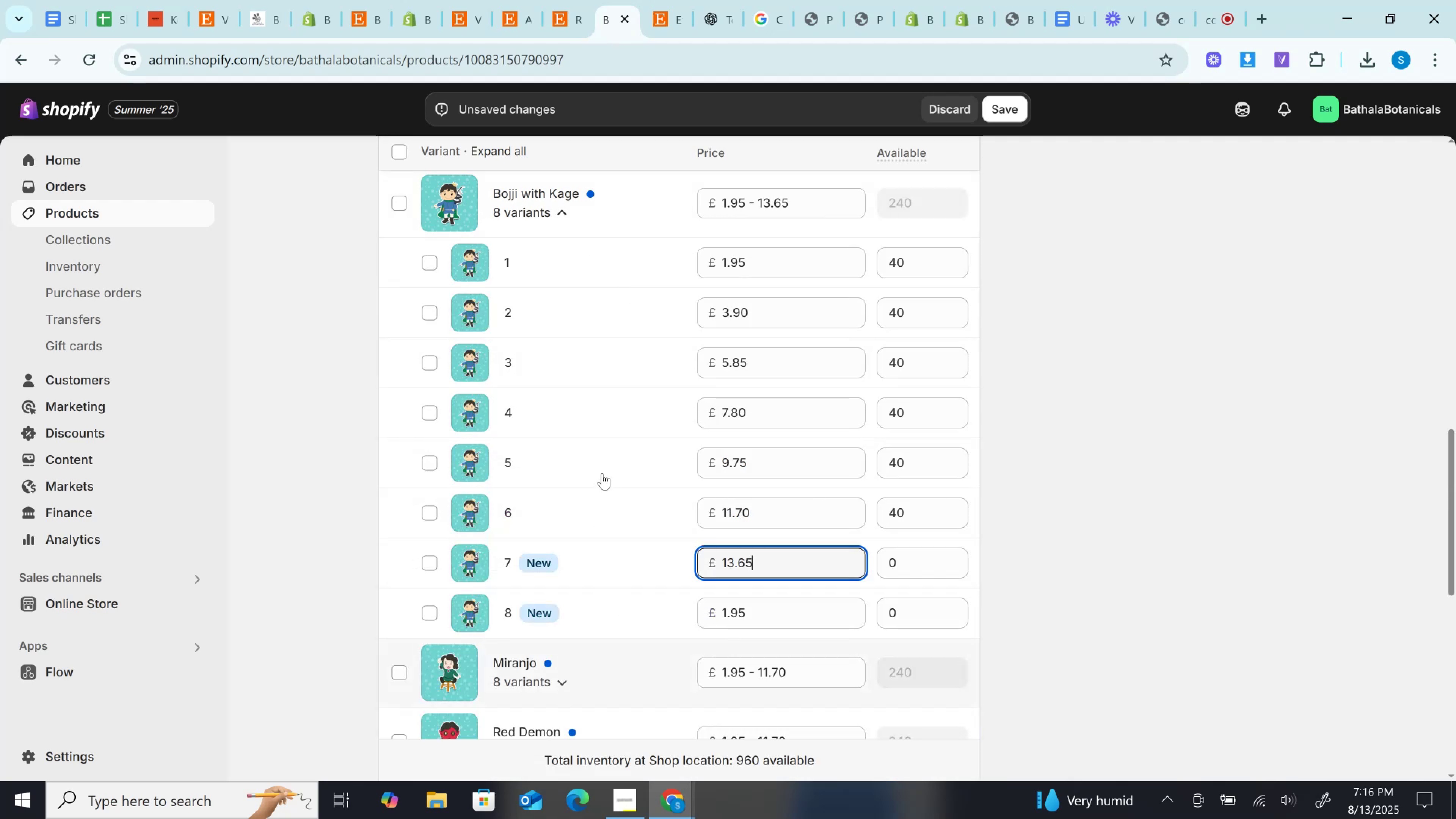 
scroll: coordinate [602, 473], scroll_direction: down, amount: 4.0
 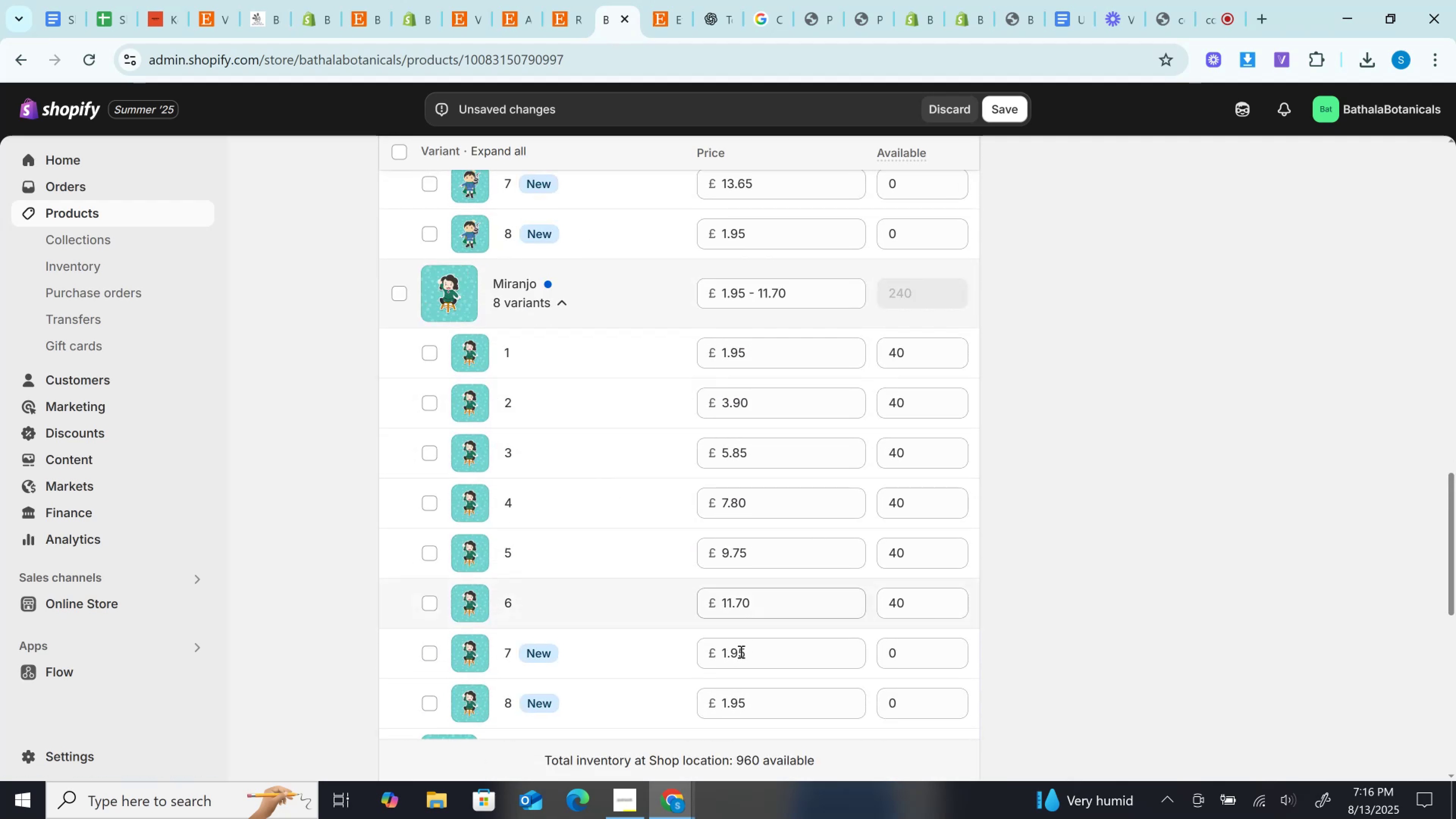 
left_click([740, 651])
 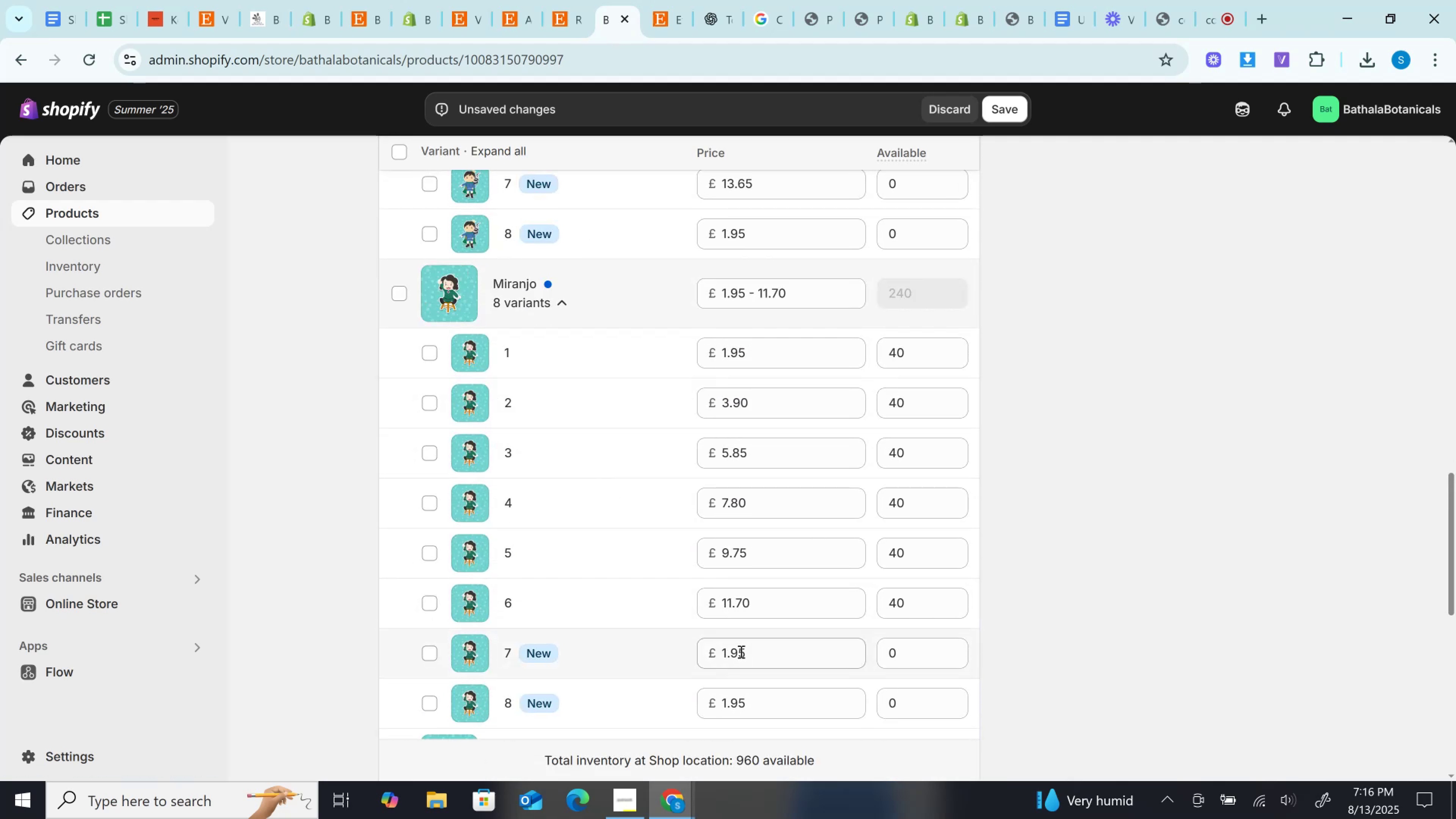 
key(Control+V)
 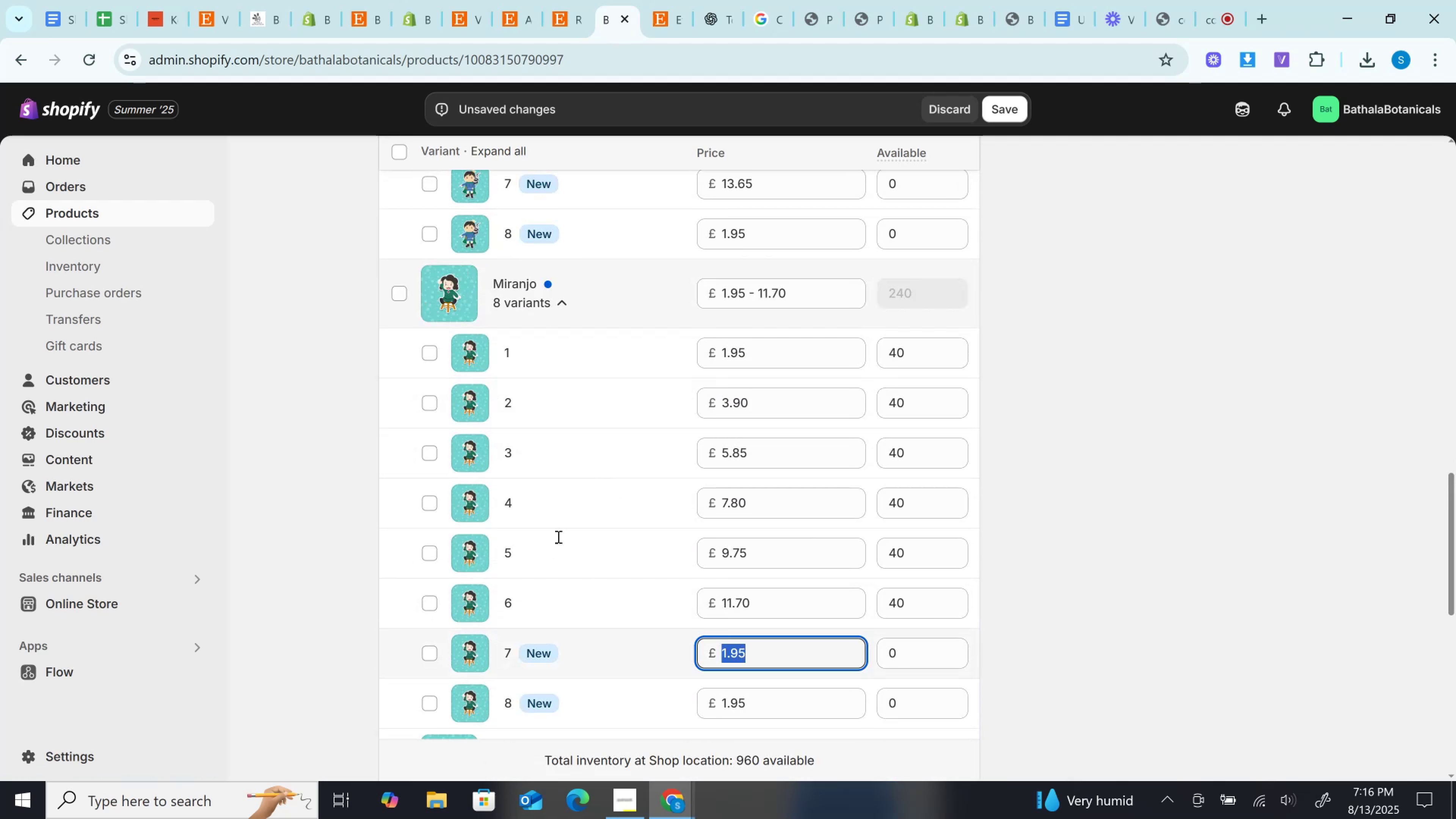 
scroll: coordinate [559, 535], scroll_direction: down, amount: 4.0
 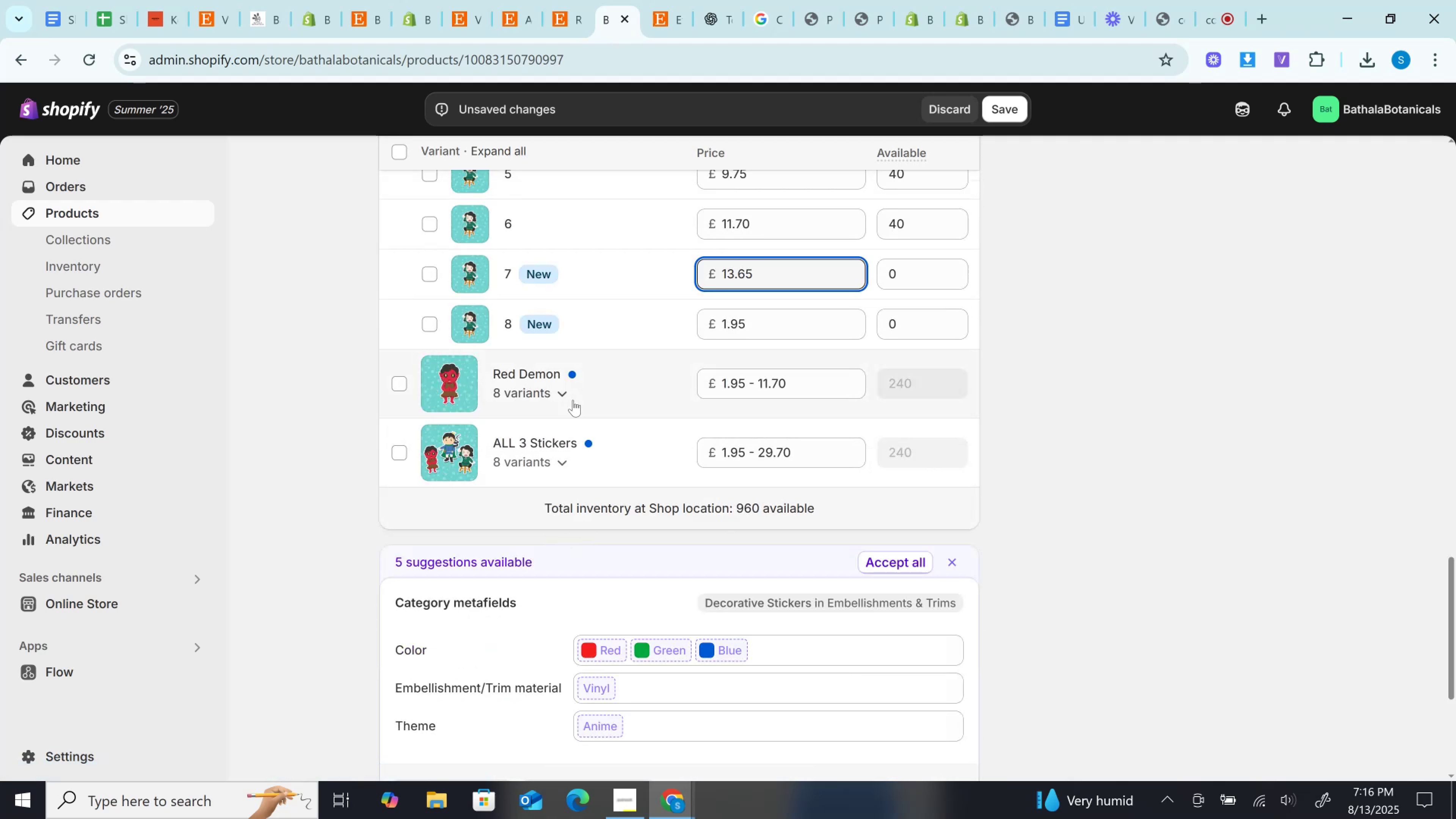 
left_click([566, 386])
 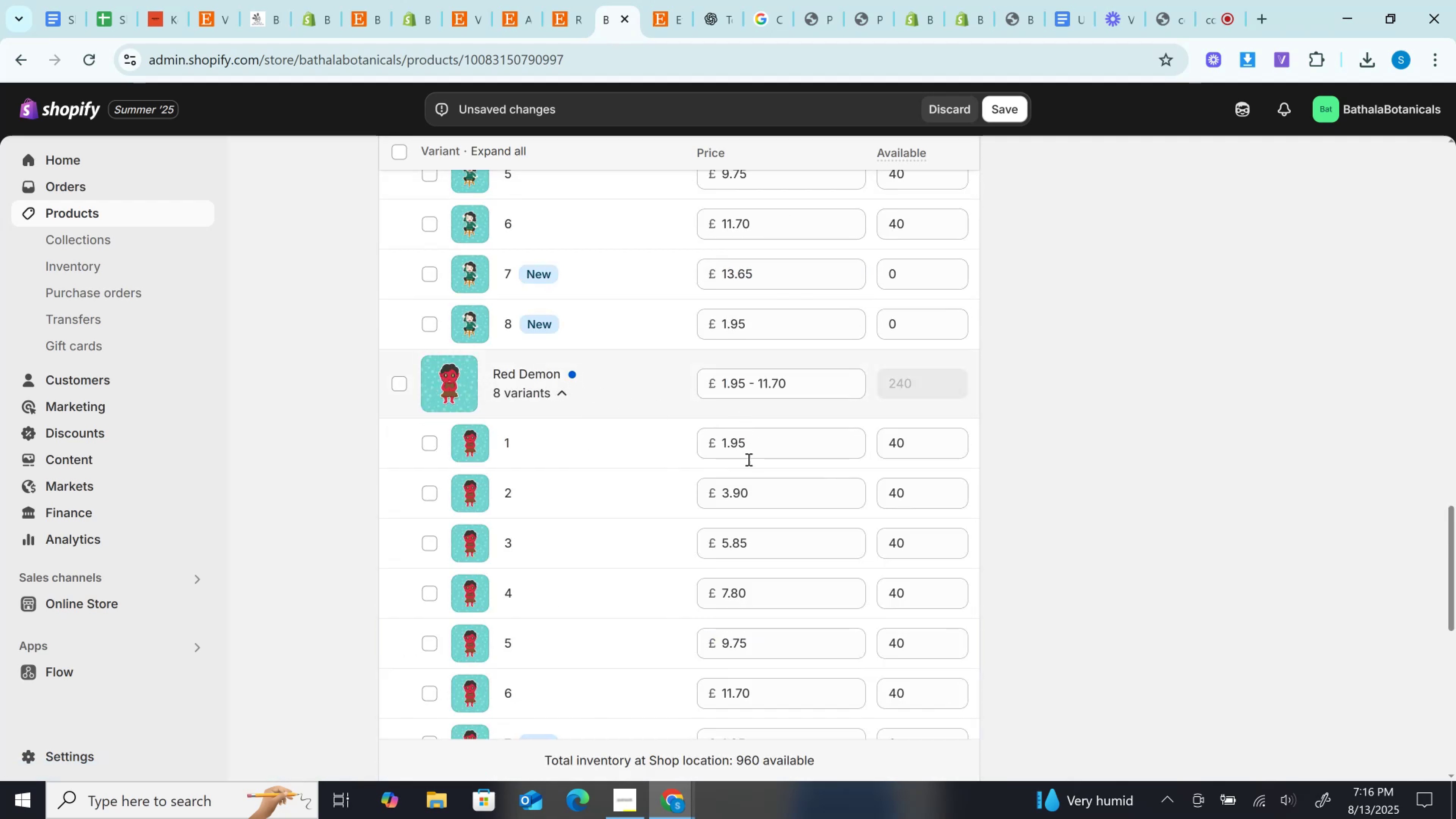 
scroll: coordinate [754, 555], scroll_direction: down, amount: 3.0
 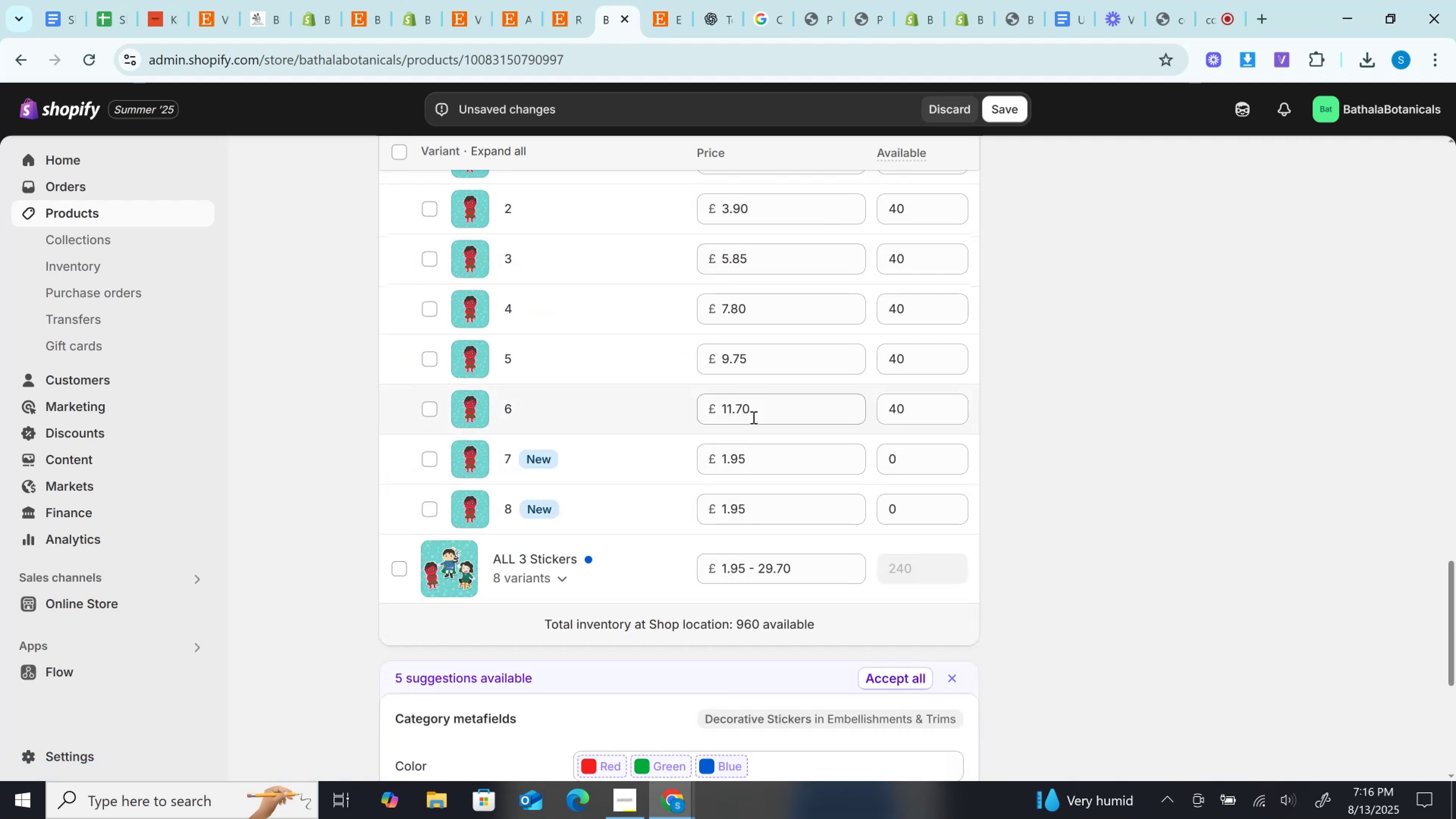 
left_click([756, 452])
 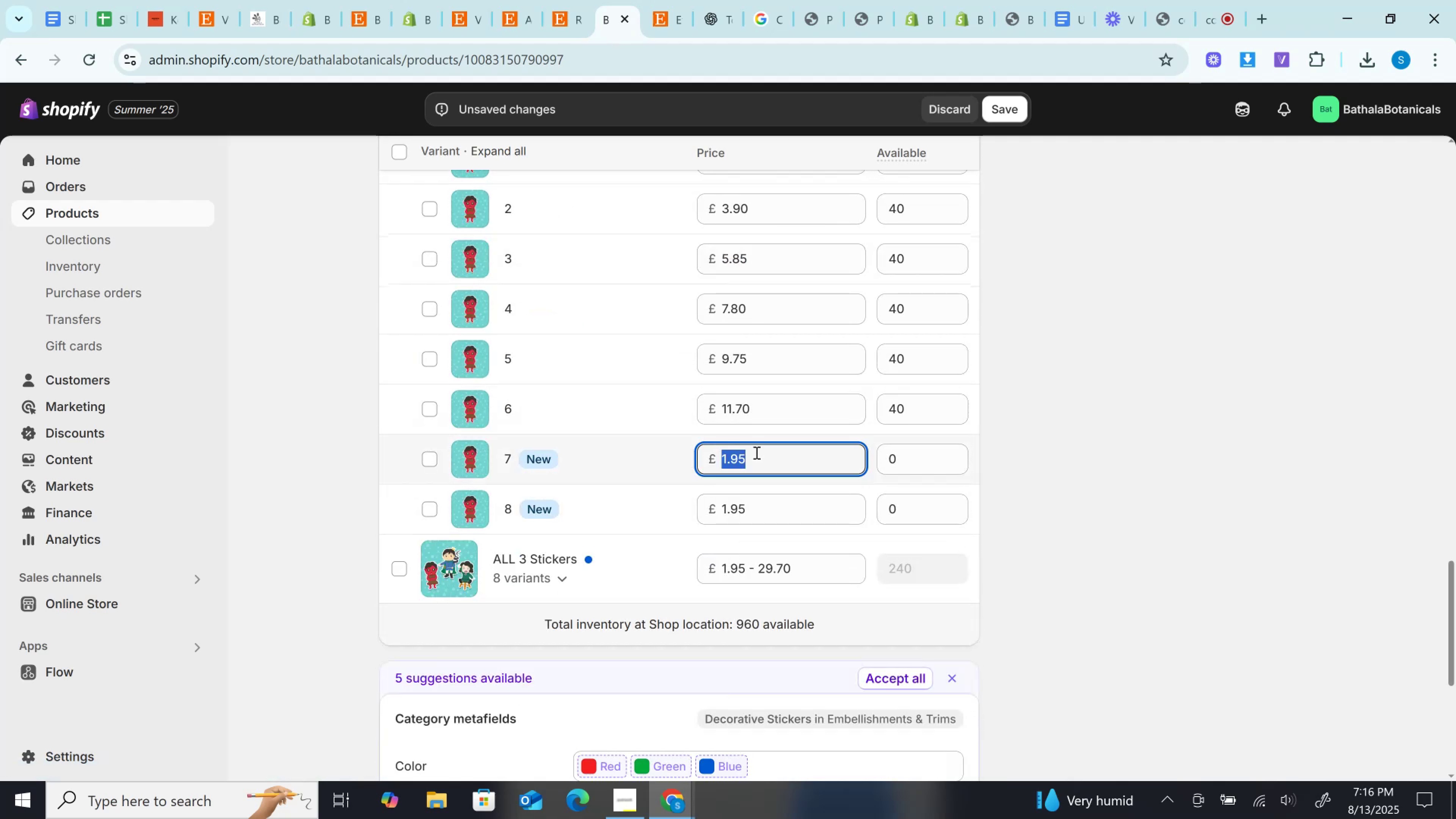 
key(Control+V)
 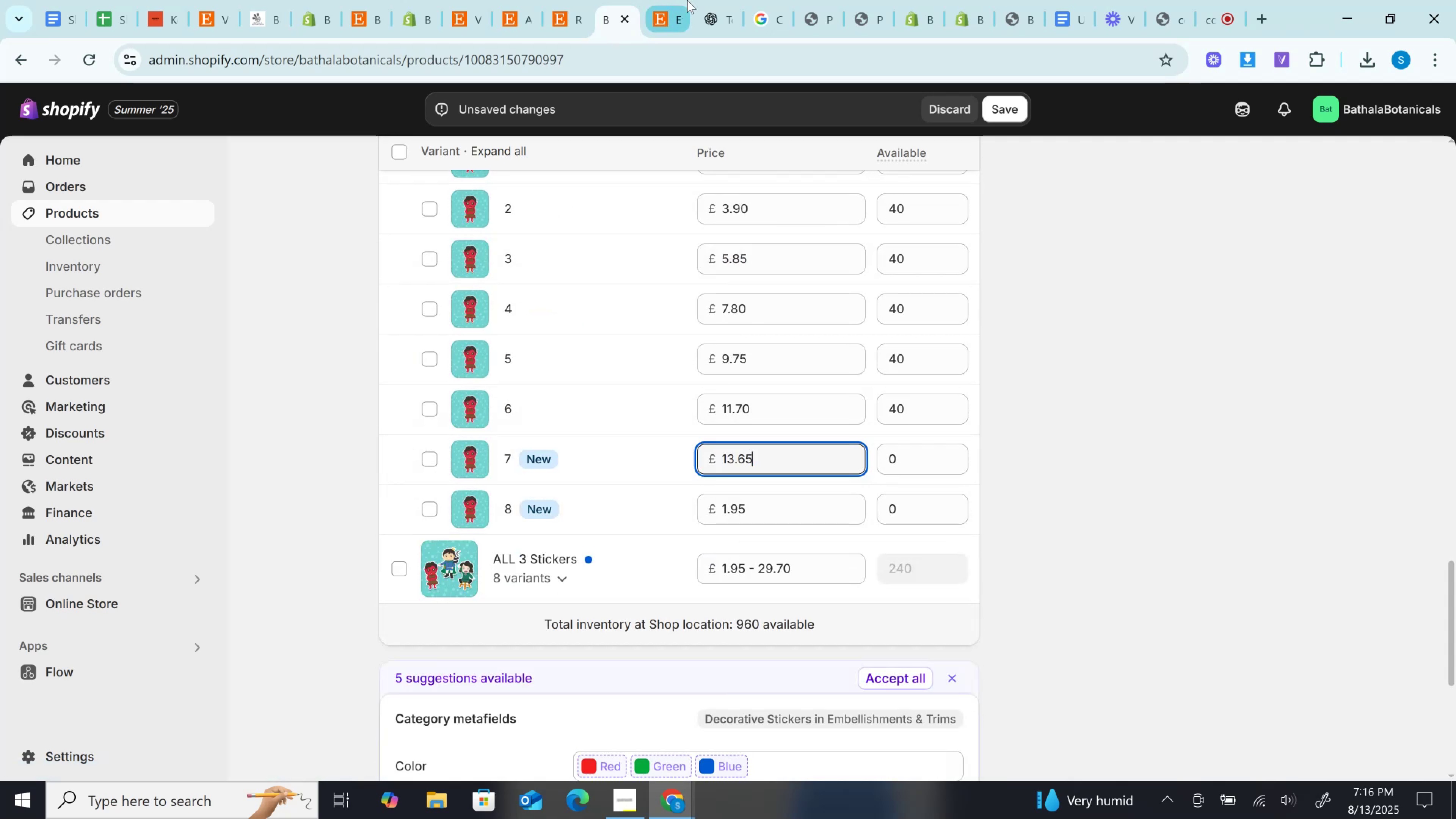 
left_click([679, 0])
 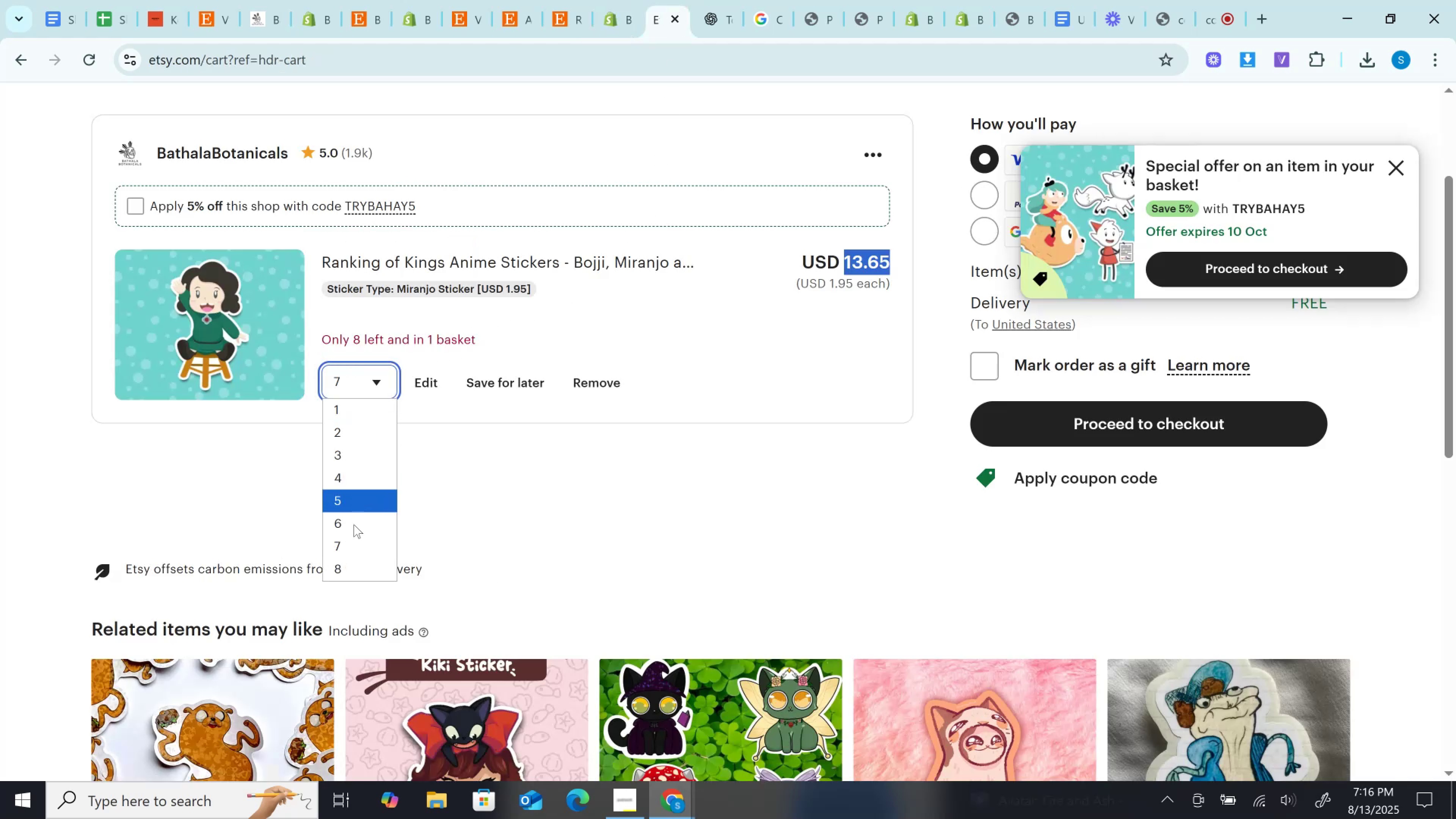 
left_click([348, 563])
 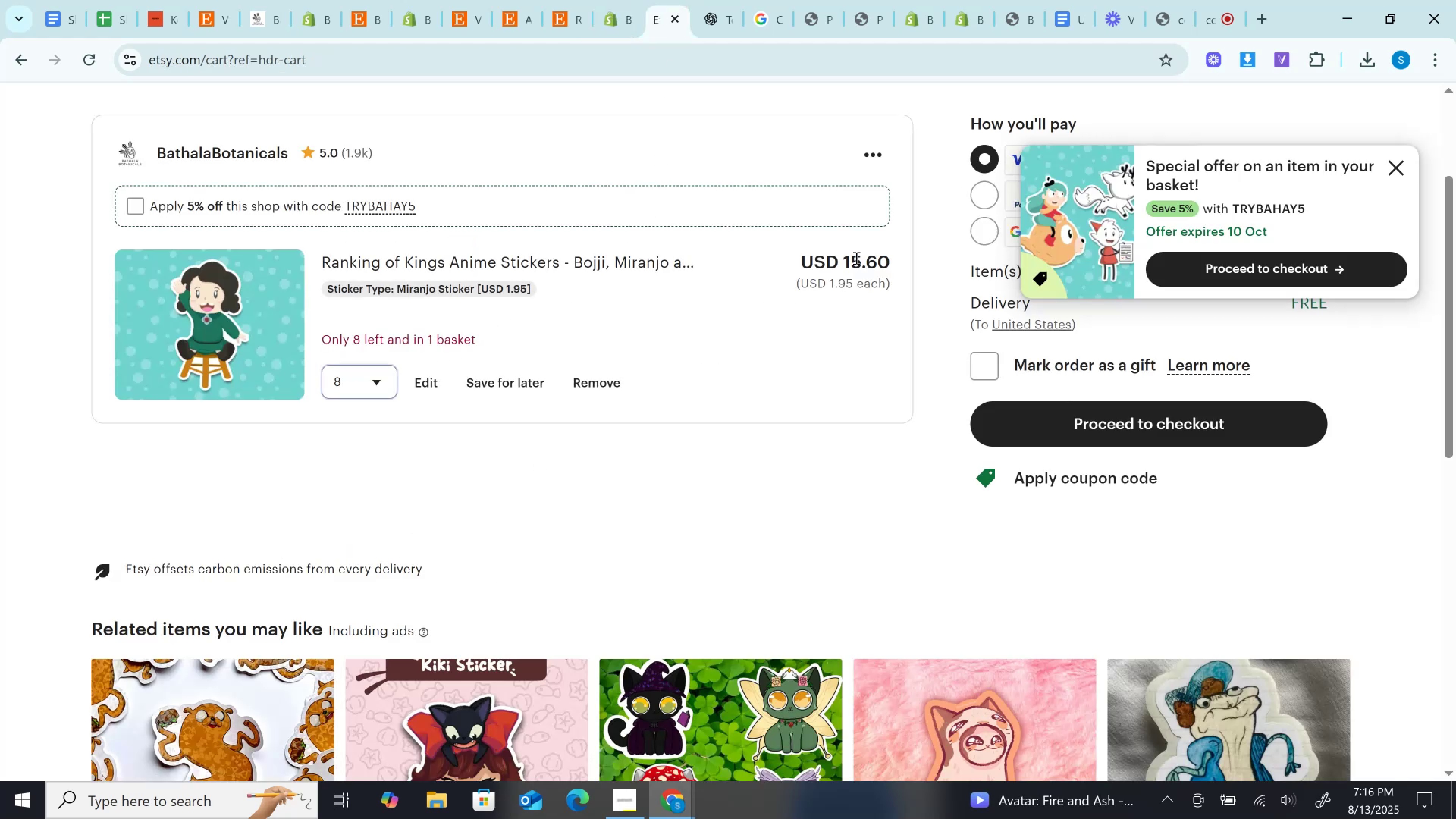 
left_click([855, 258])
 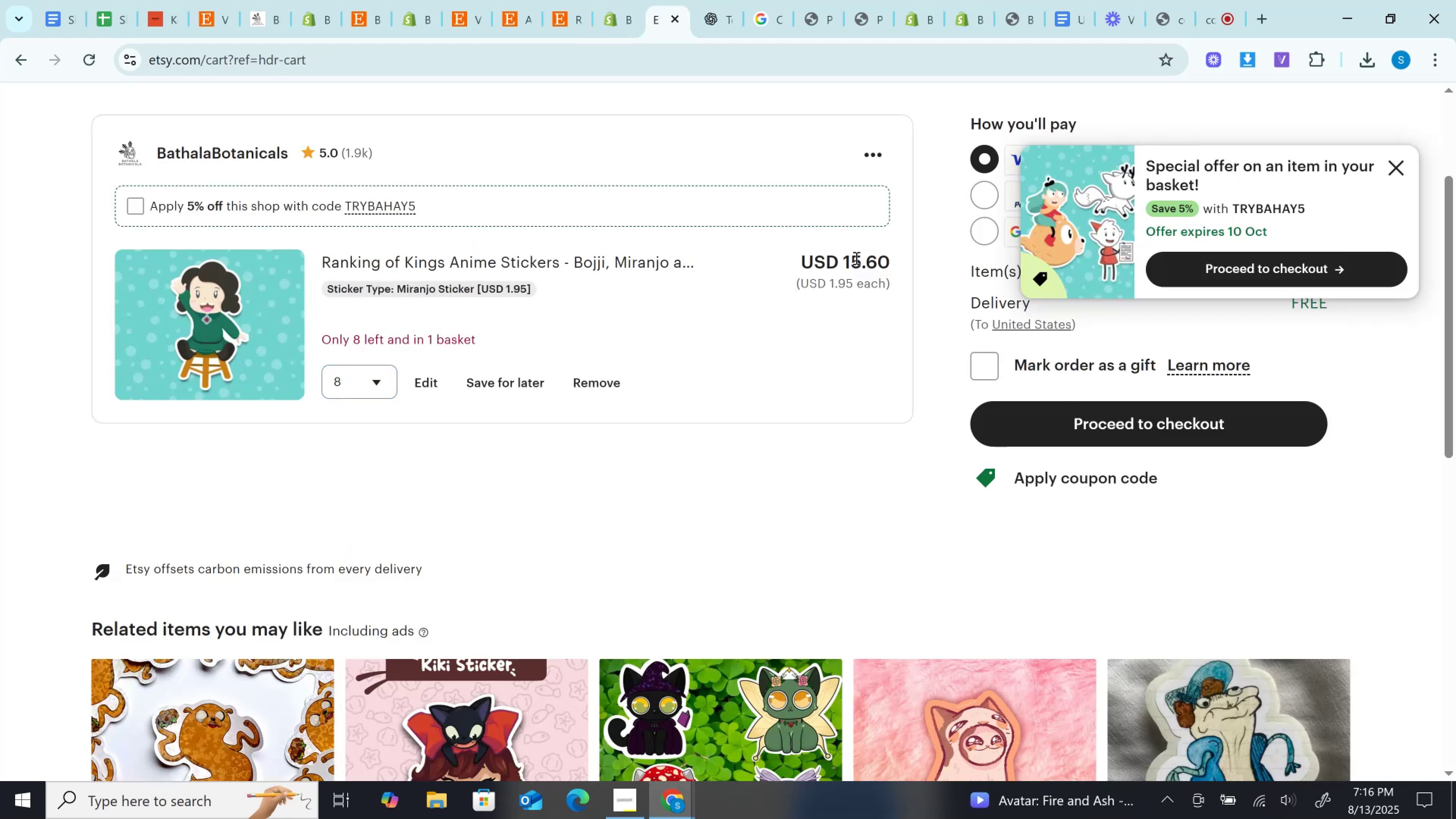 
double_click([855, 258])
 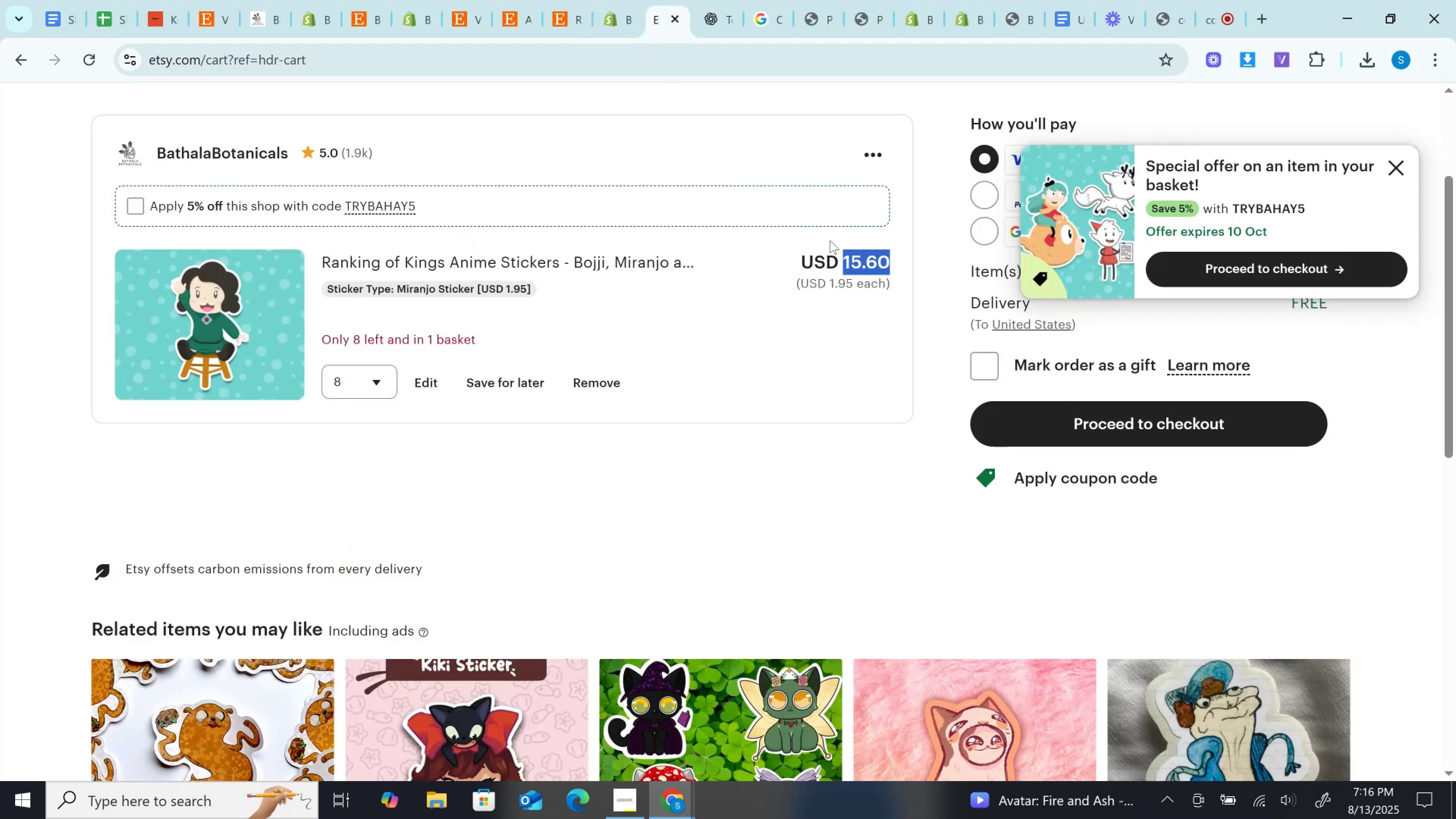 
key(Control+C)
 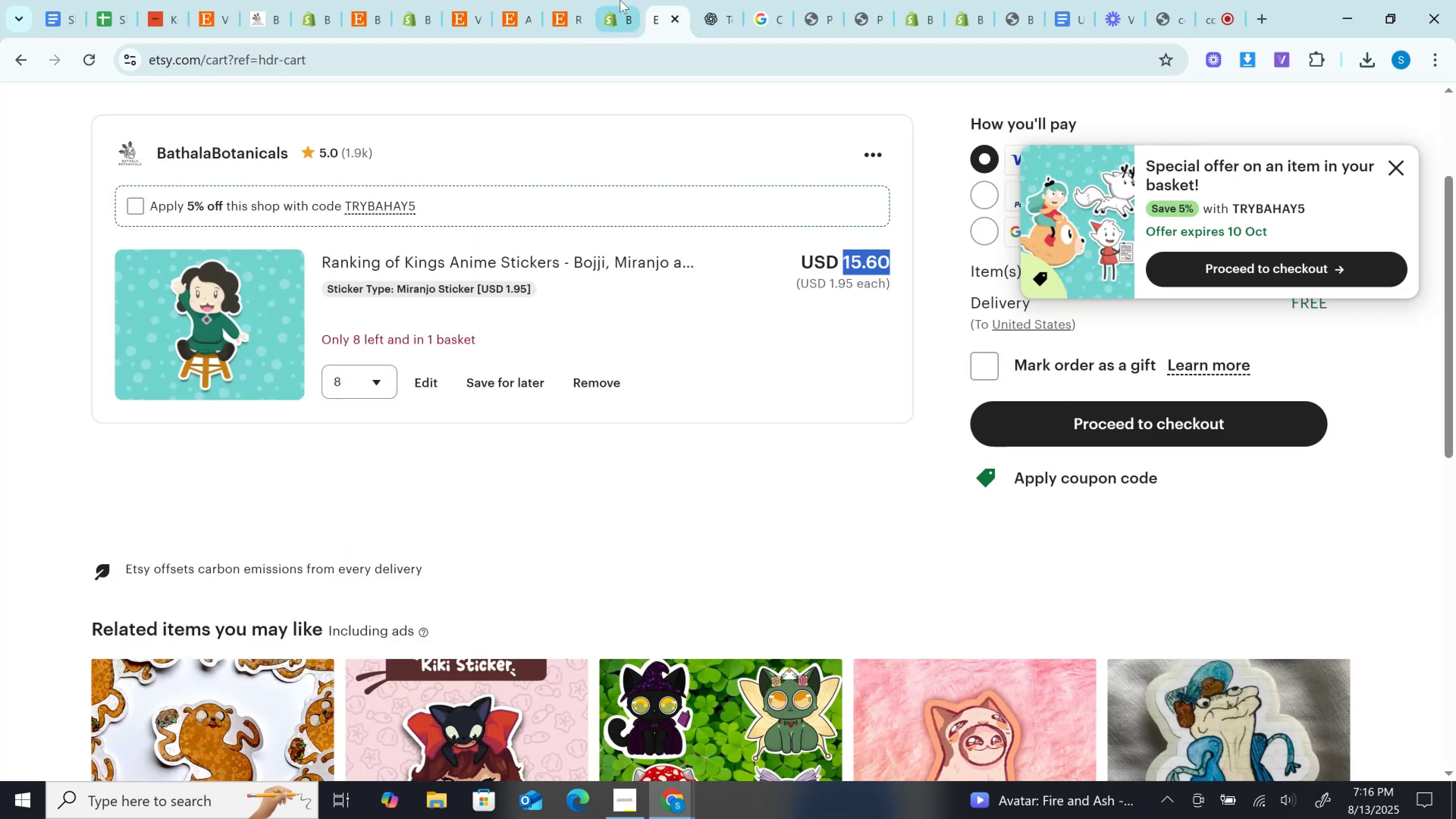 
left_click([620, 0])
 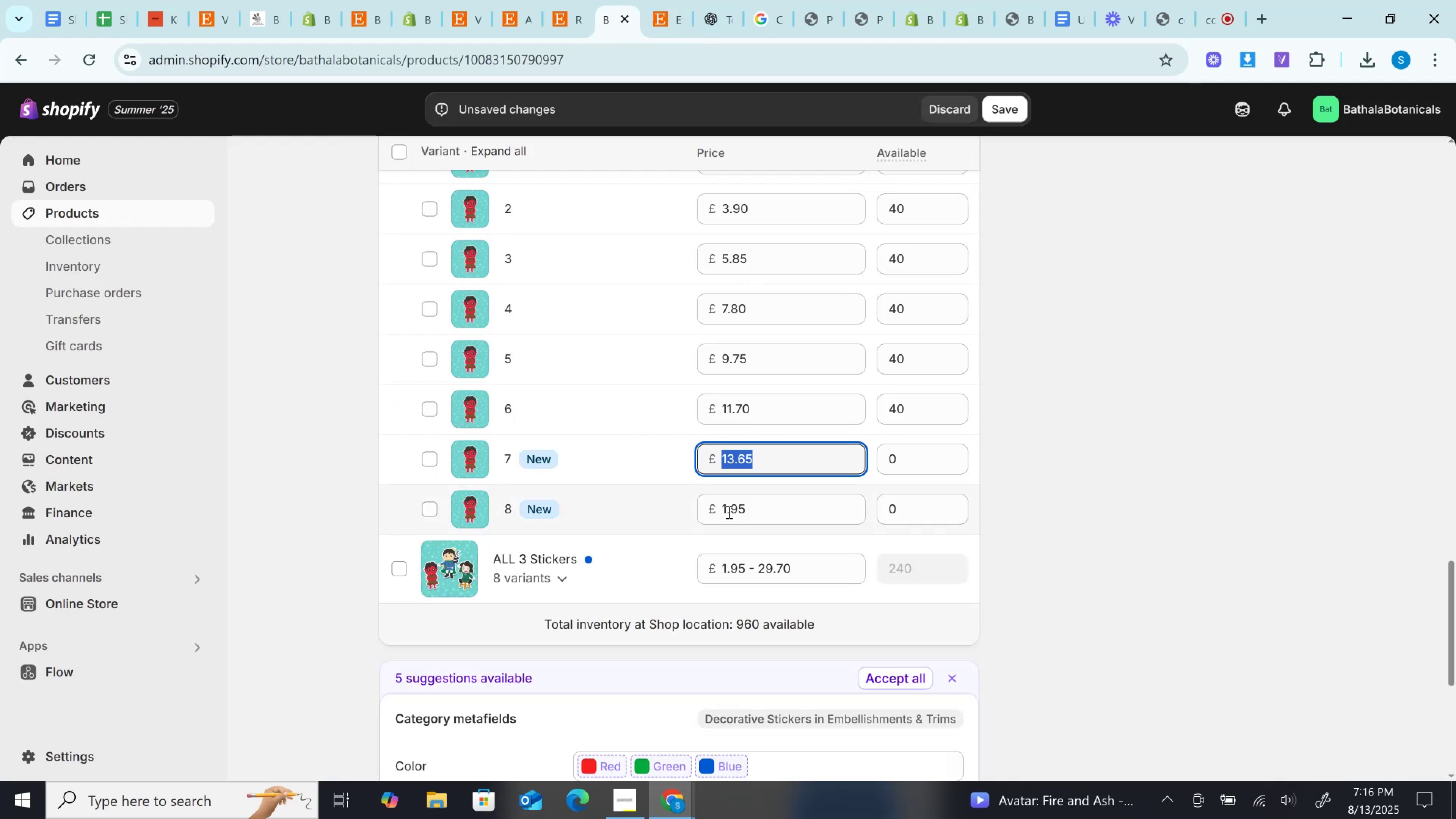 
left_click([729, 511])
 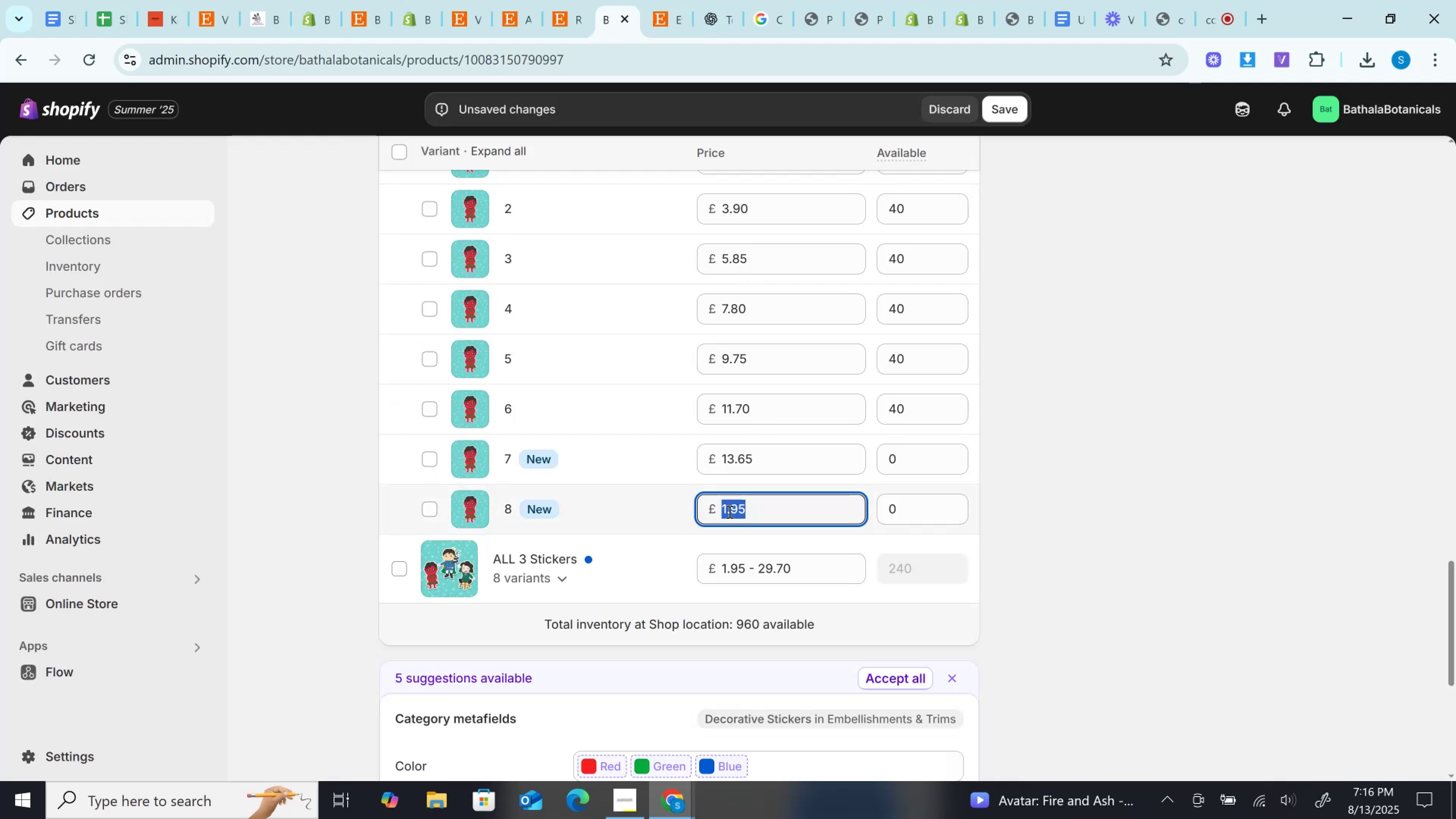 
key(Control+V)
 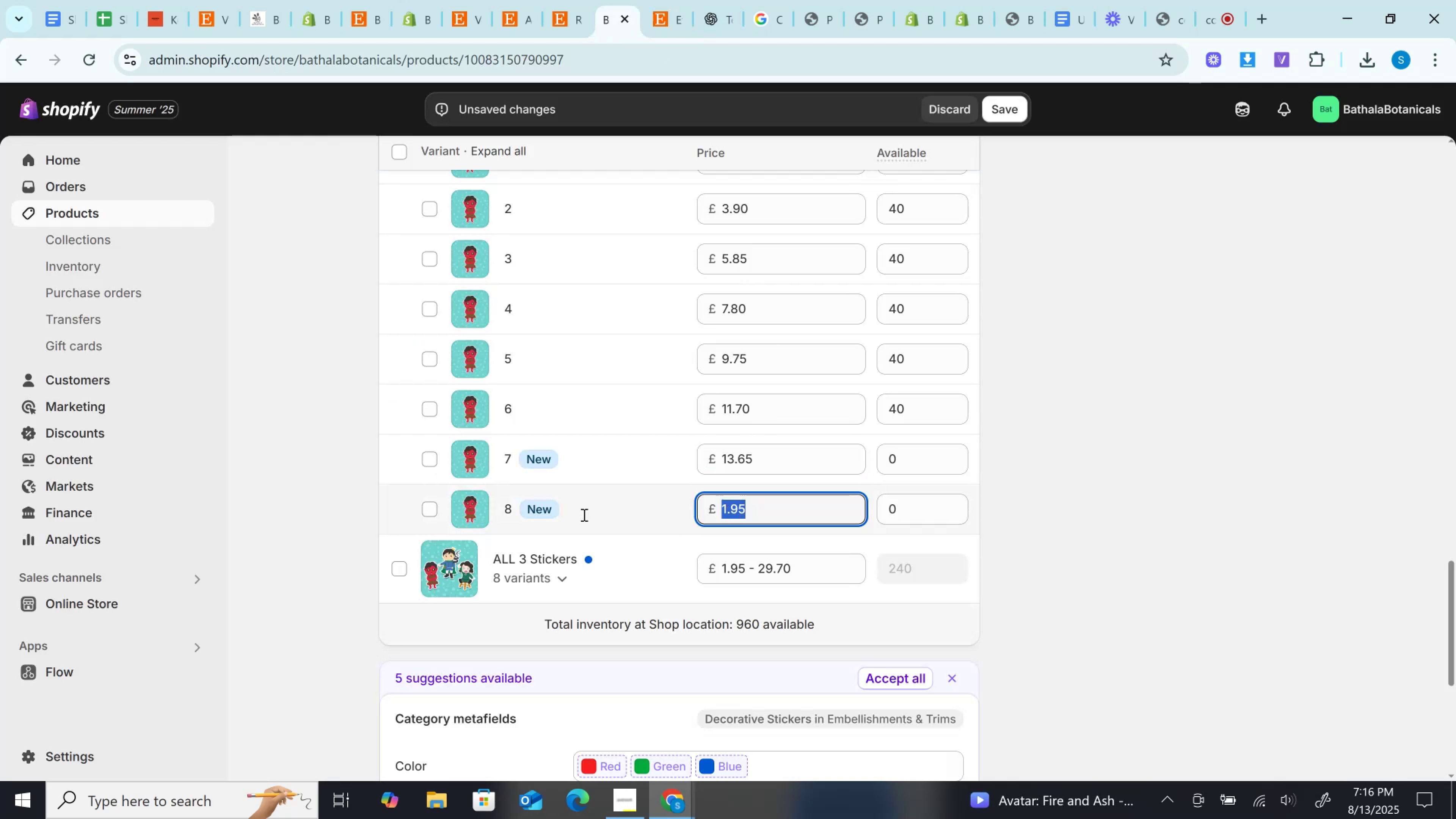 
scroll: coordinate [583, 515], scroll_direction: up, amount: 4.0
 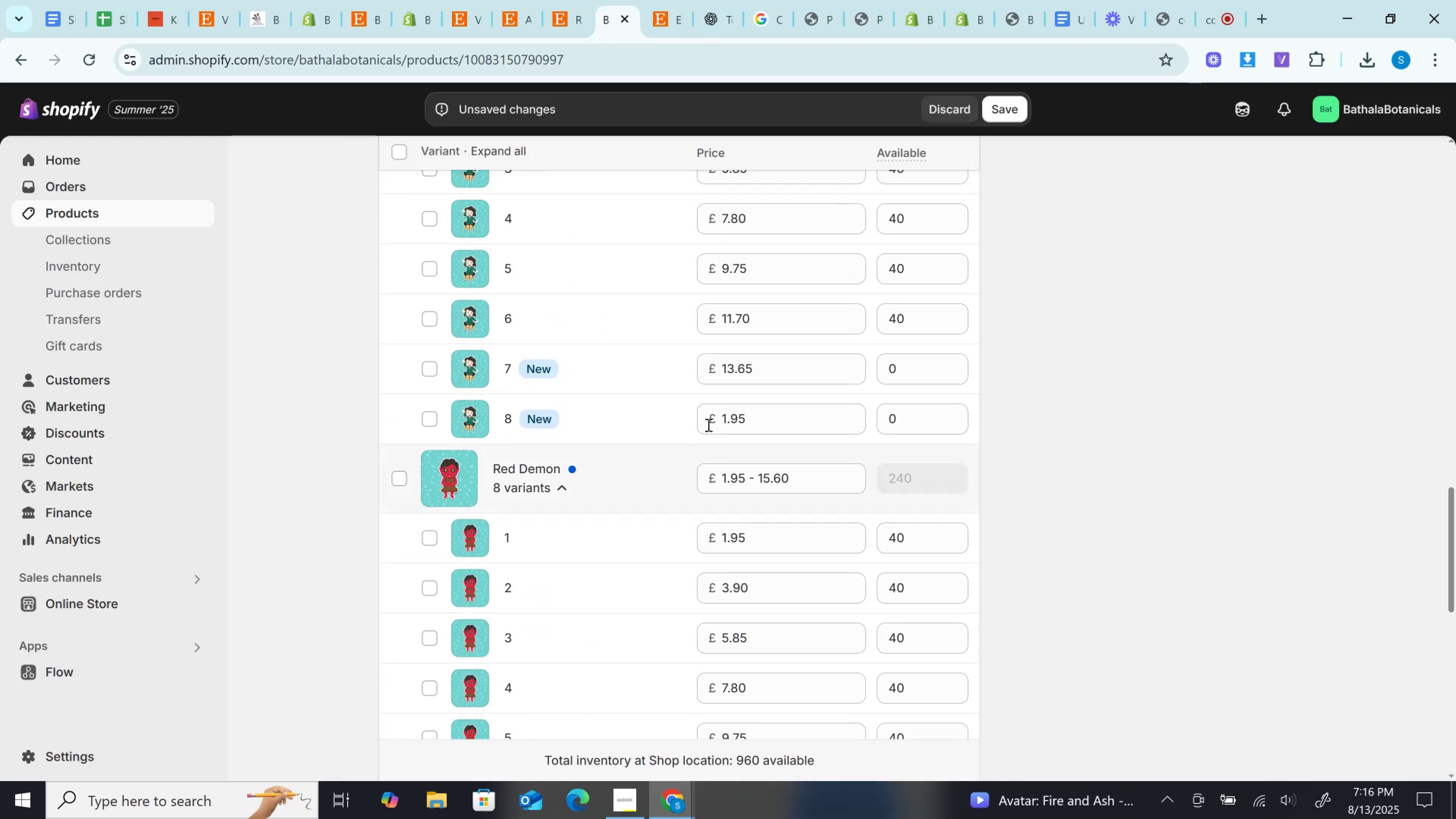 
left_click([739, 419])
 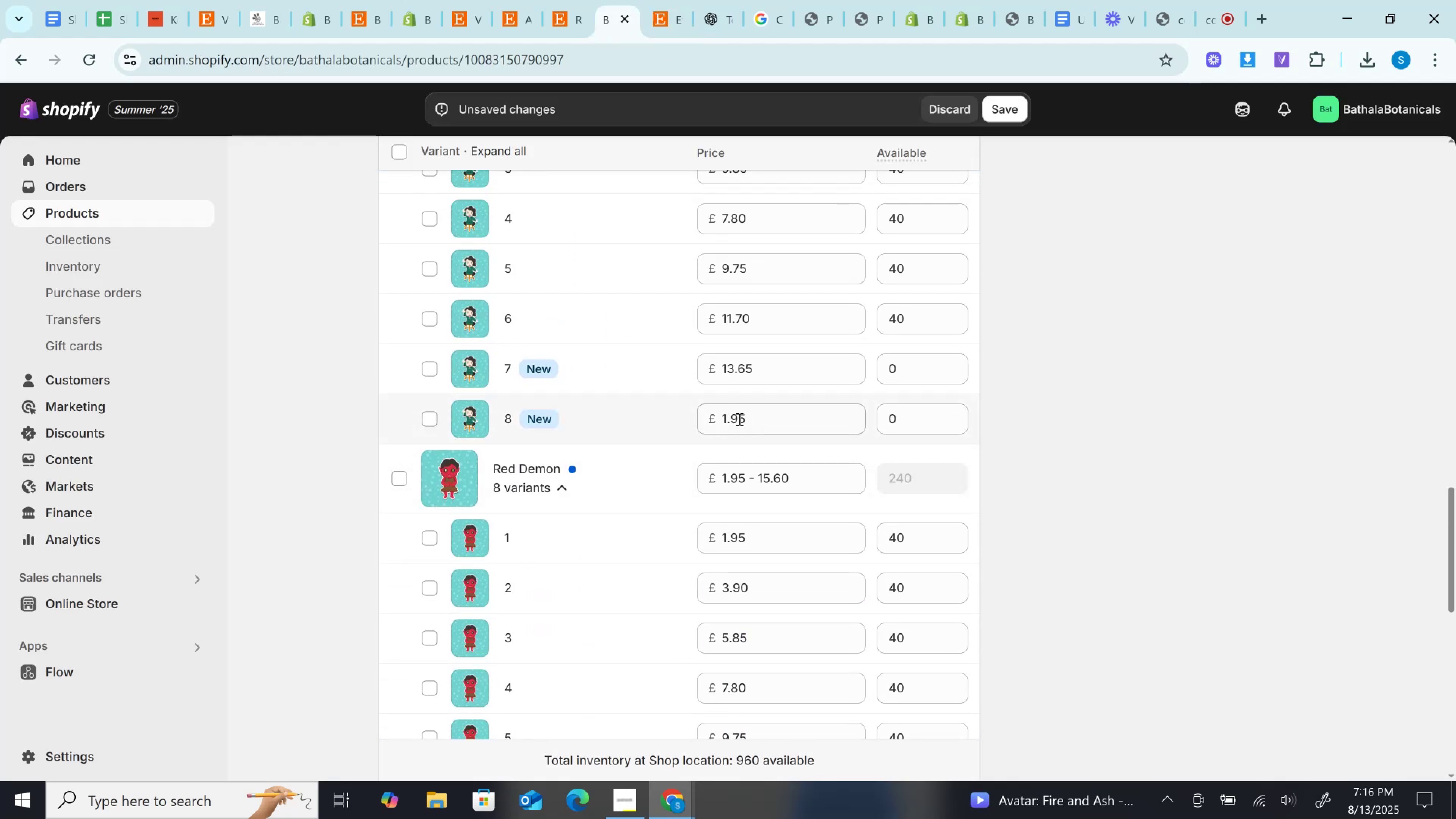 
key(Control+V)
 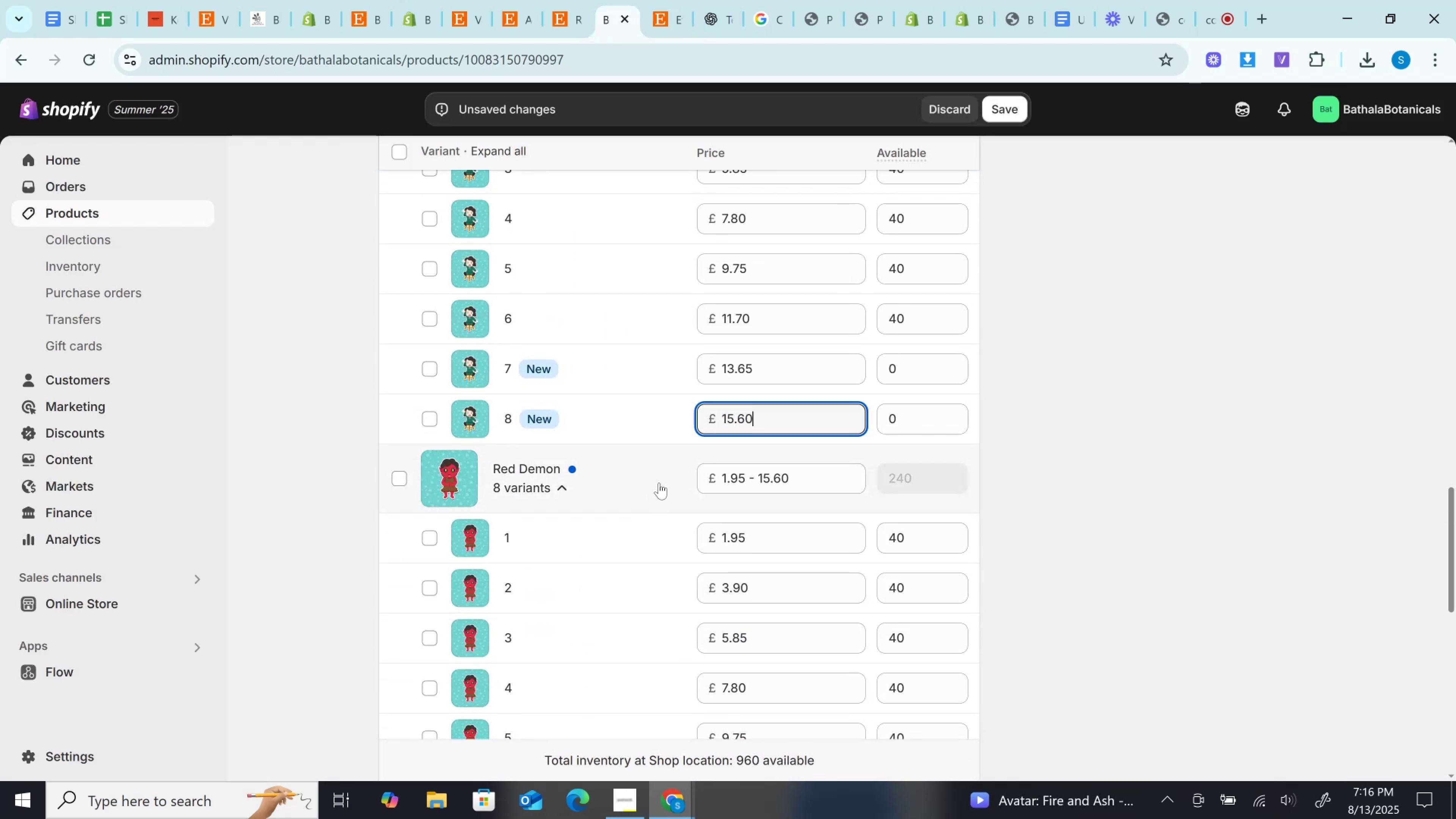 
scroll: coordinate [652, 484], scroll_direction: up, amount: 6.0
 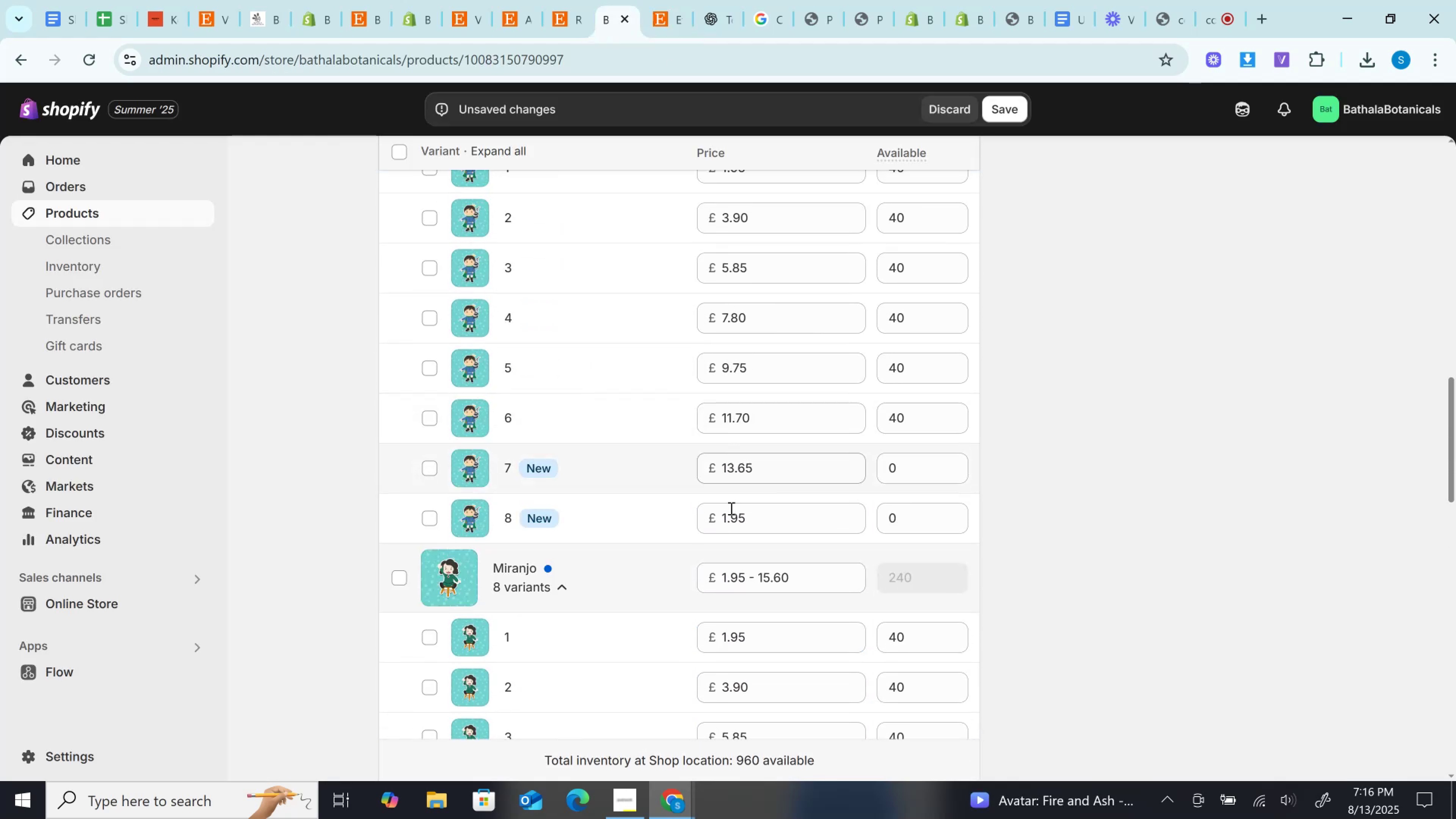 
left_click([730, 513])
 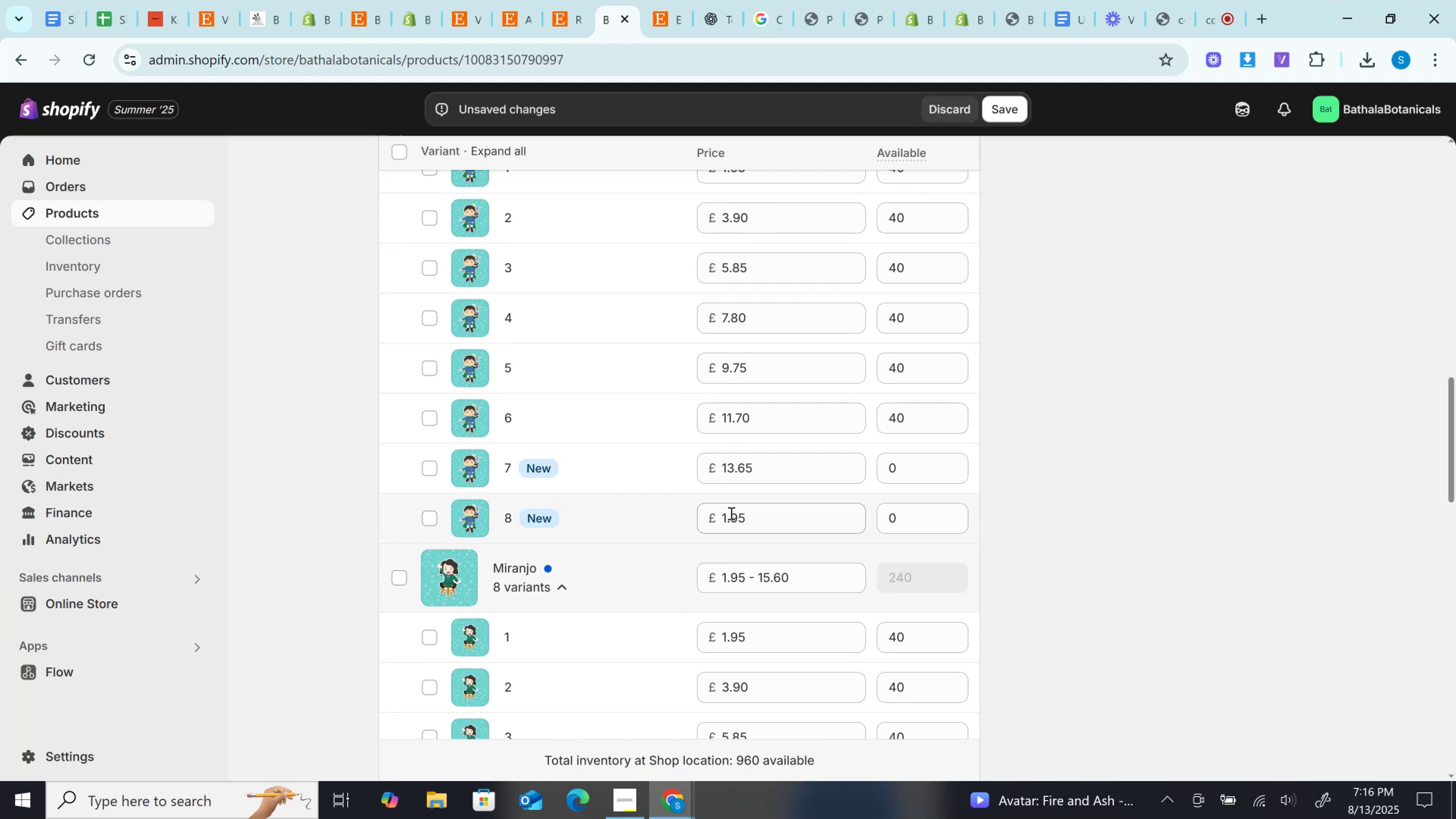 
key(Control+V)
 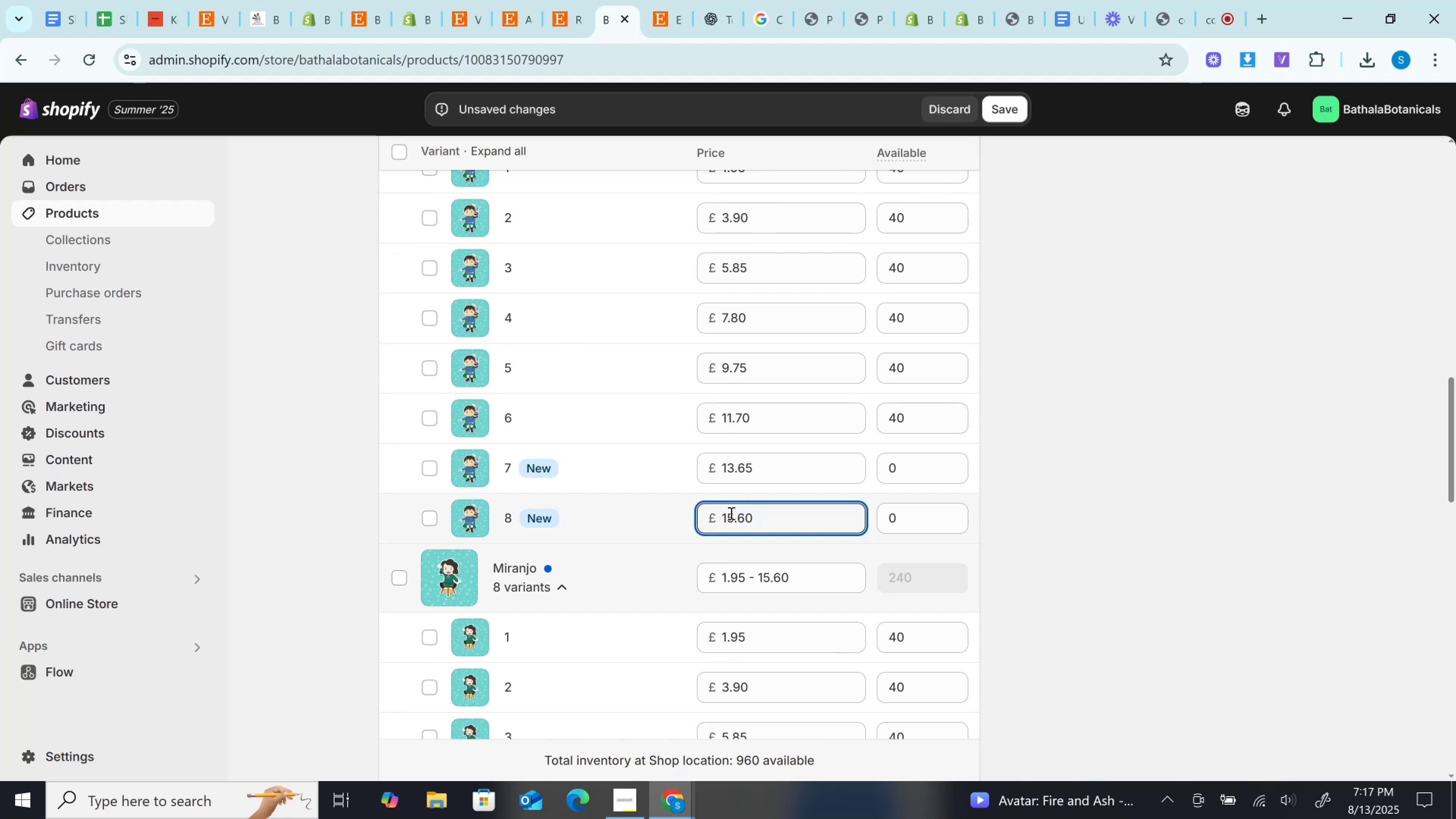 
scroll: coordinate [553, 448], scroll_direction: down, amount: 8.0
 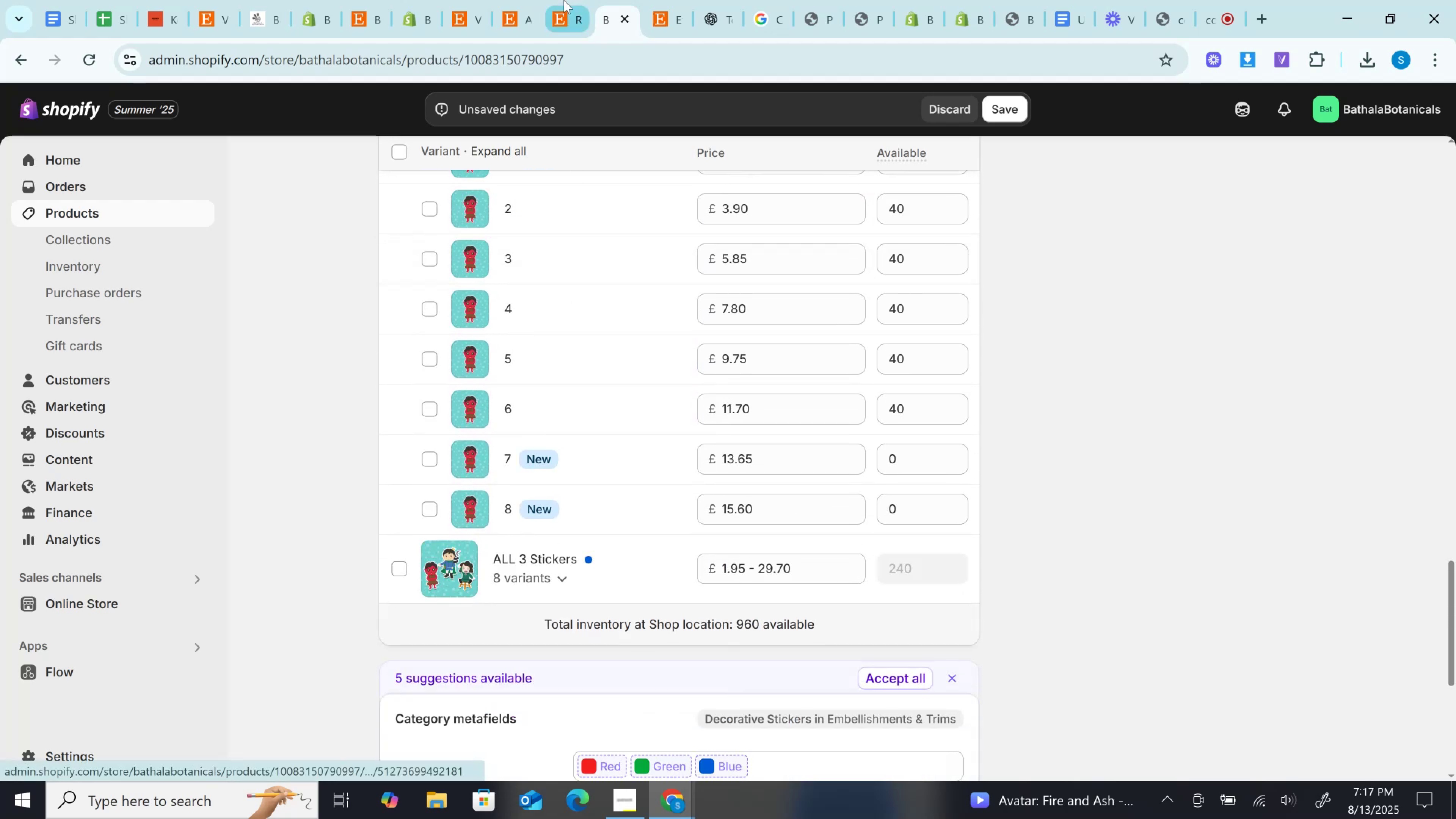 
left_click([564, 0])
 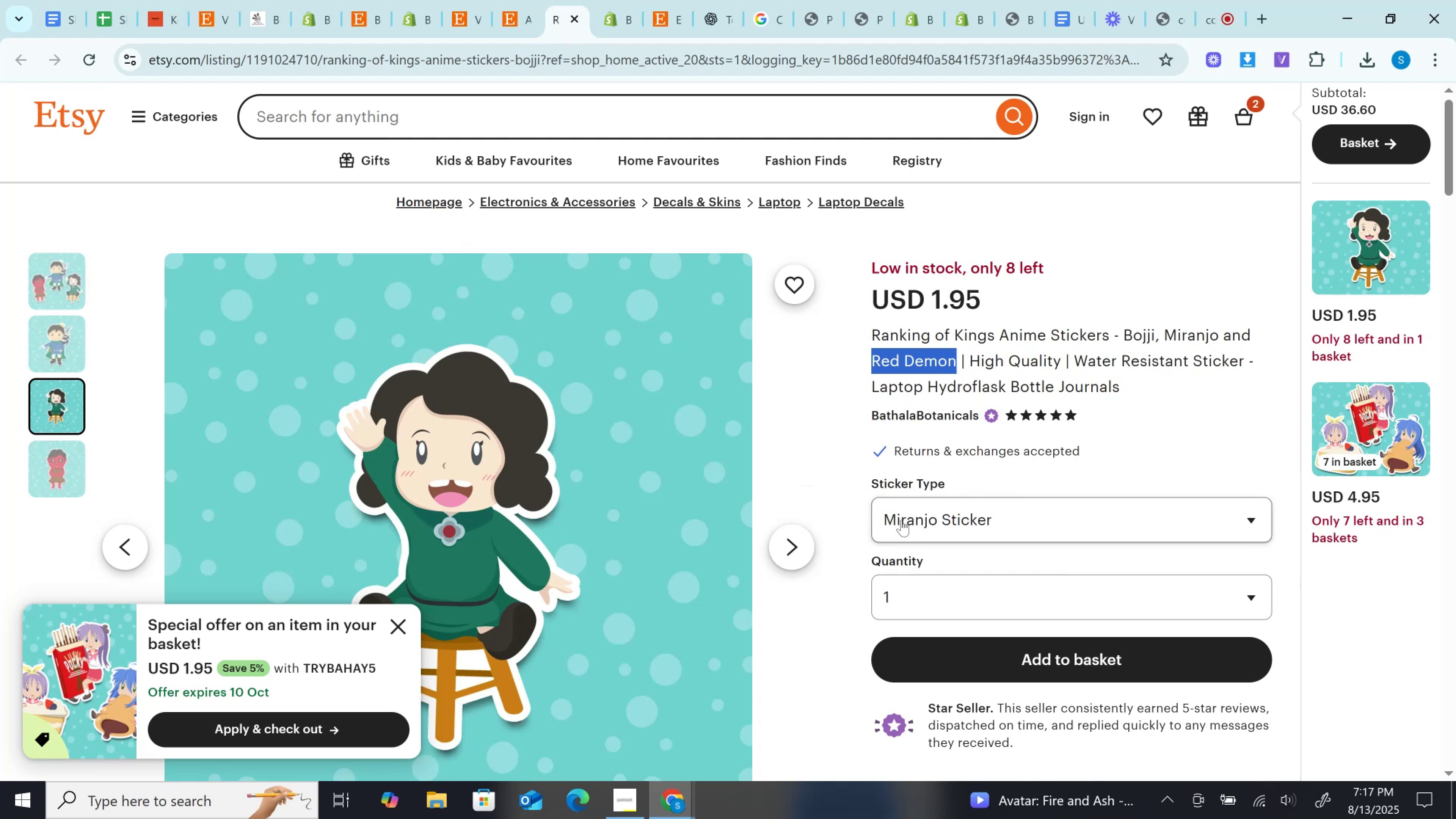 
left_click([901, 520])
 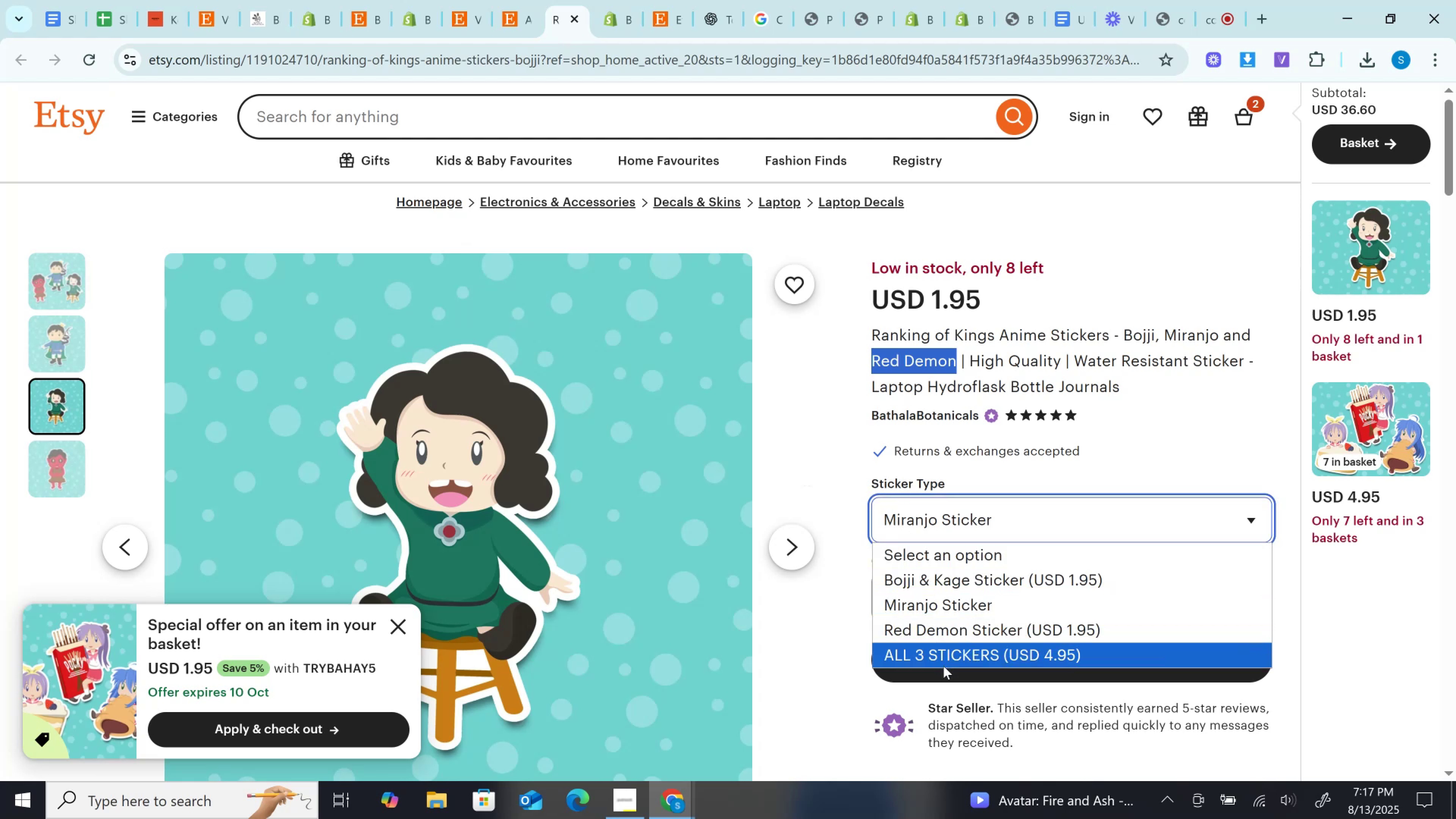 
left_click([943, 666])
 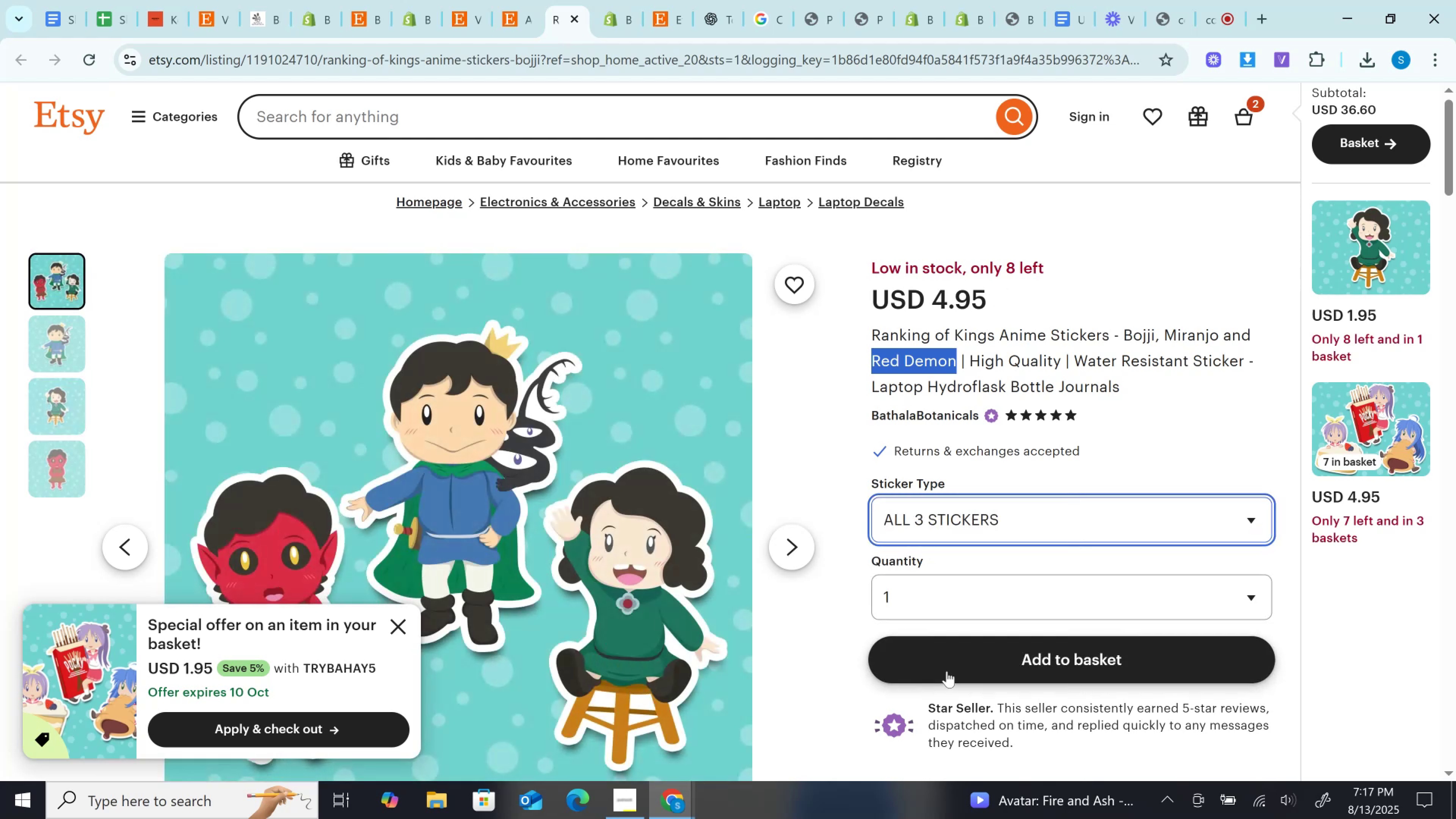 
left_click([947, 671])
 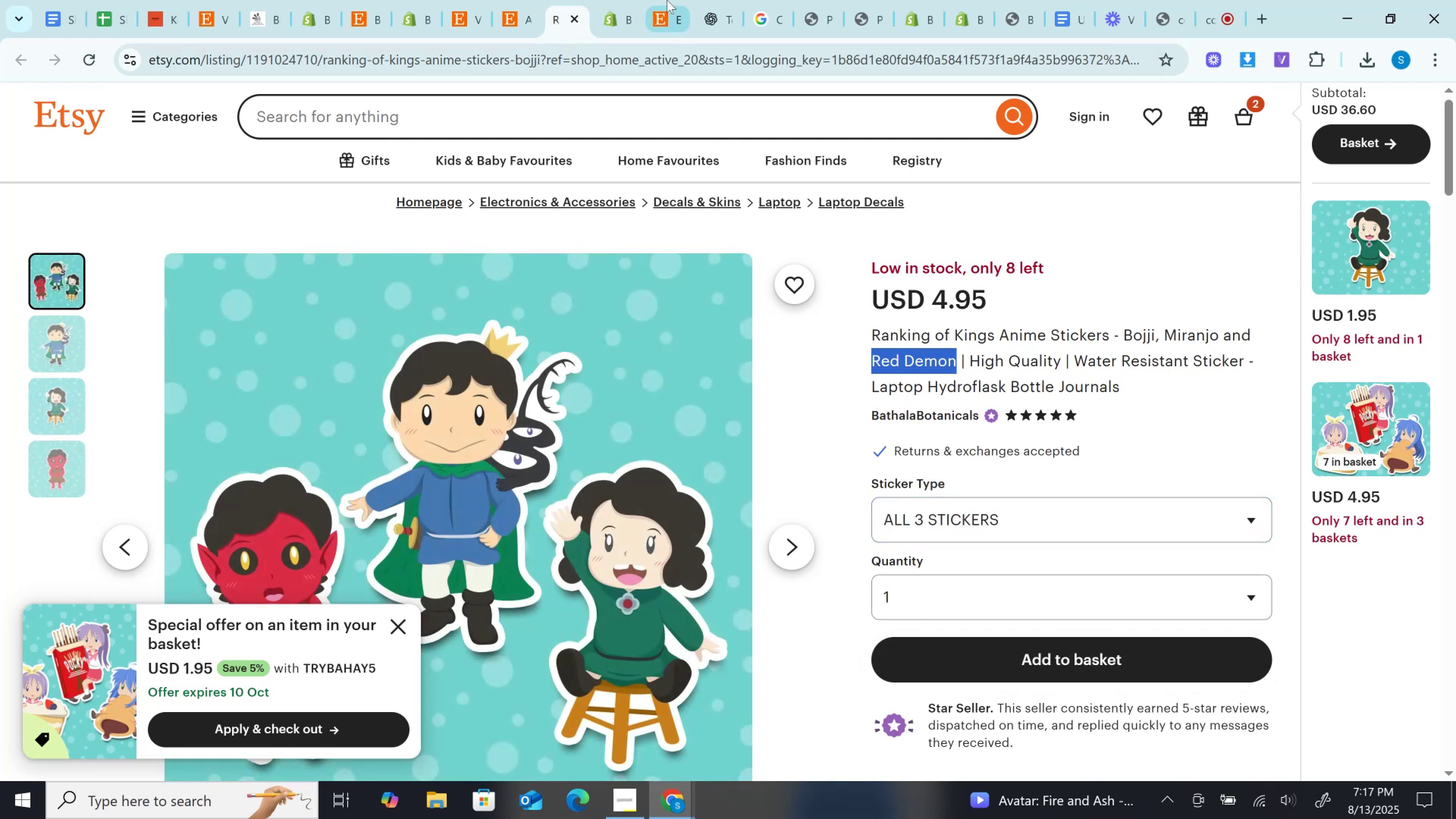 
mouse_move([640, 0])
 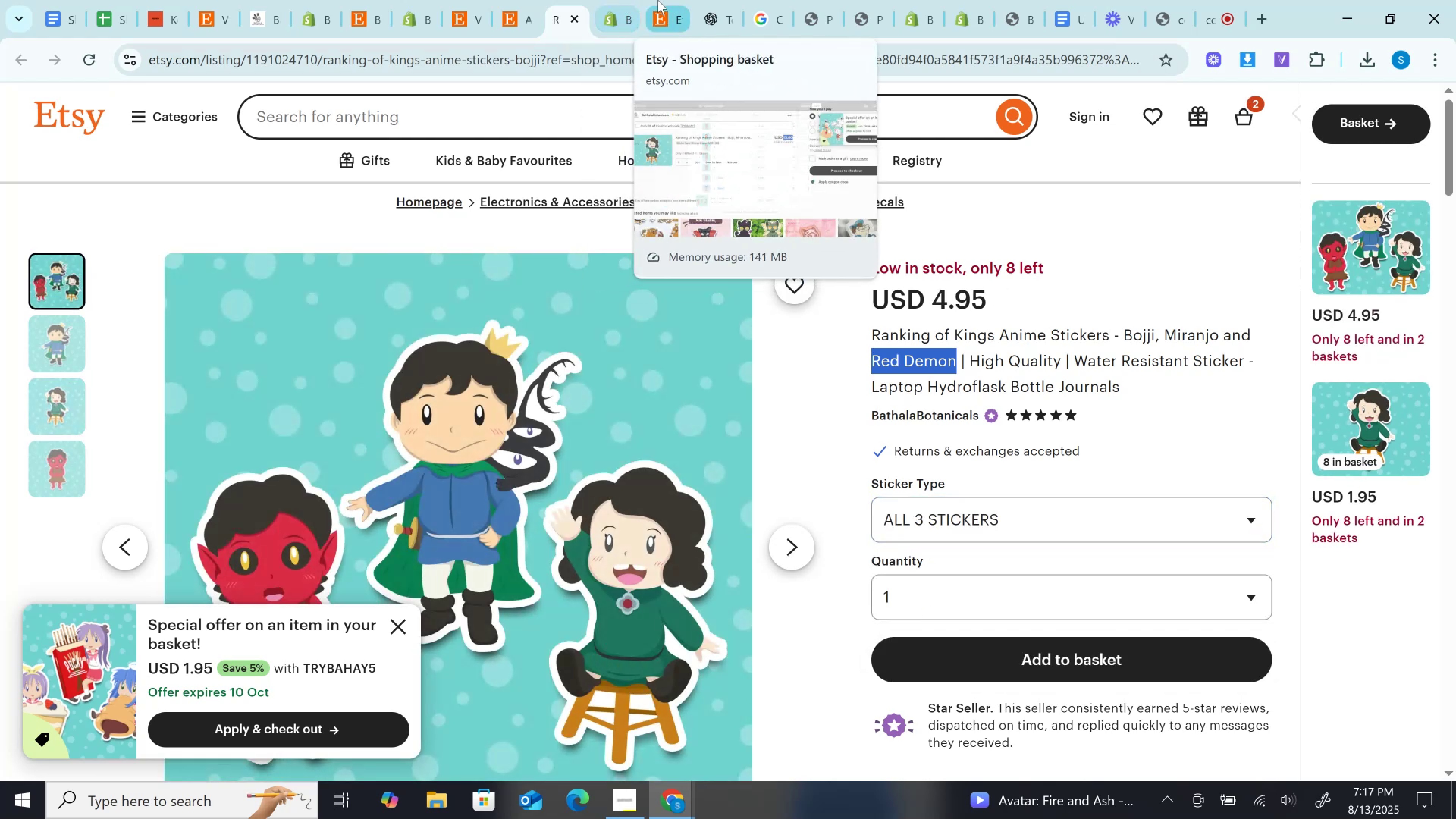 
left_click([658, 0])
 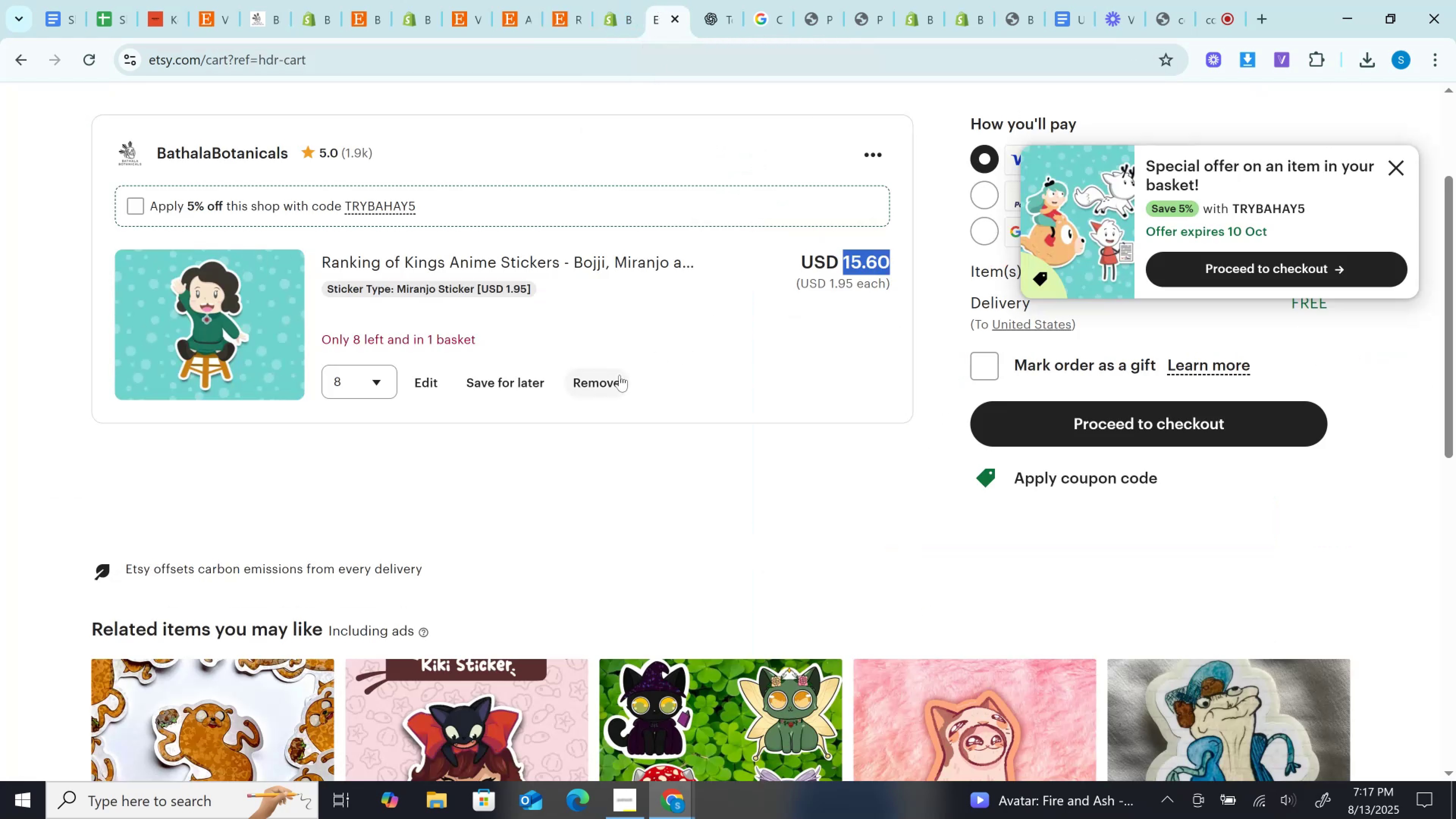 
left_click([618, 377])
 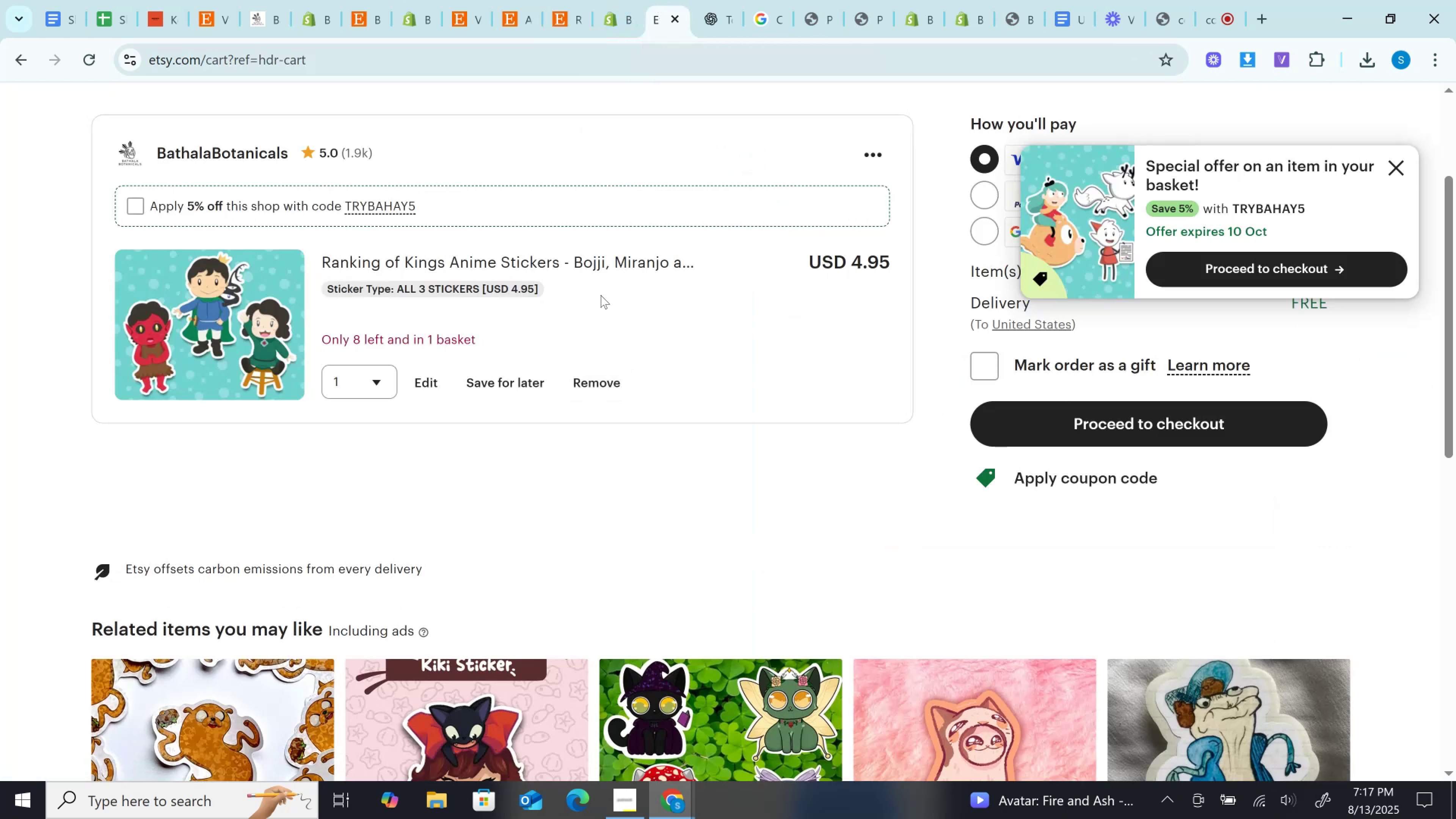 
left_click([373, 380])
 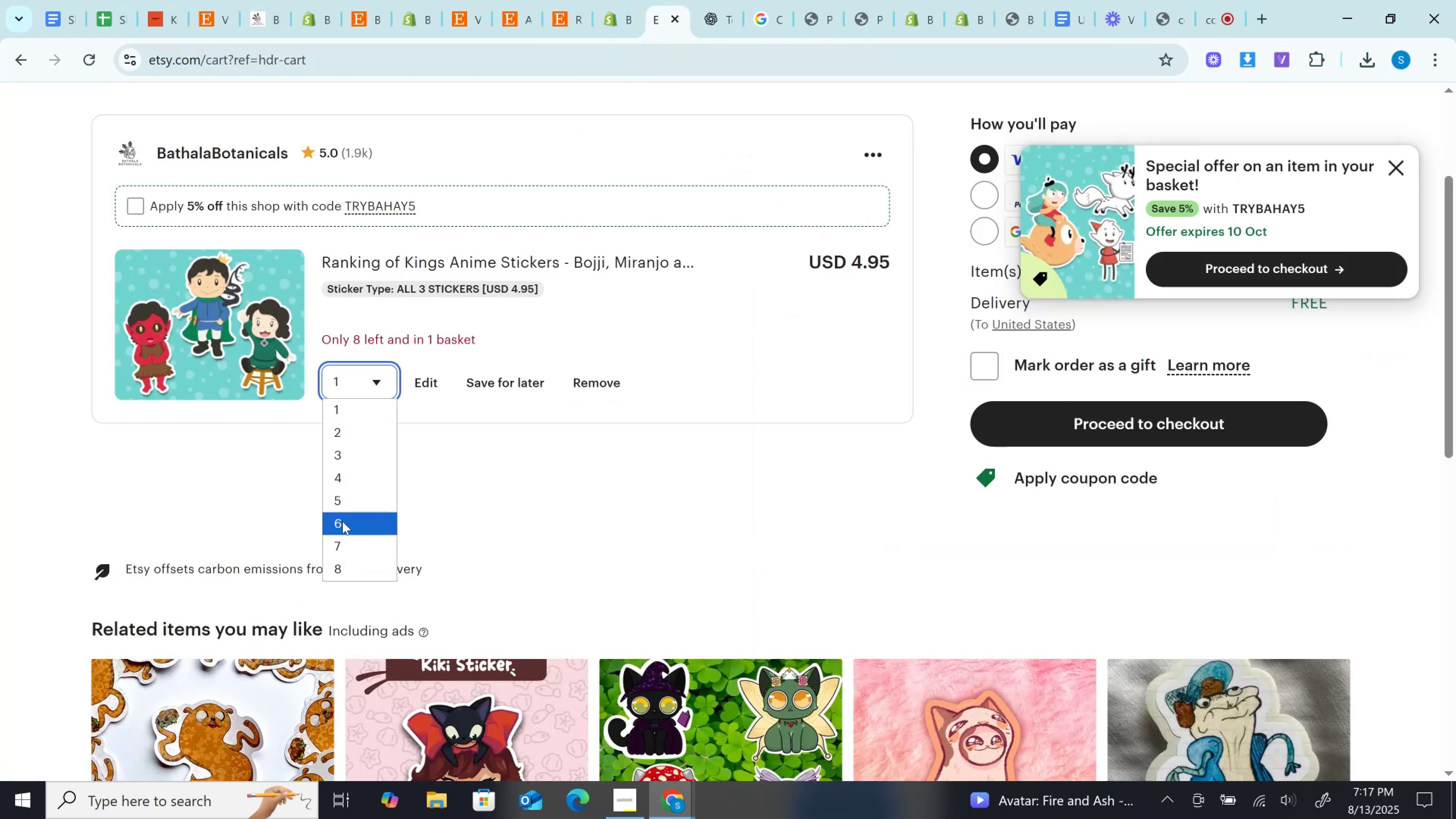 
left_click([342, 518])
 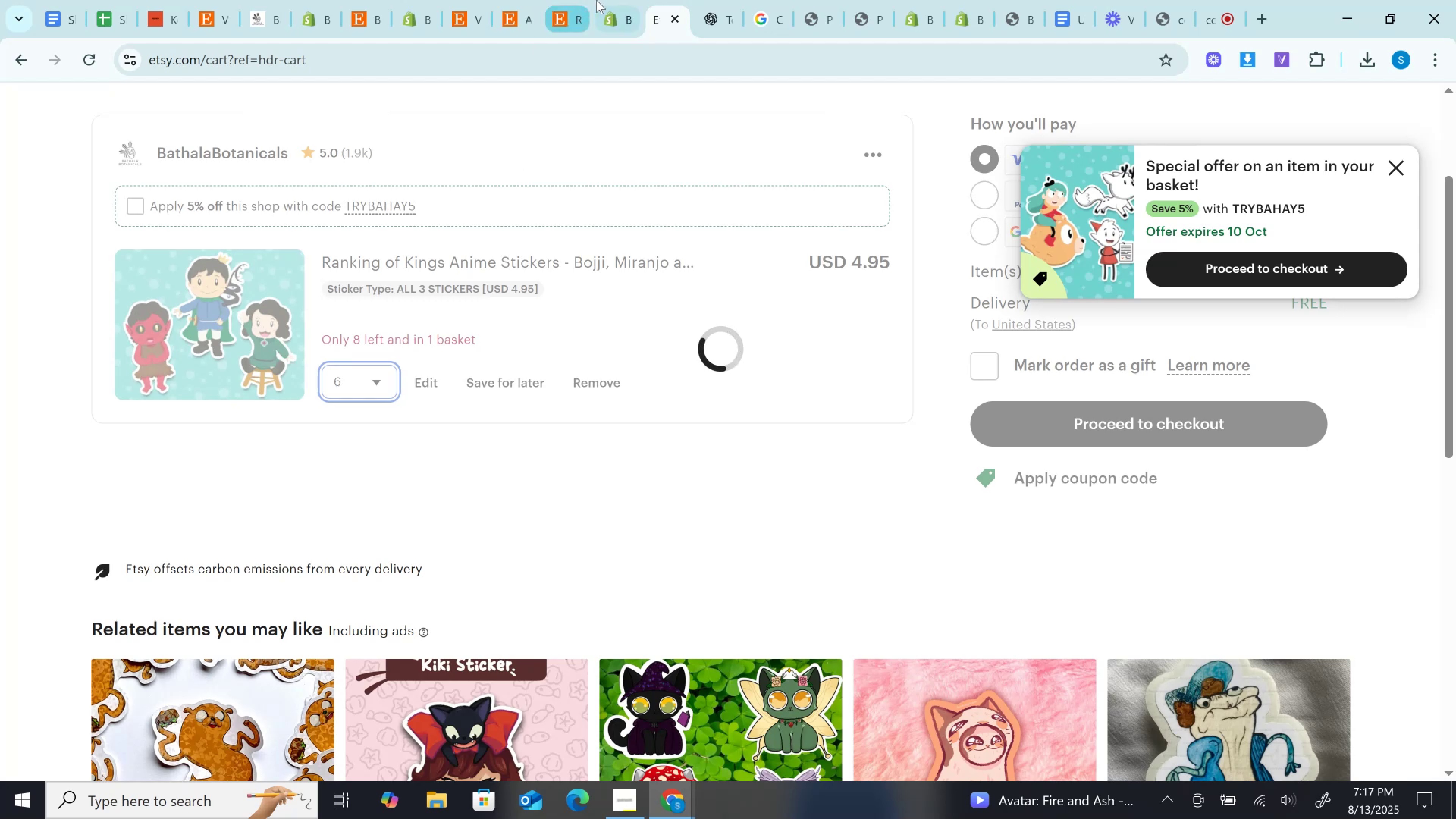 
left_click([601, 0])
 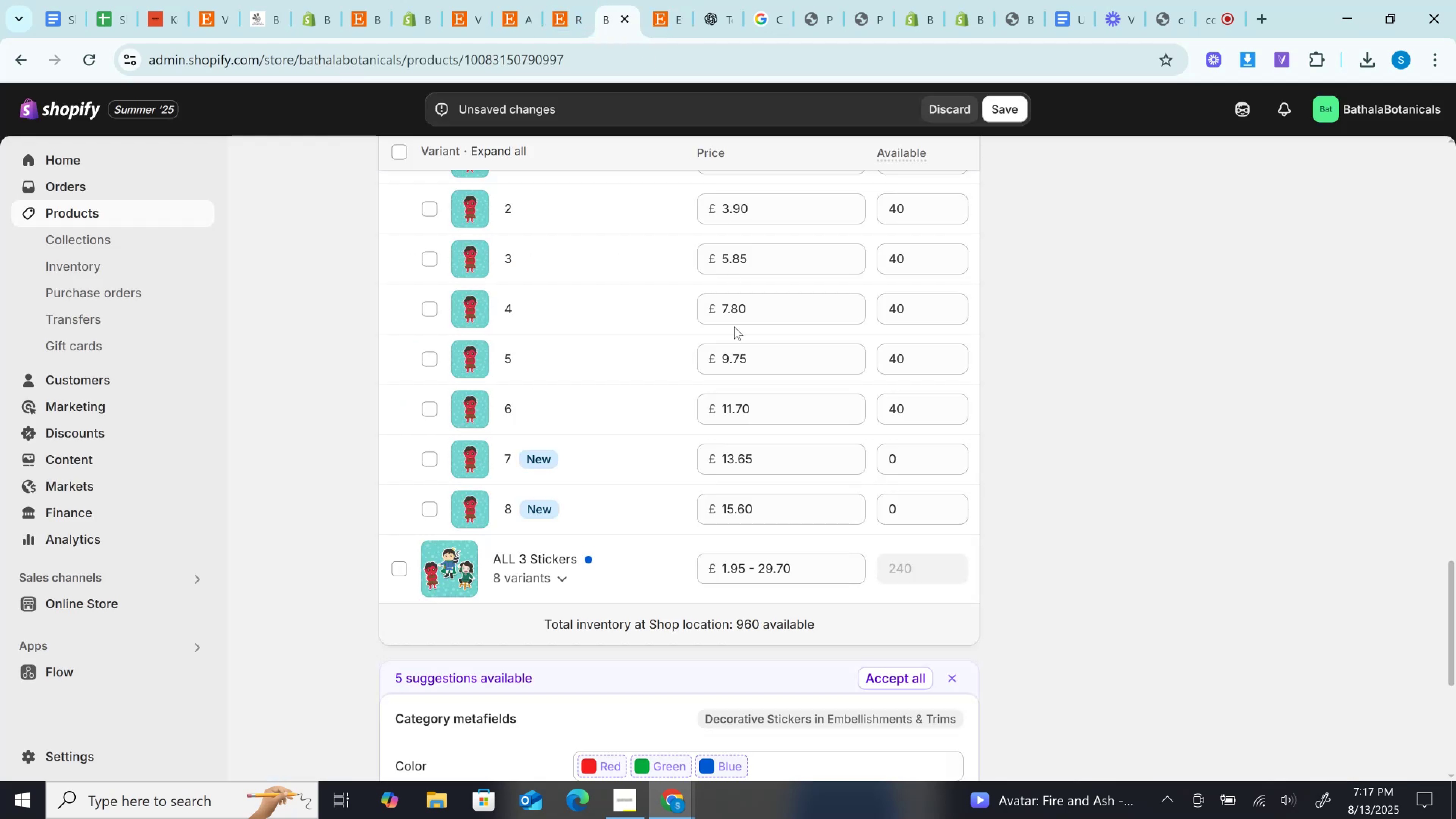 
scroll: coordinate [737, 347], scroll_direction: down, amount: 3.0
 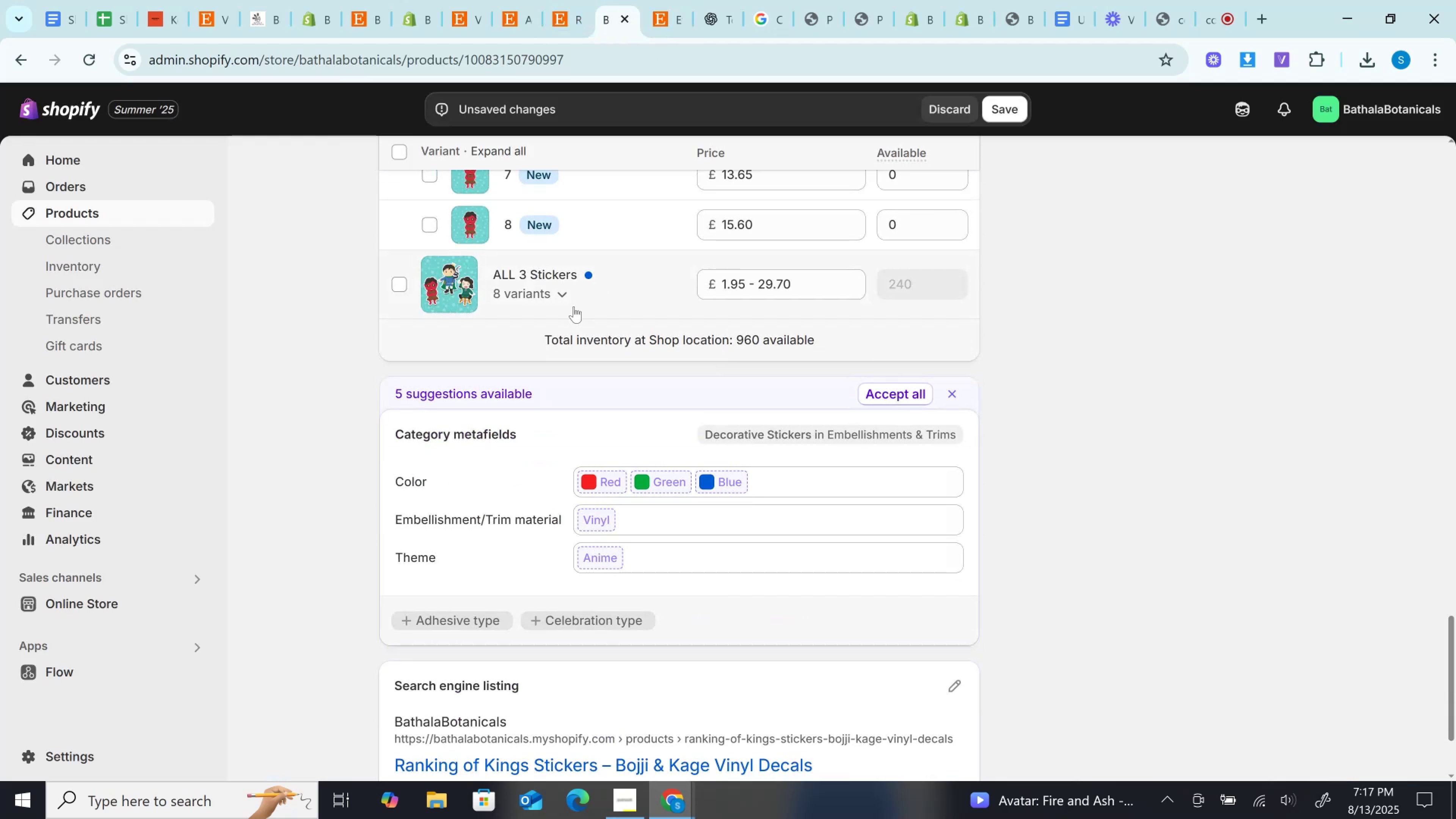 
left_click([562, 298])
 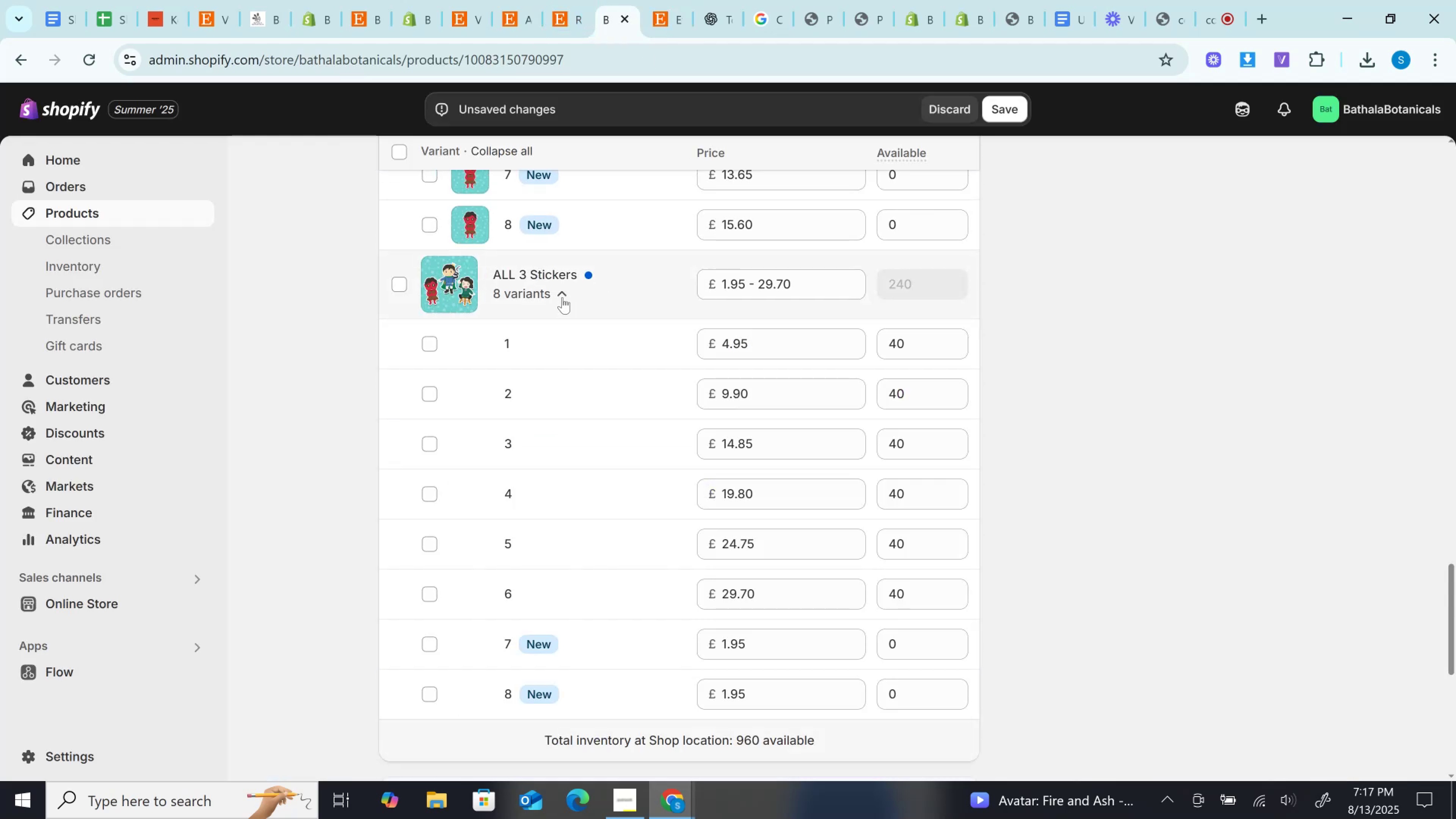 
scroll: coordinate [562, 297], scroll_direction: down, amount: 4.0
 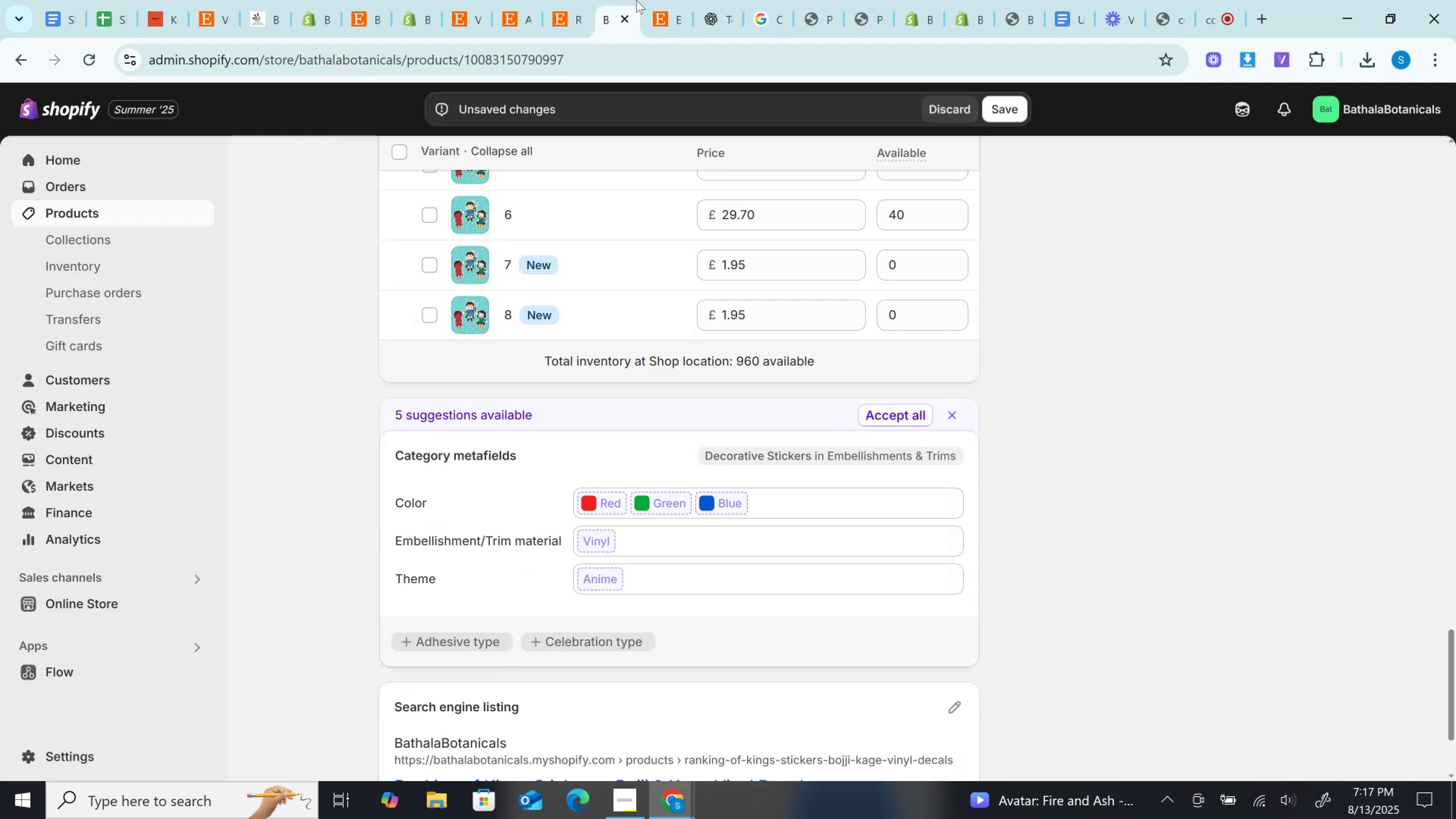 
left_click([658, 0])
 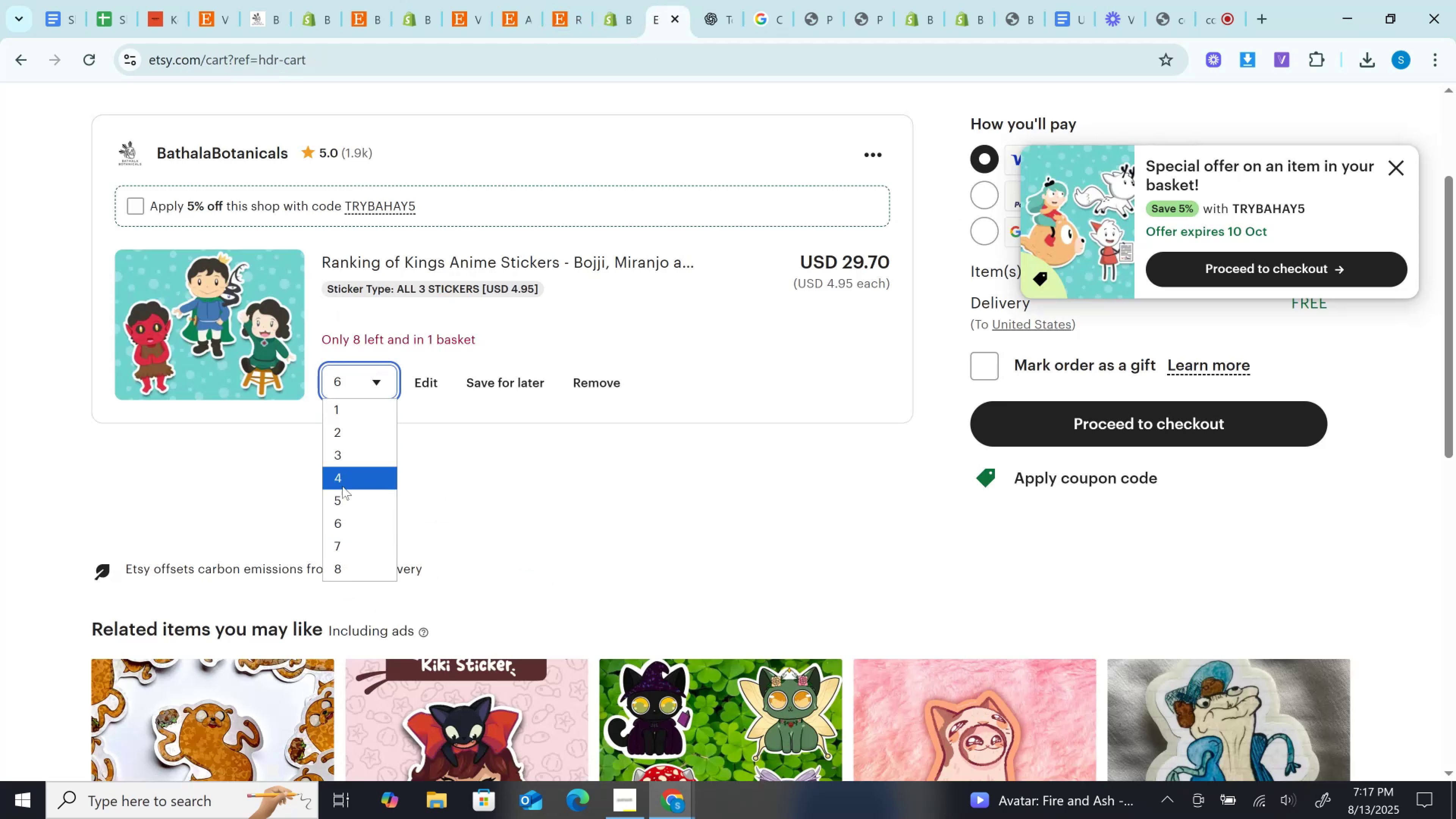 
left_click([344, 543])
 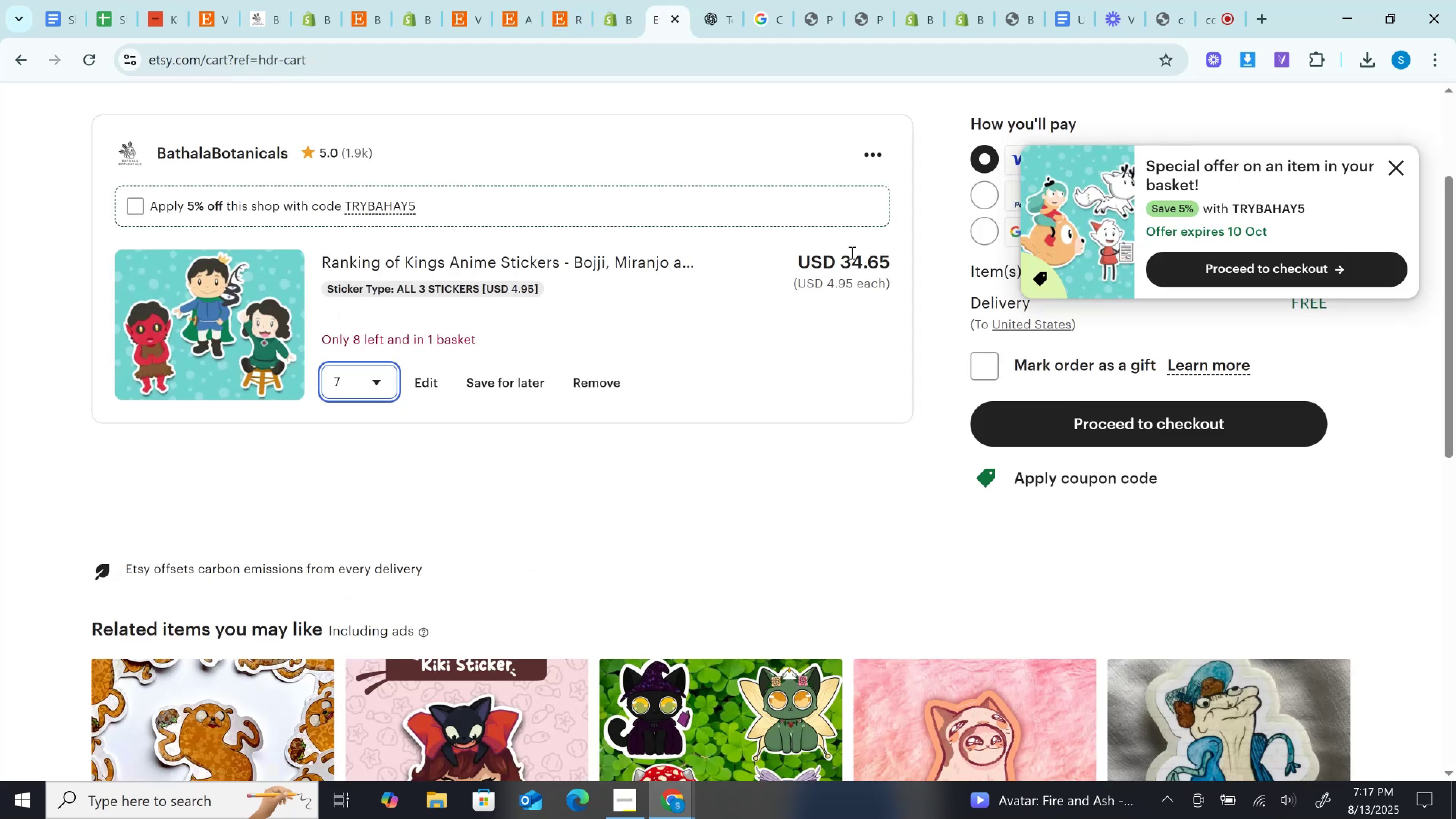 
double_click([851, 253])
 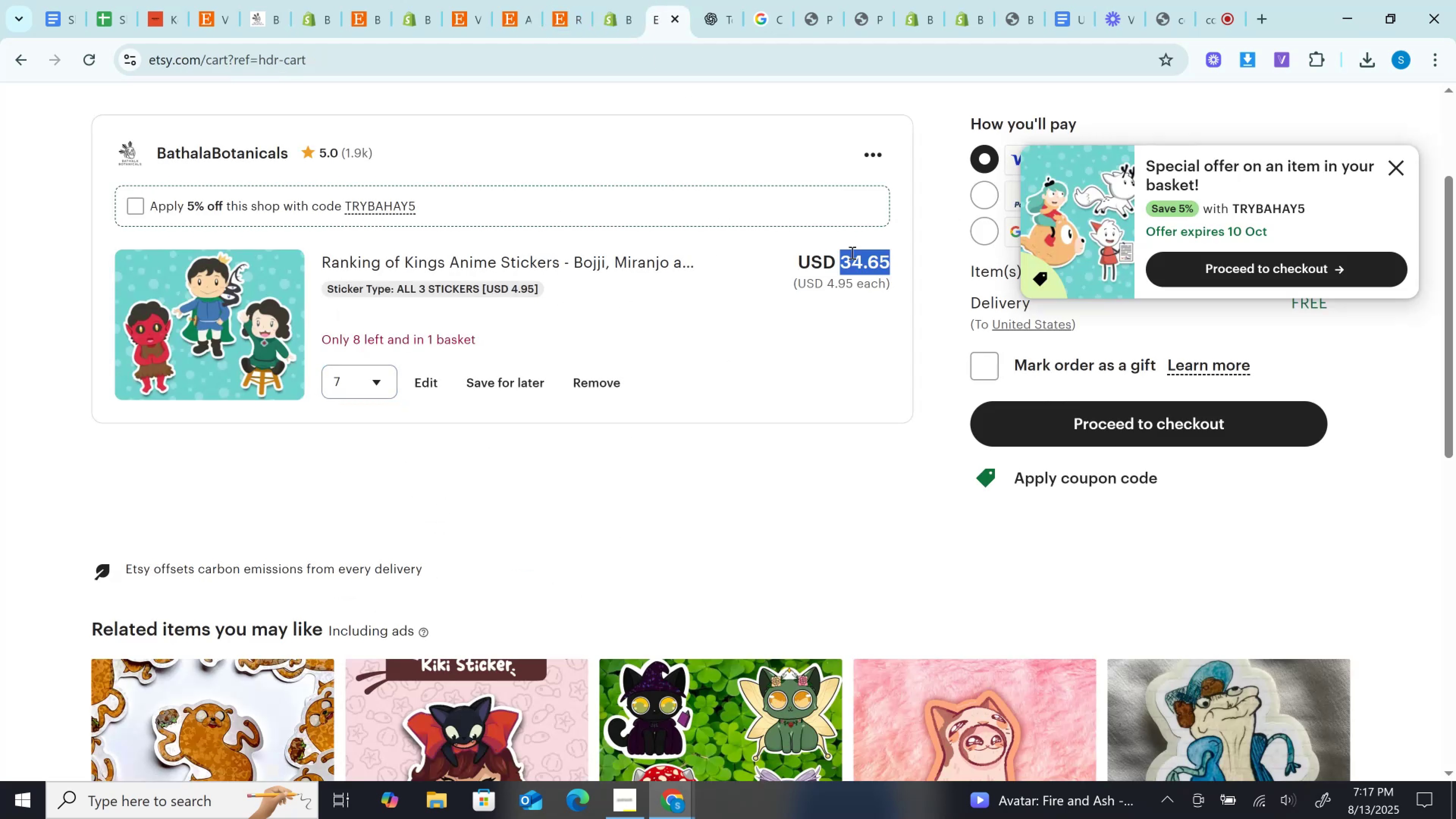 
key(Control+C)
 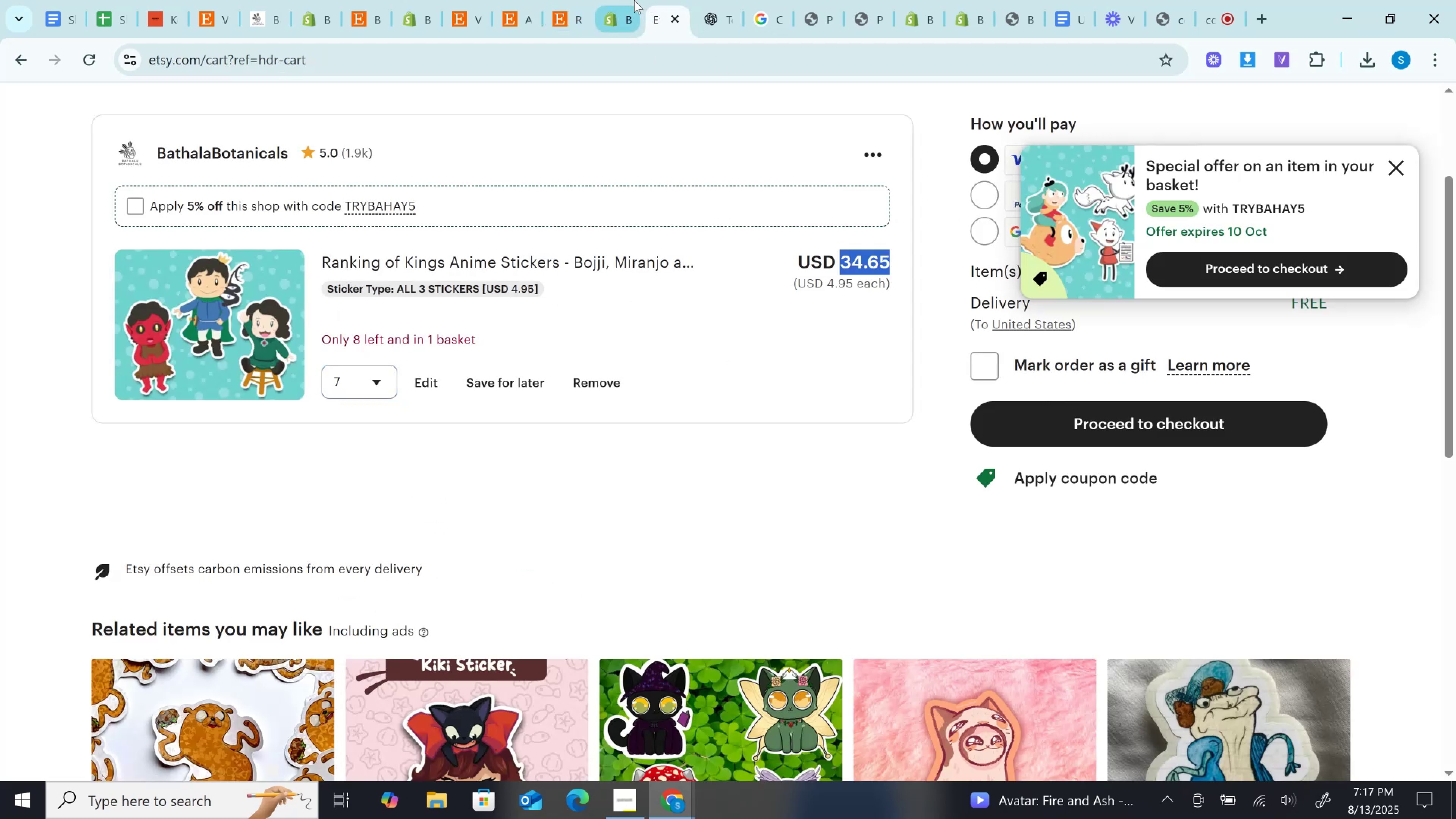 
left_click([634, 0])
 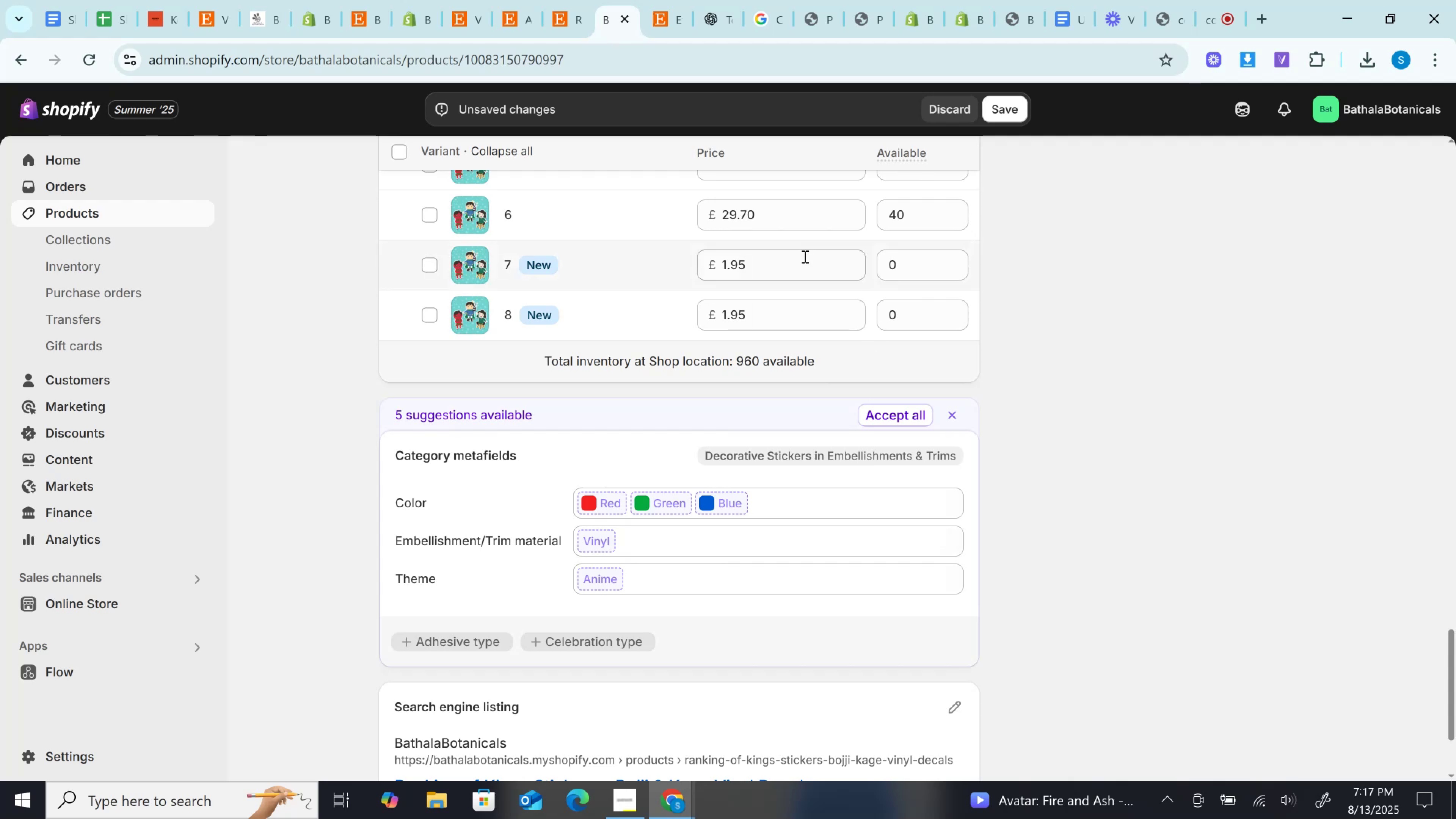 
left_click([787, 257])
 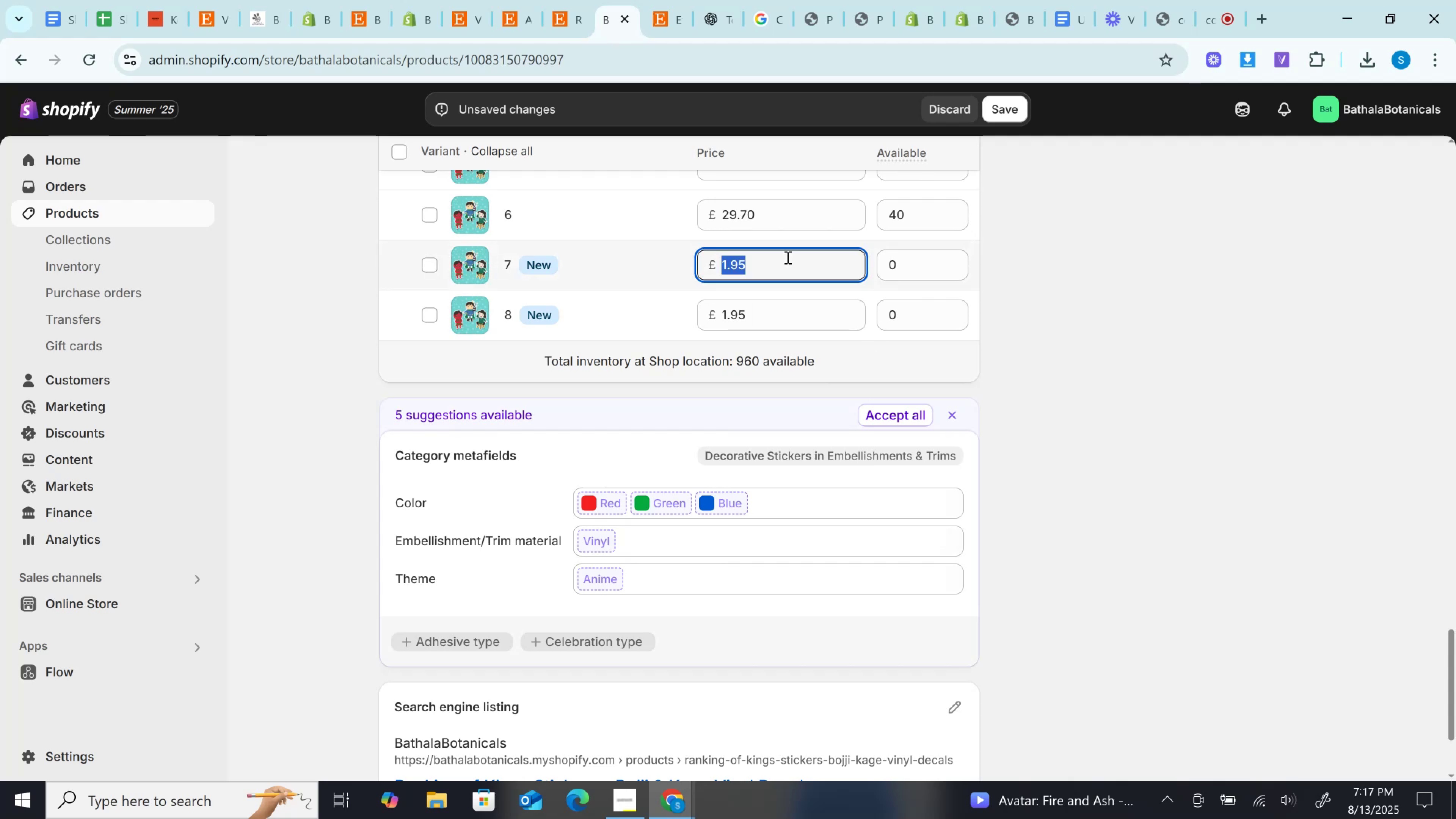 
key(Control+V)
 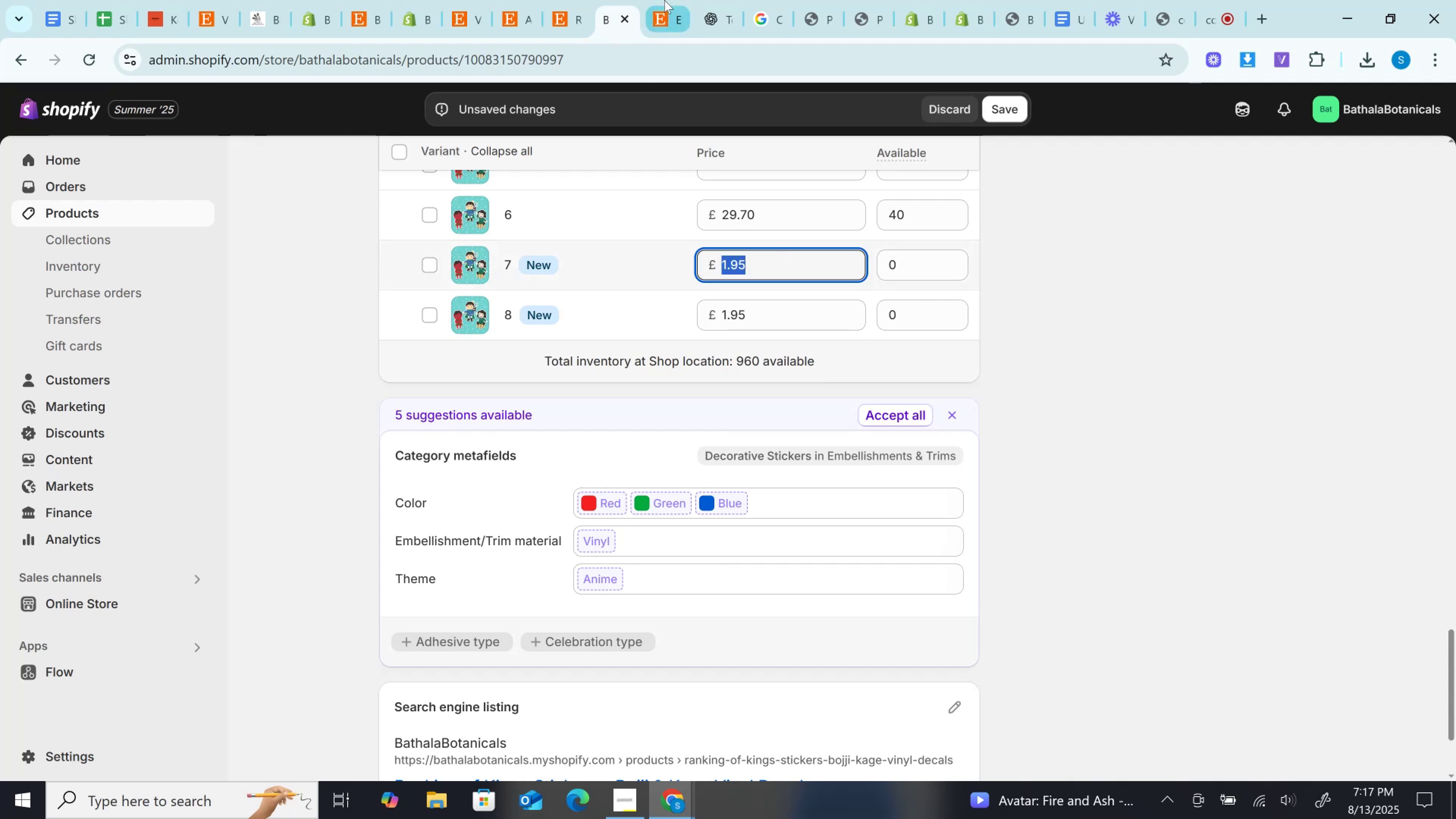 
left_click([664, 0])
 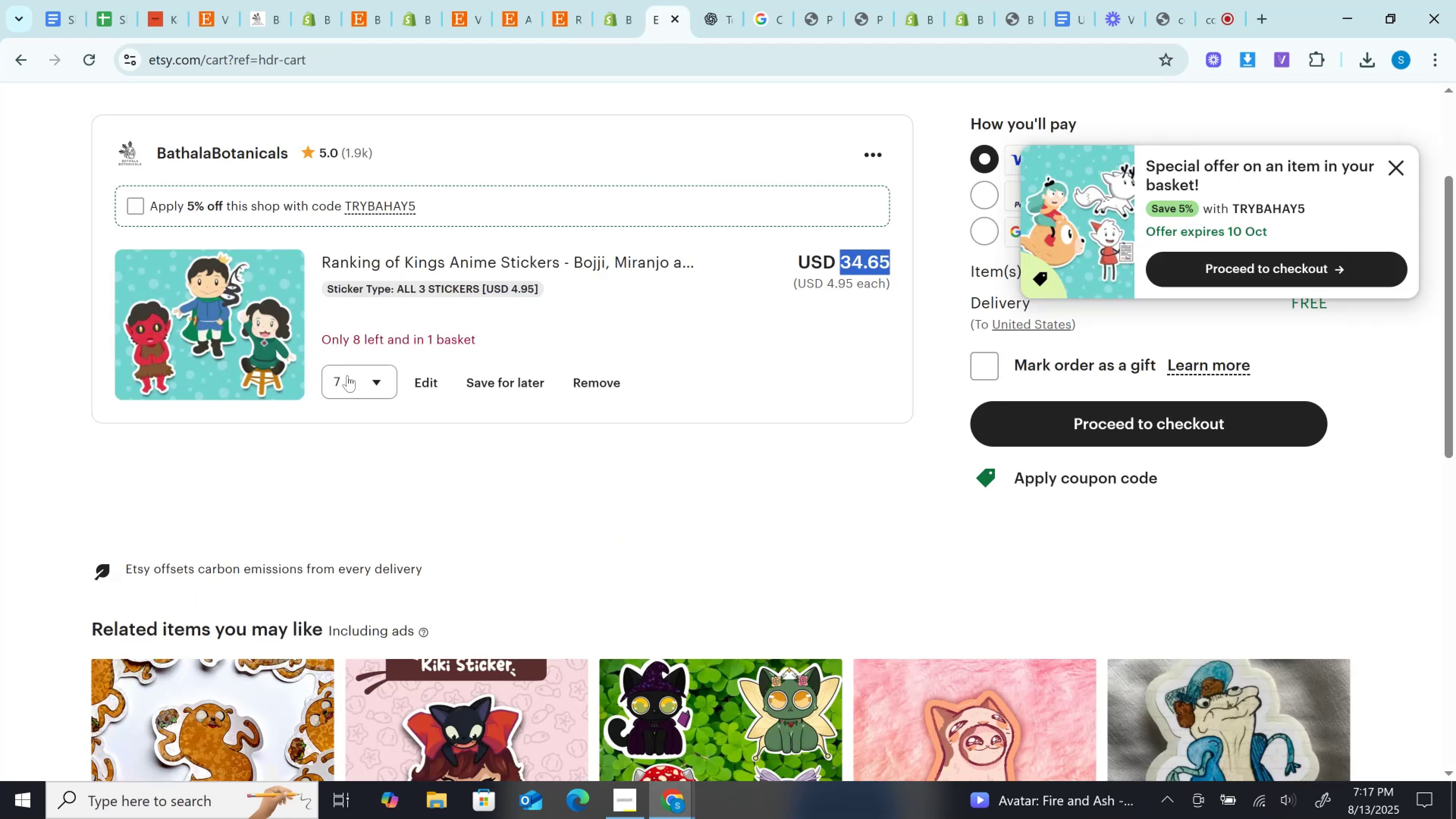 
left_click([347, 378])
 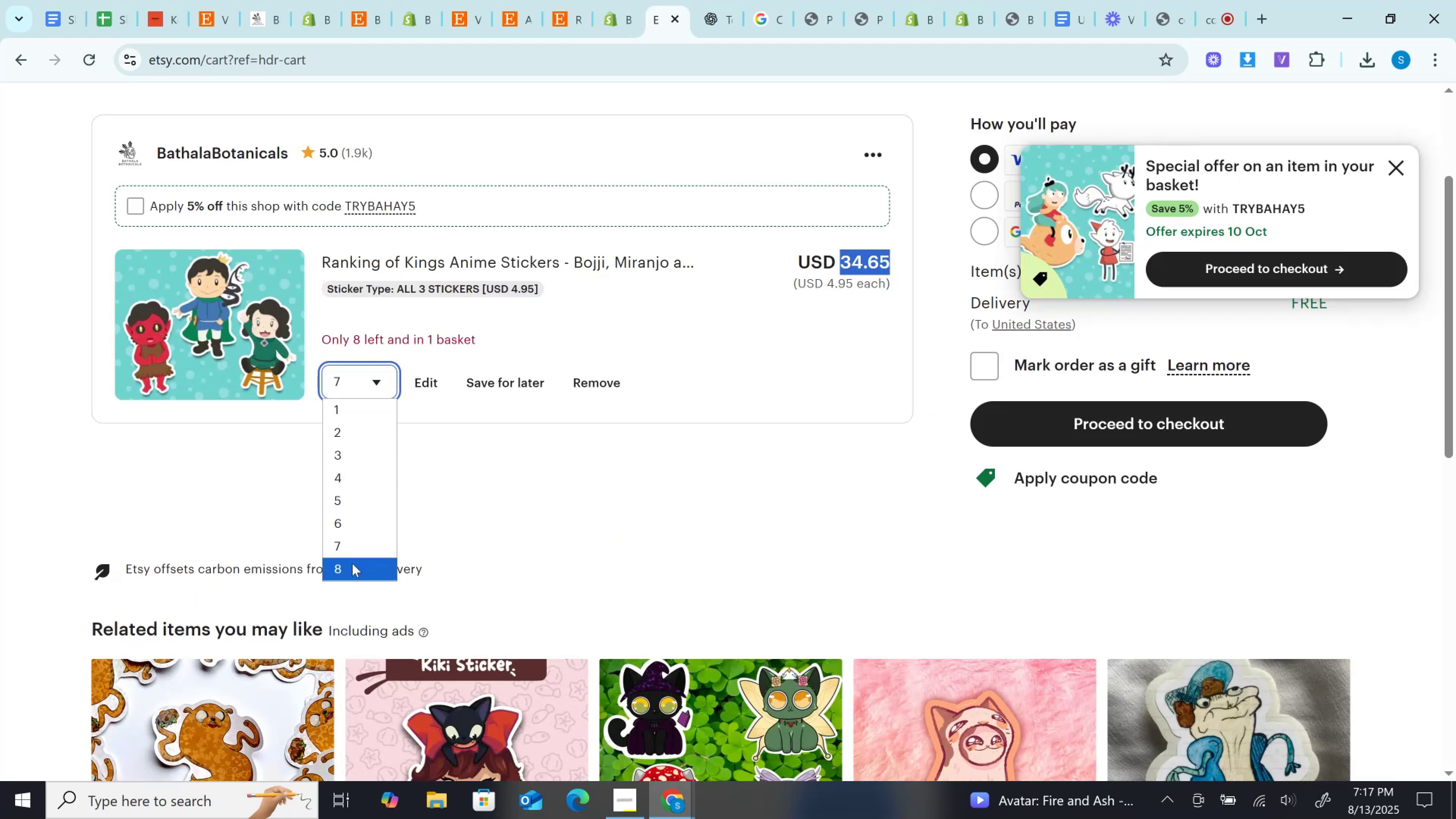 
left_click([352, 563])
 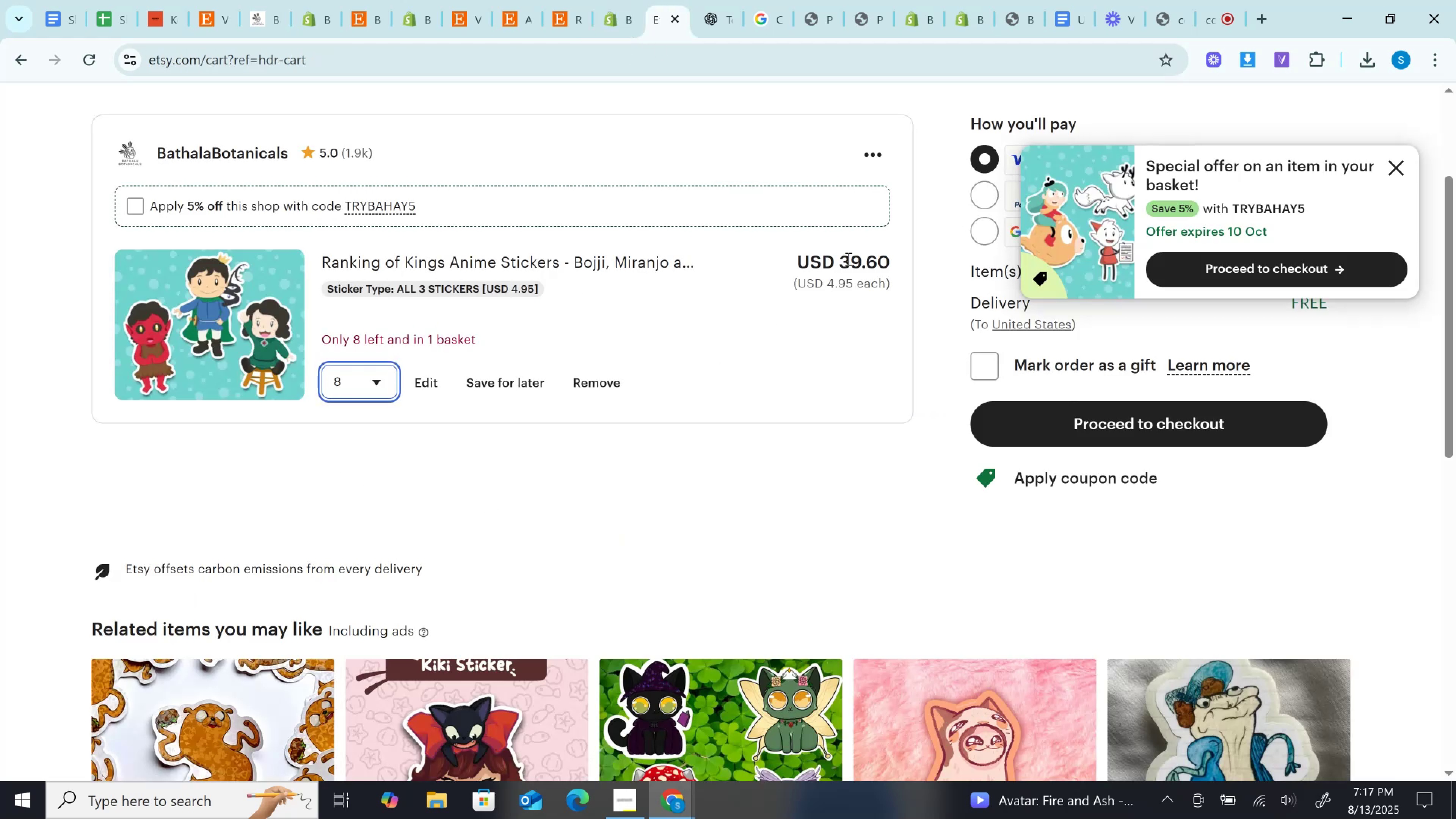 
double_click([847, 259])
 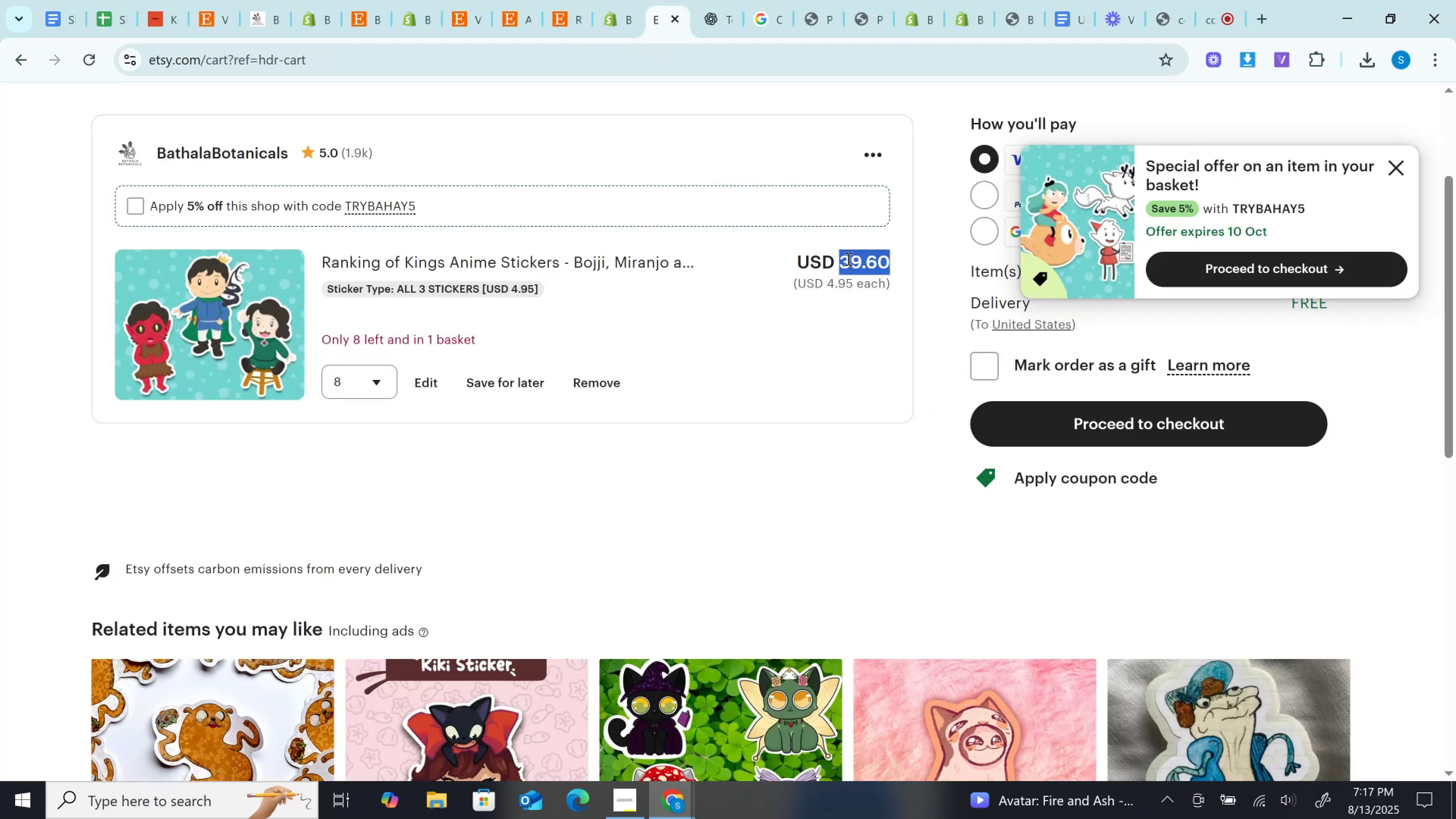 
key(Control+C)
 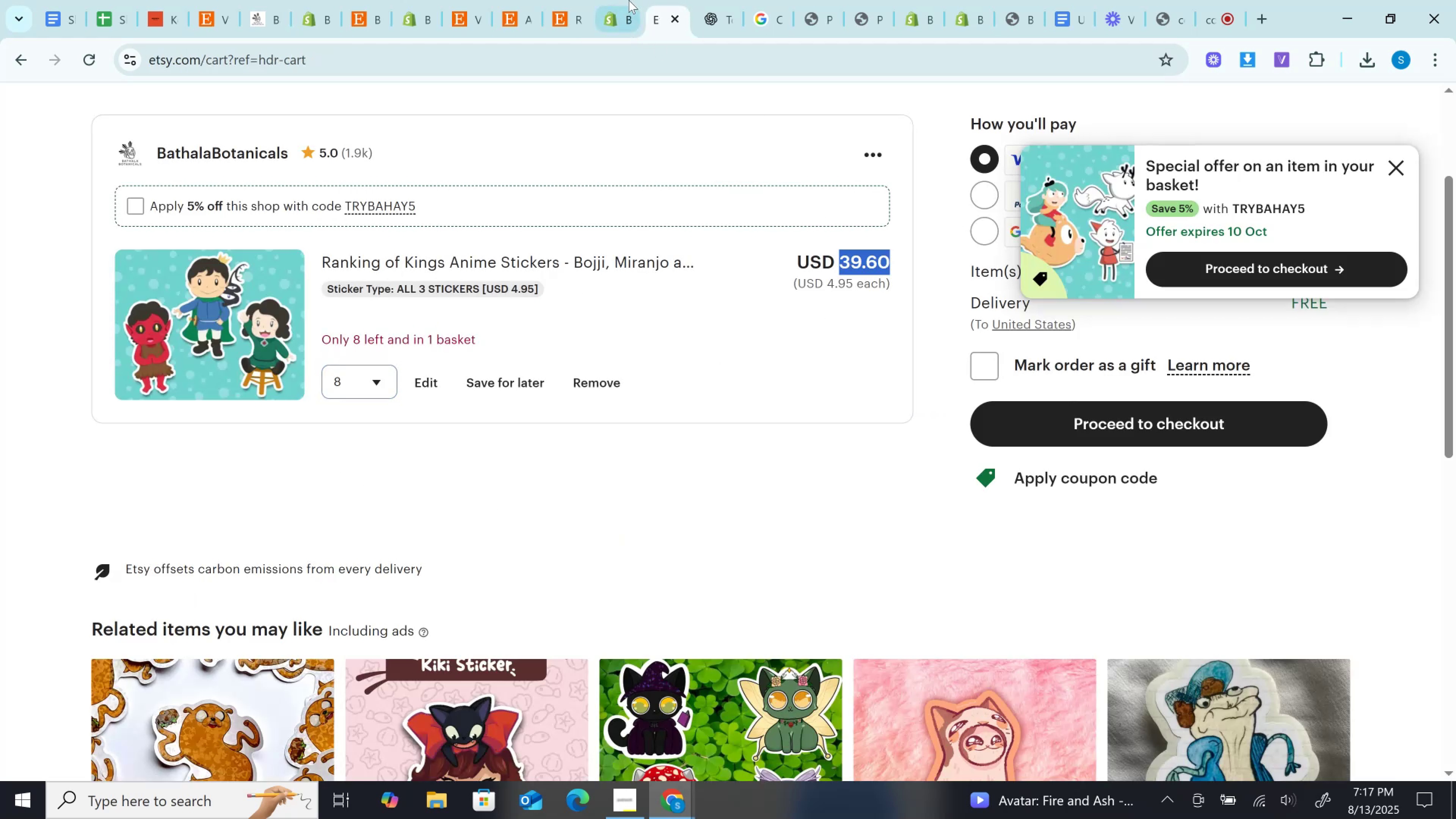 
left_click([629, 0])
 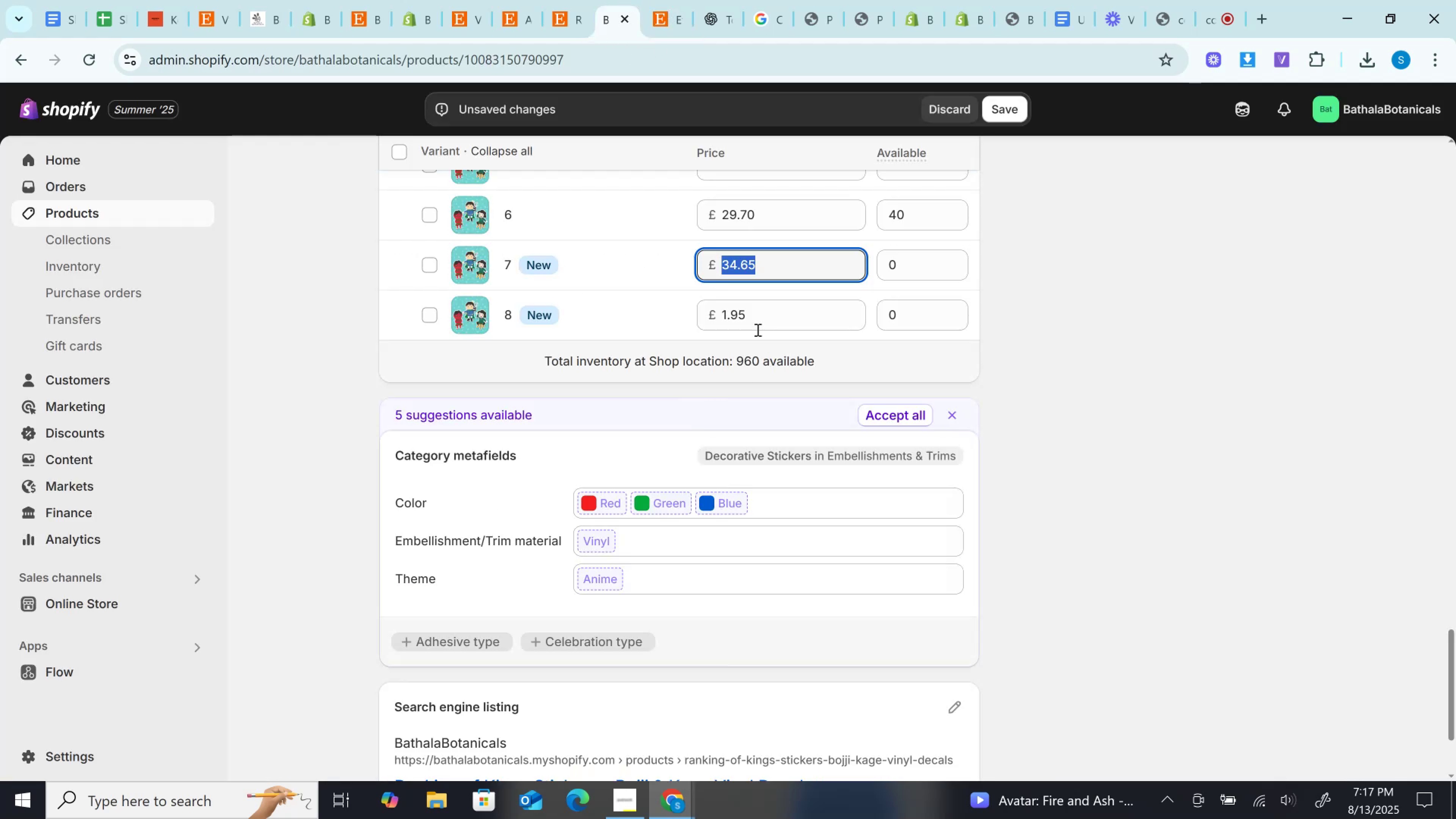 
left_click([757, 313])
 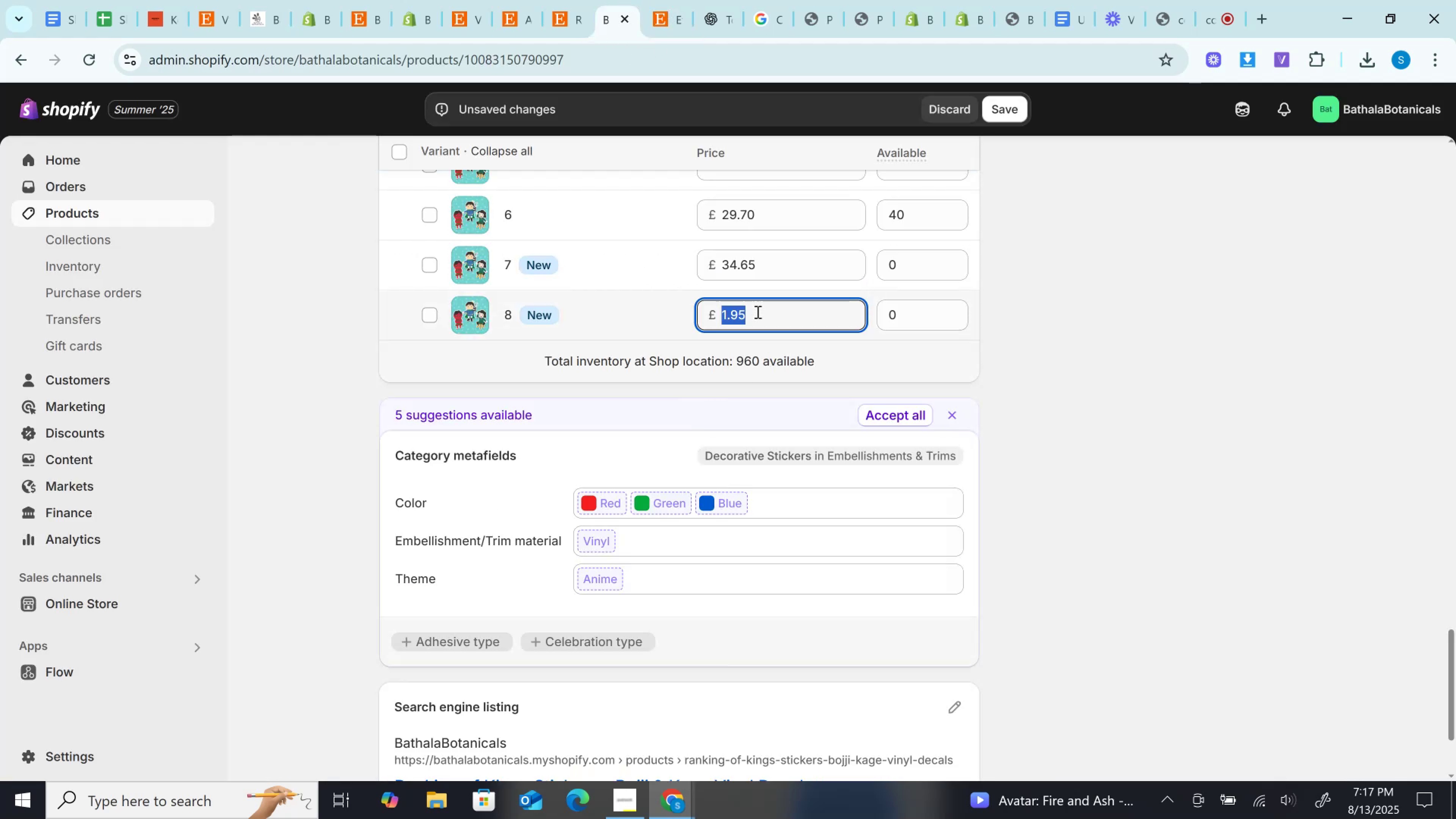 
key(Control+V)
 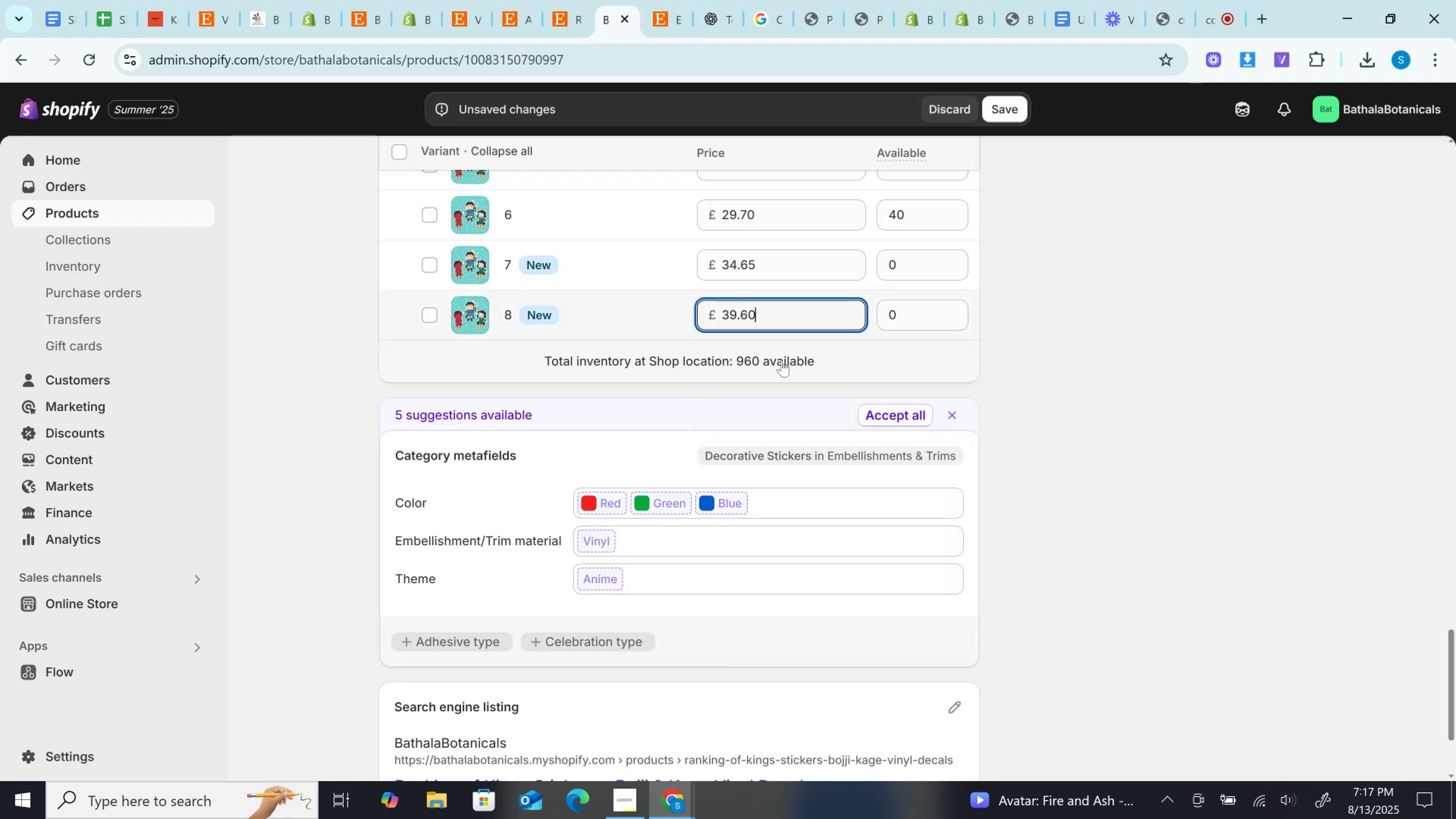 
scroll: coordinate [830, 433], scroll_direction: up, amount: 29.0
 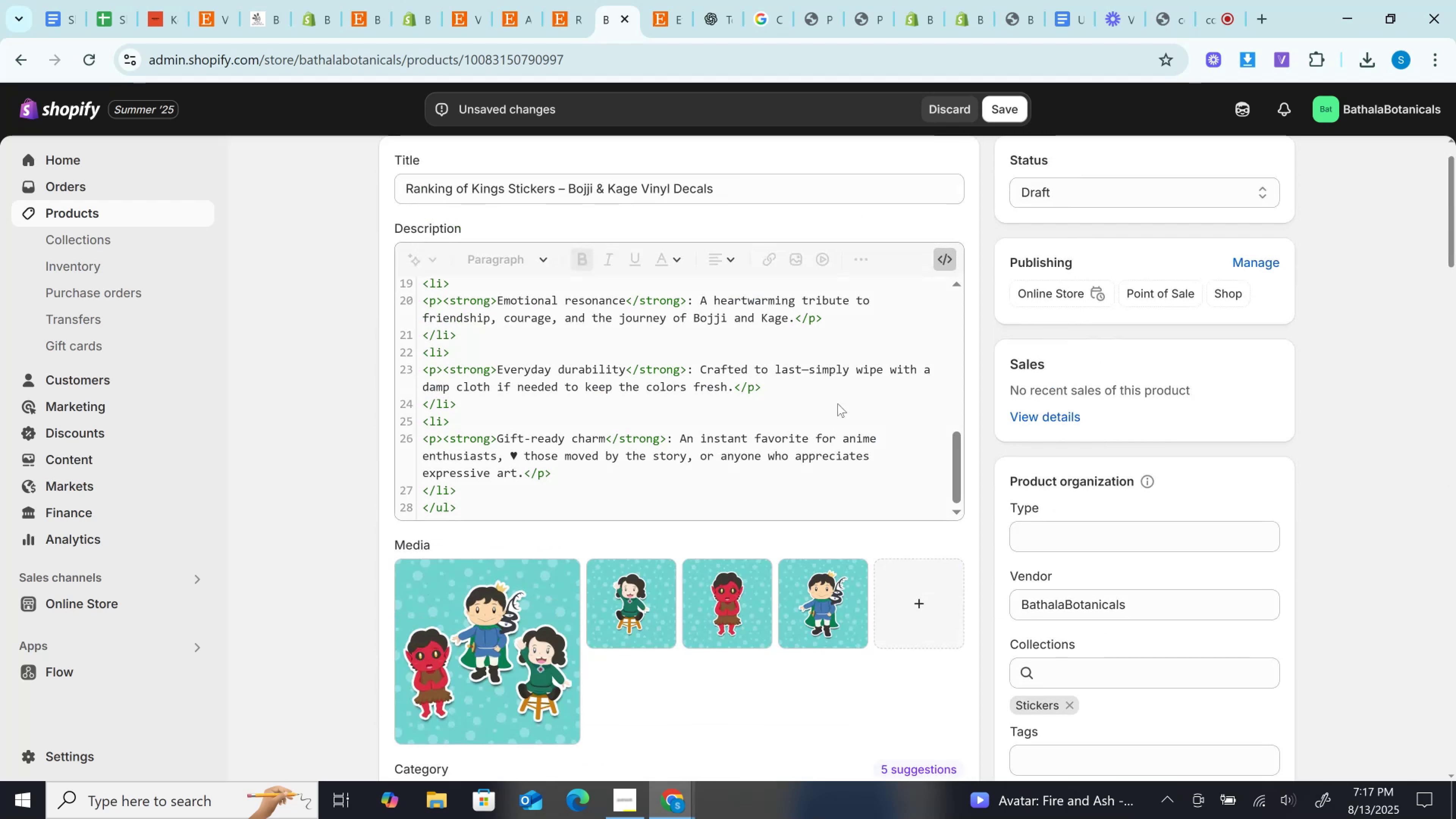 
scroll: coordinate [841, 402], scroll_direction: down, amount: 2.0
 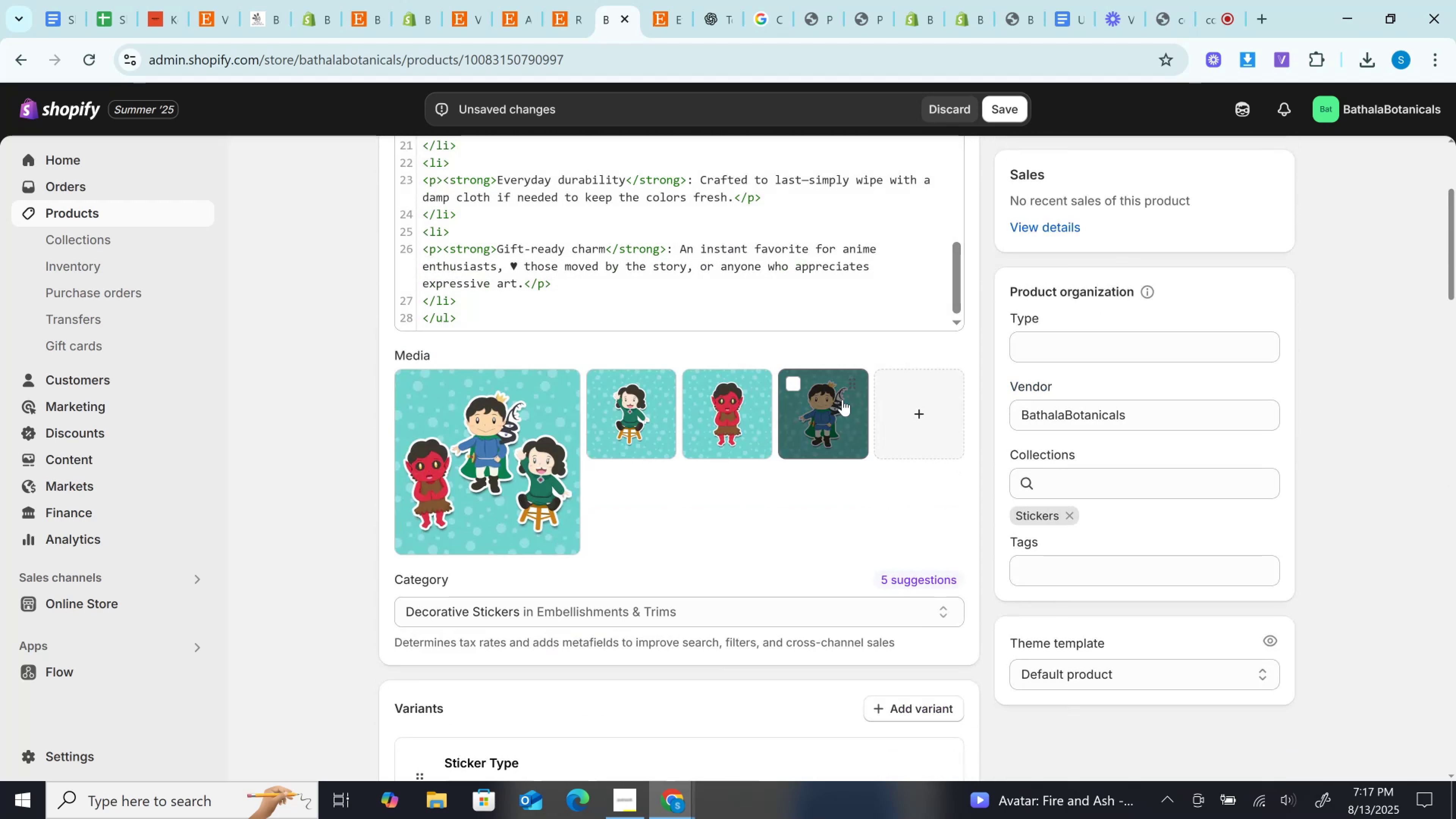 
scroll: coordinate [843, 400], scroll_direction: up, amount: 5.0
 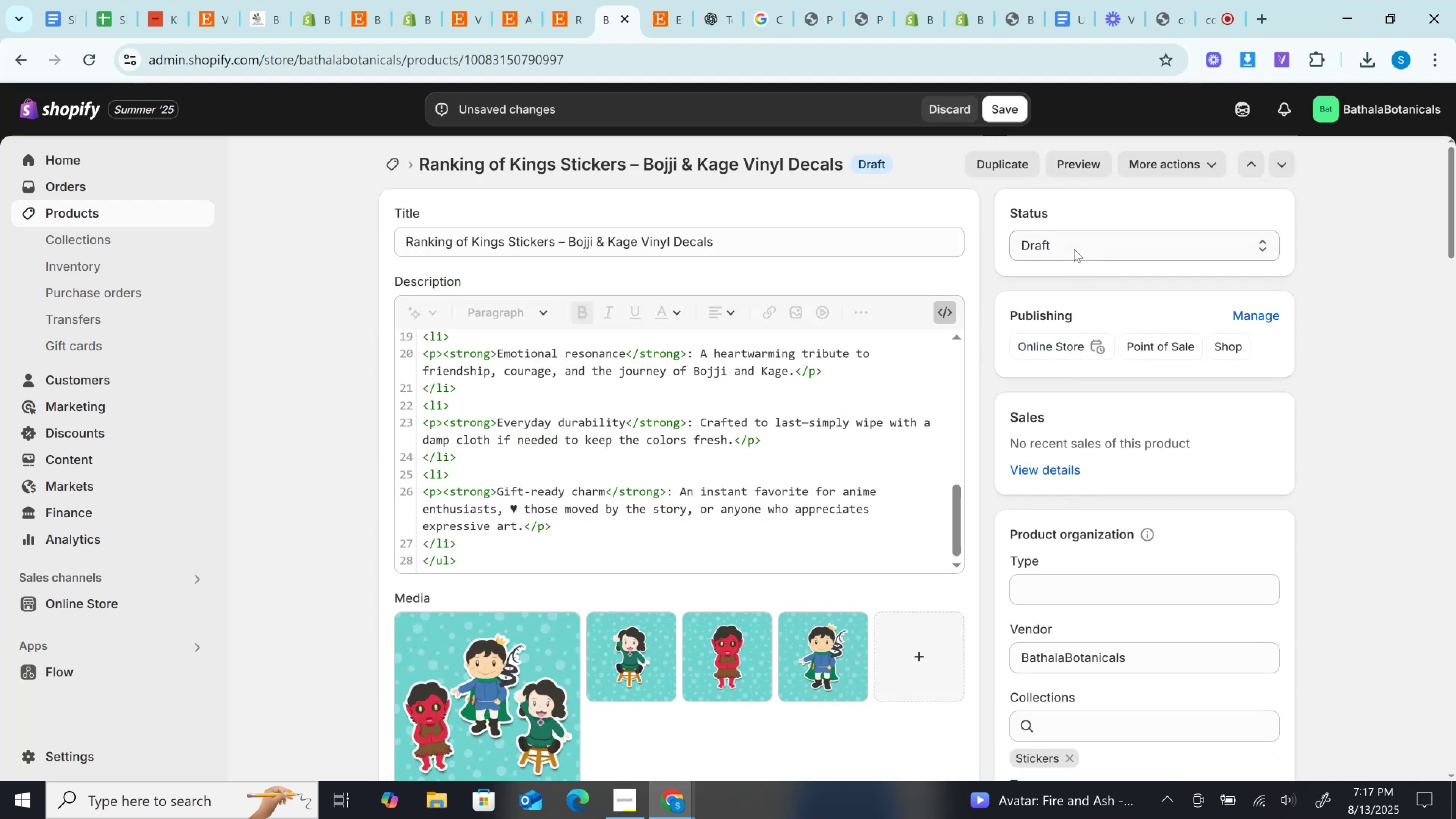 
left_click([1072, 239])
 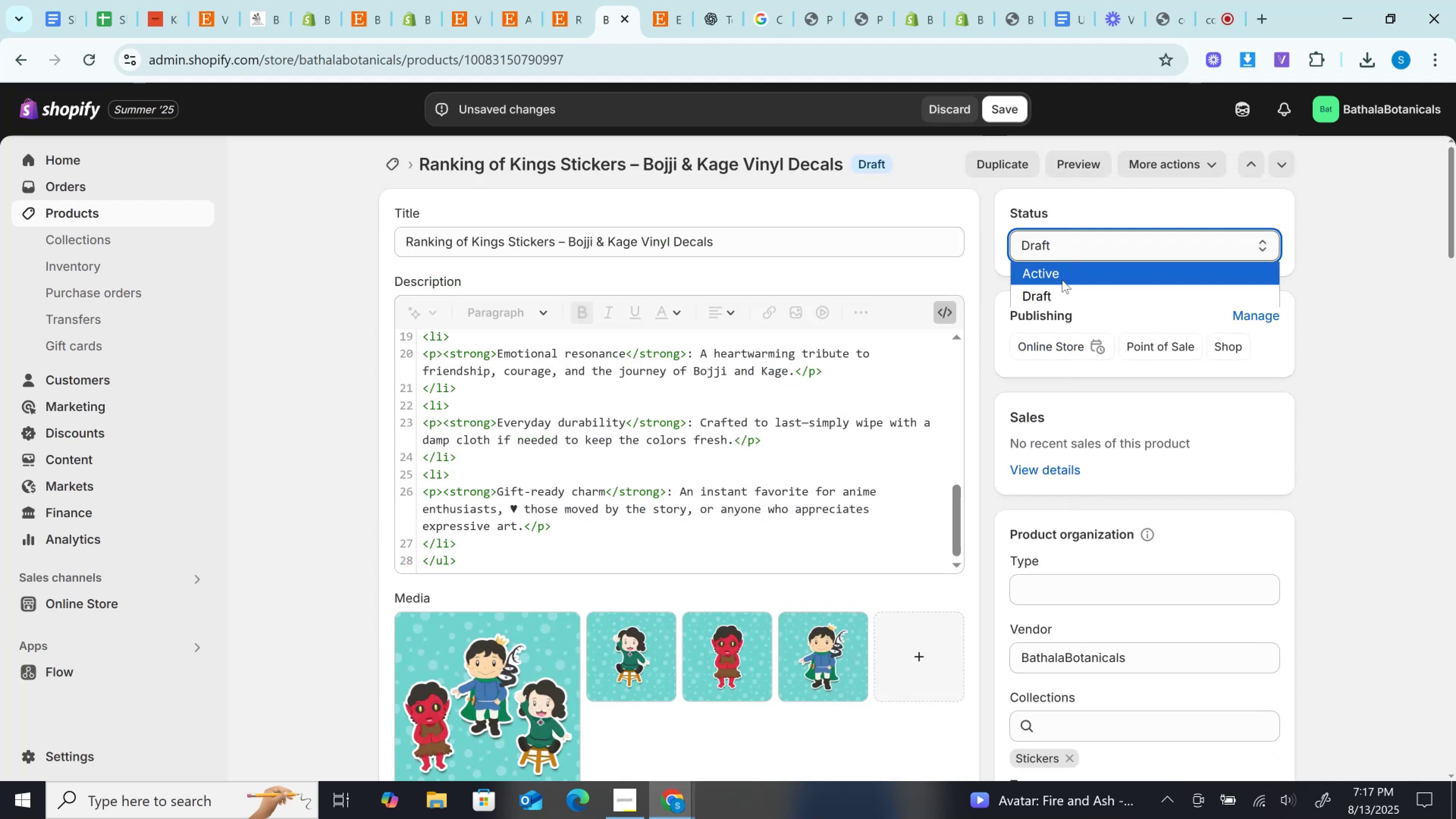 
left_click([1062, 280])
 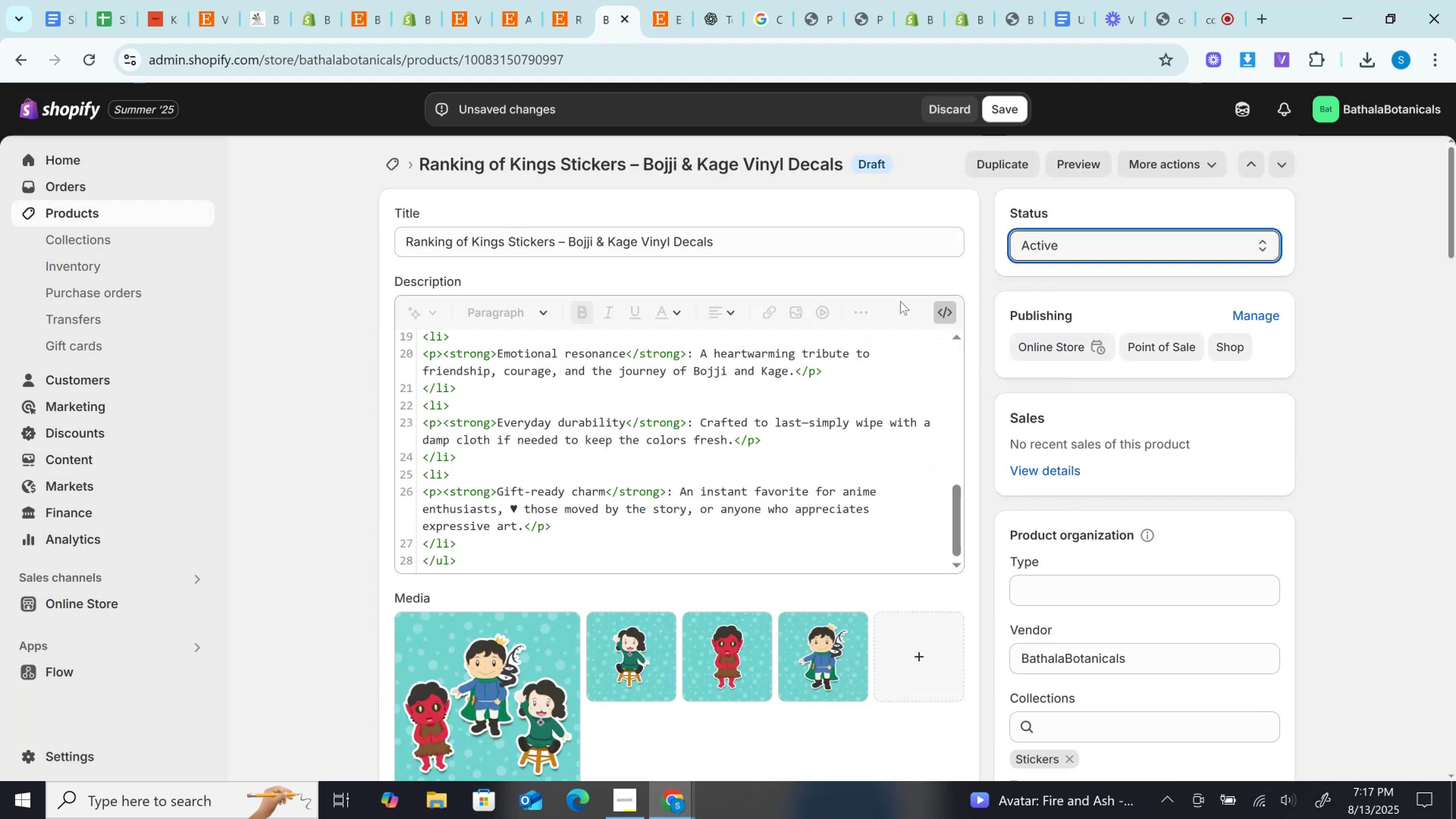 
left_click([938, 304])
 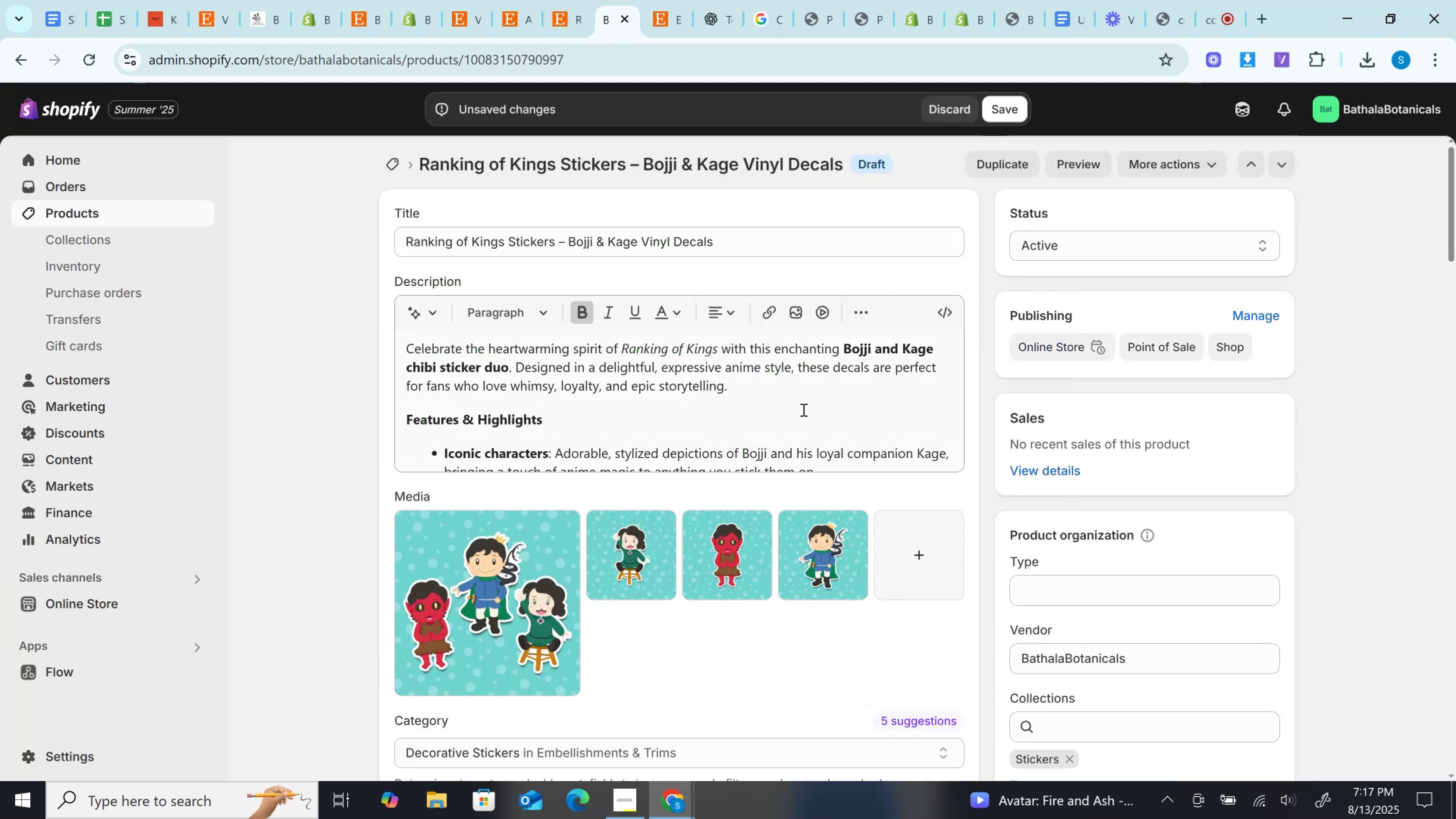 
left_click([803, 410])
 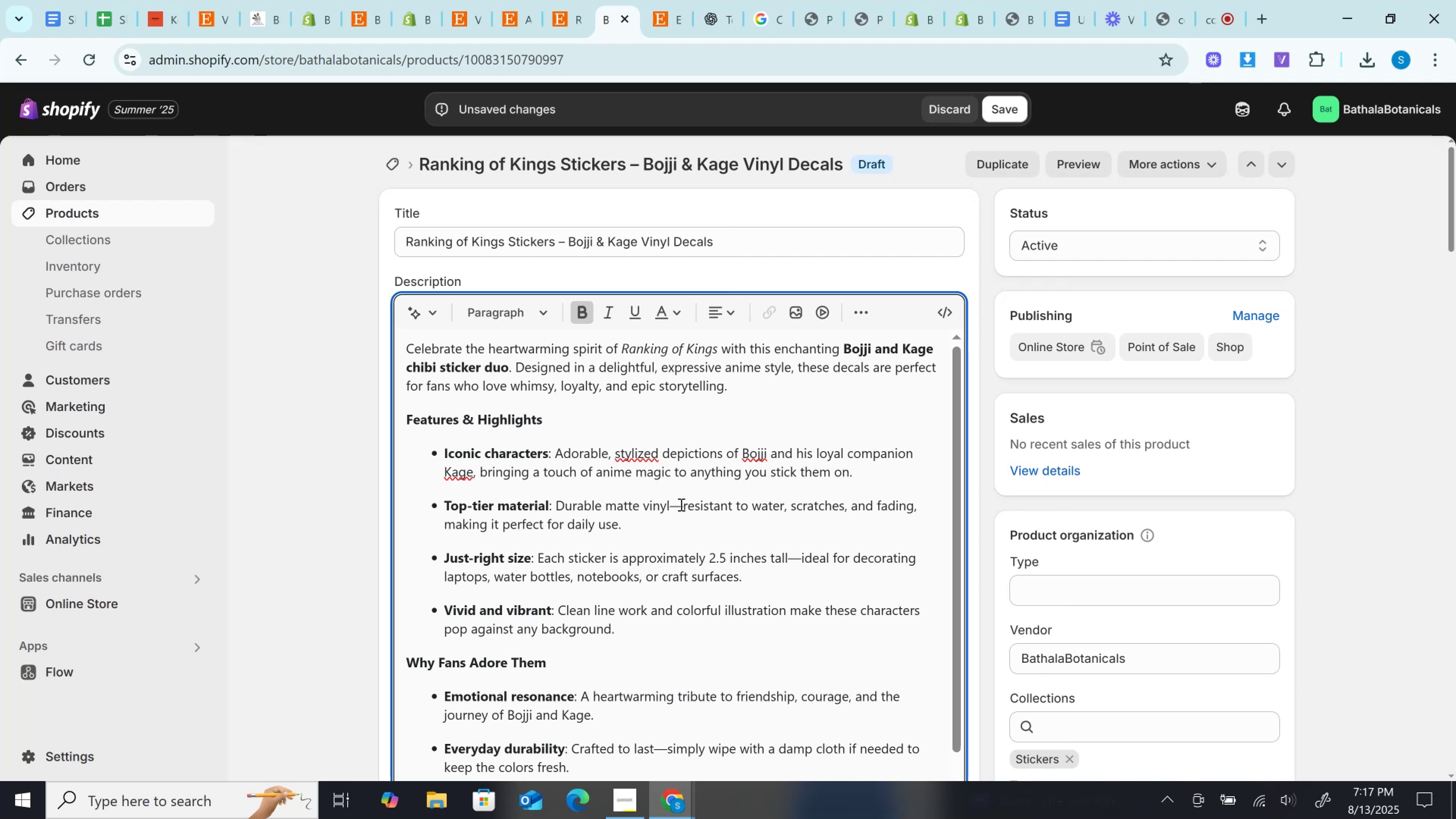 
double_click([672, 504])
 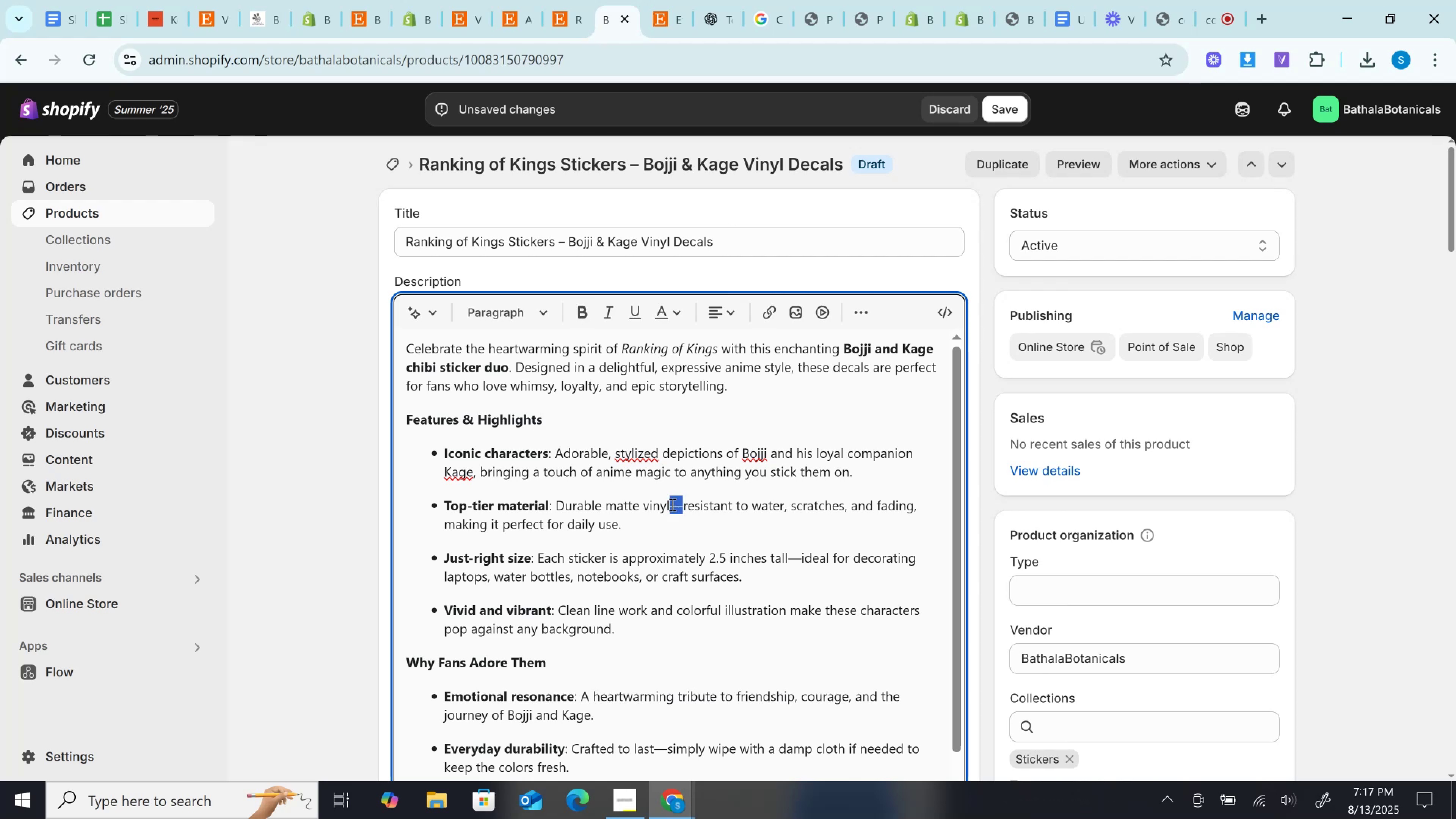 
key(Space)
 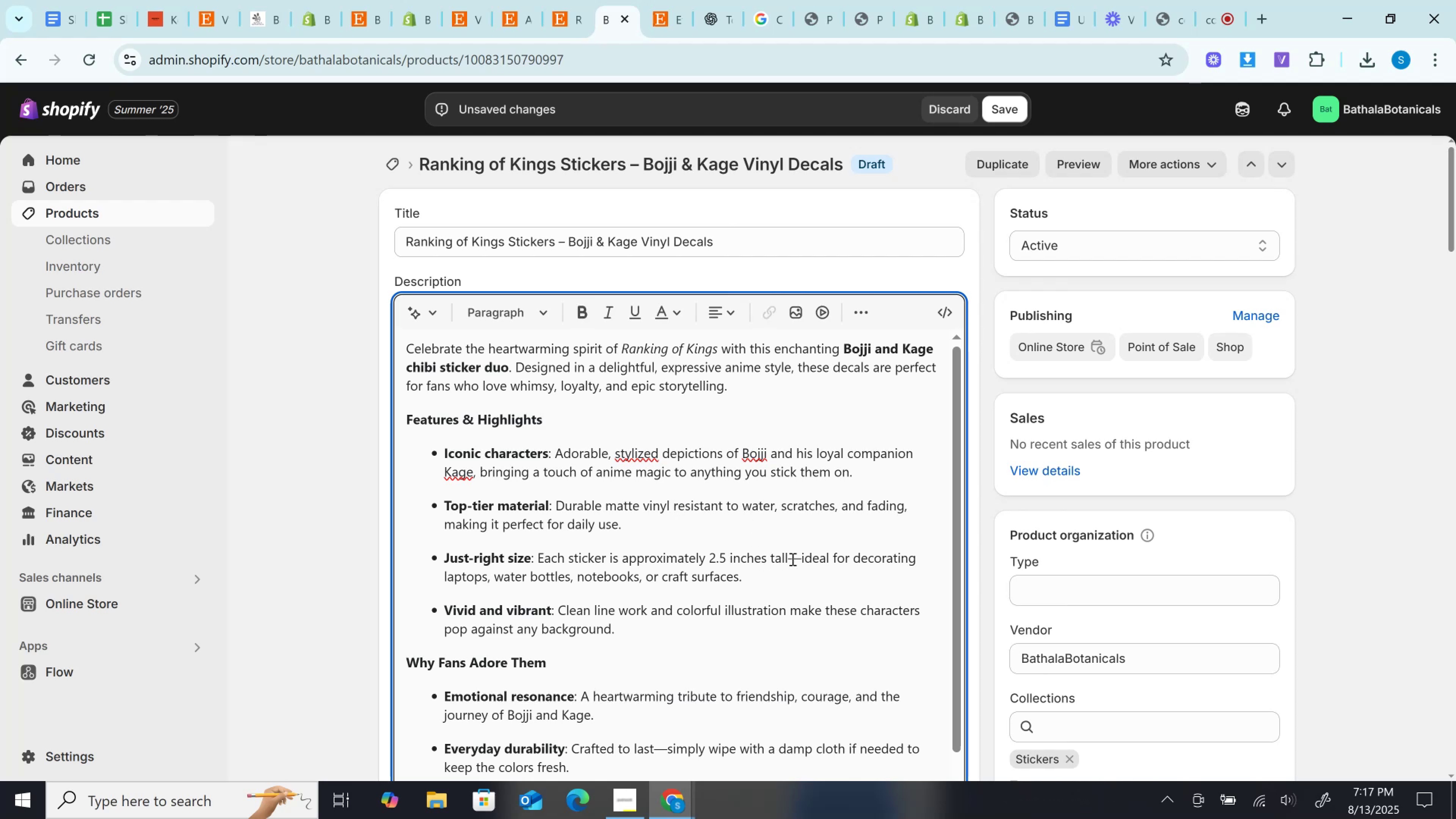 
double_click([793, 558])
 